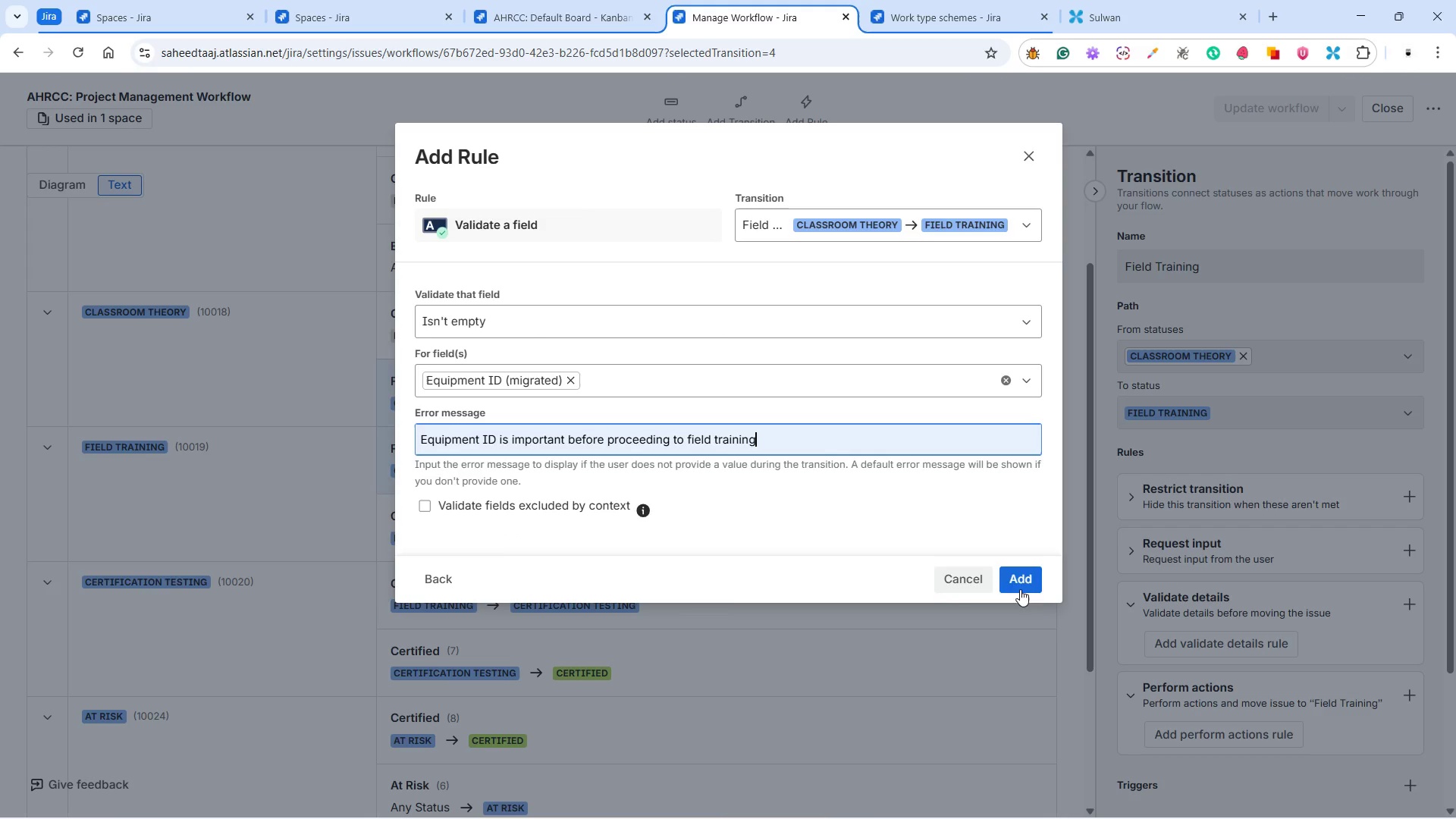 
left_click([1025, 583])
 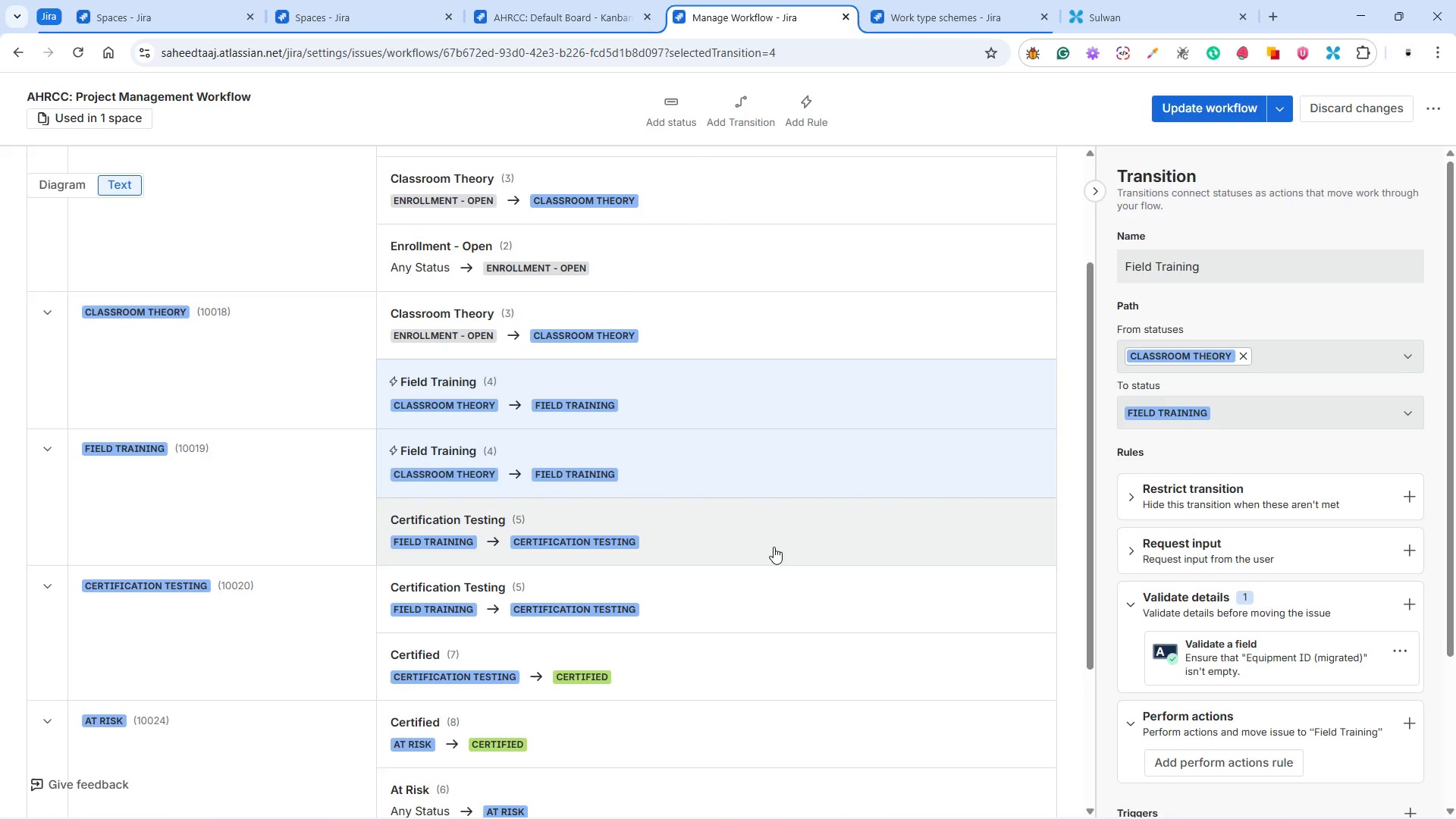 
wait(10.45)
 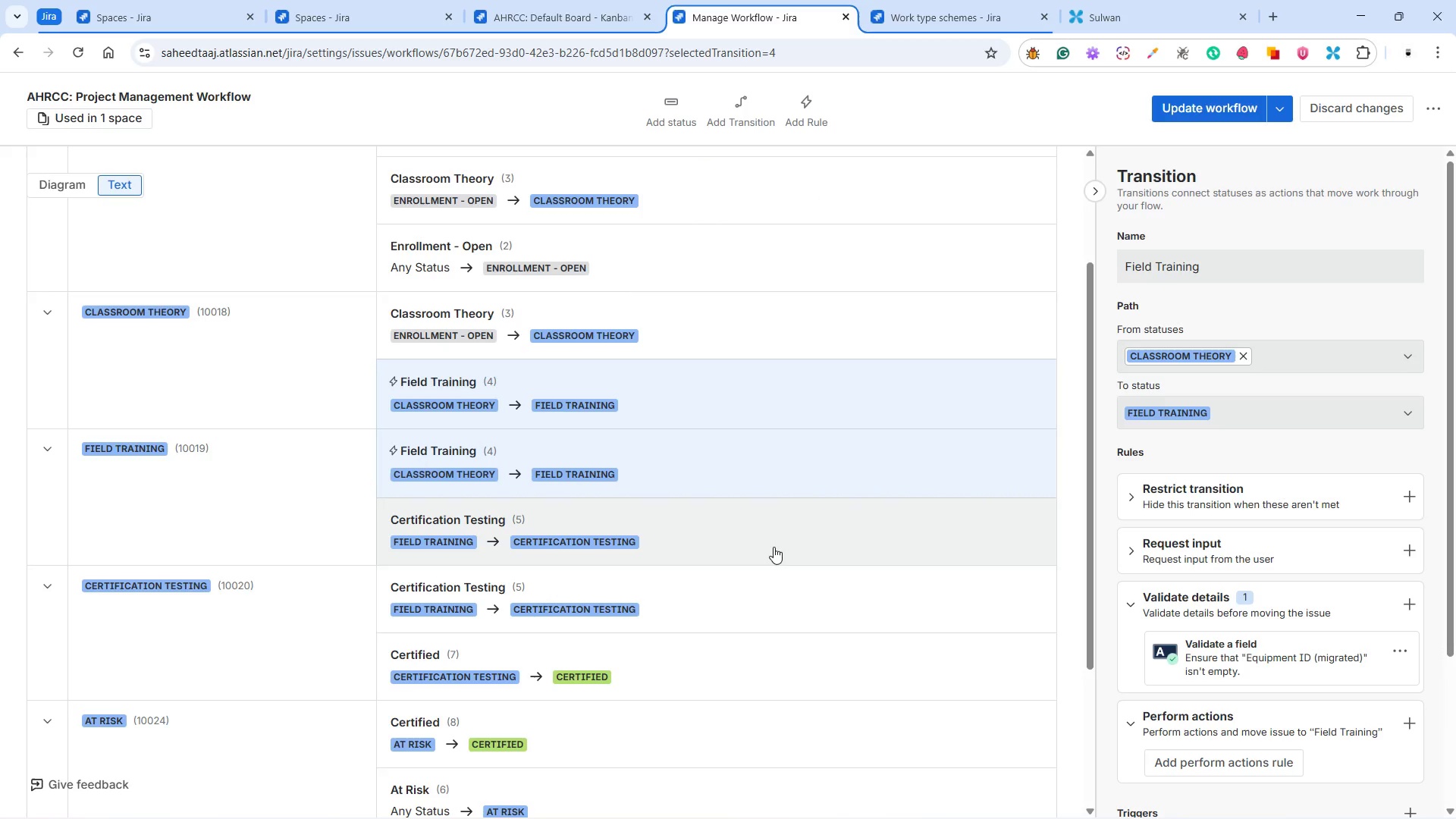 
left_click([706, 586])
 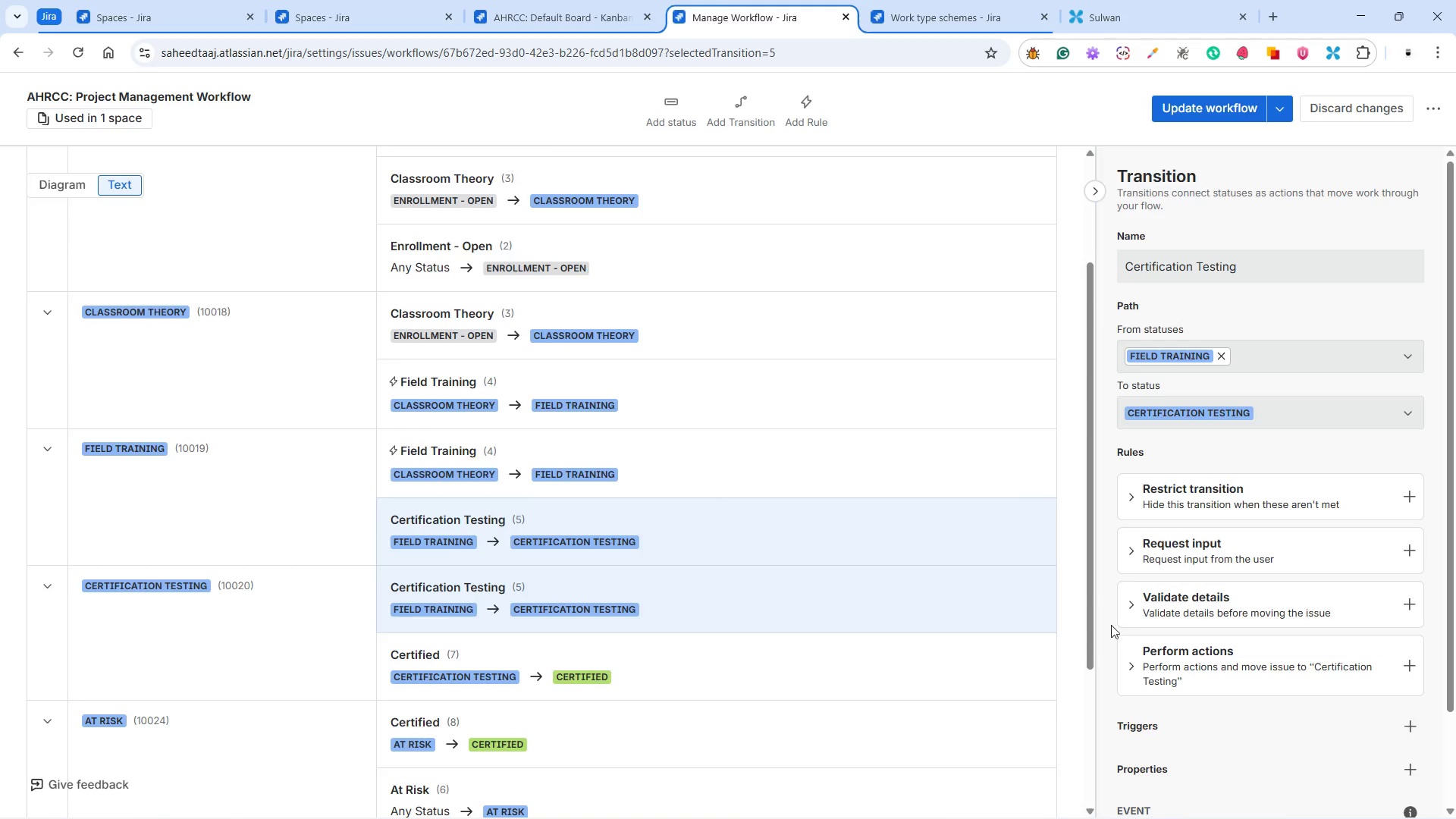 
left_click([1208, 656])
 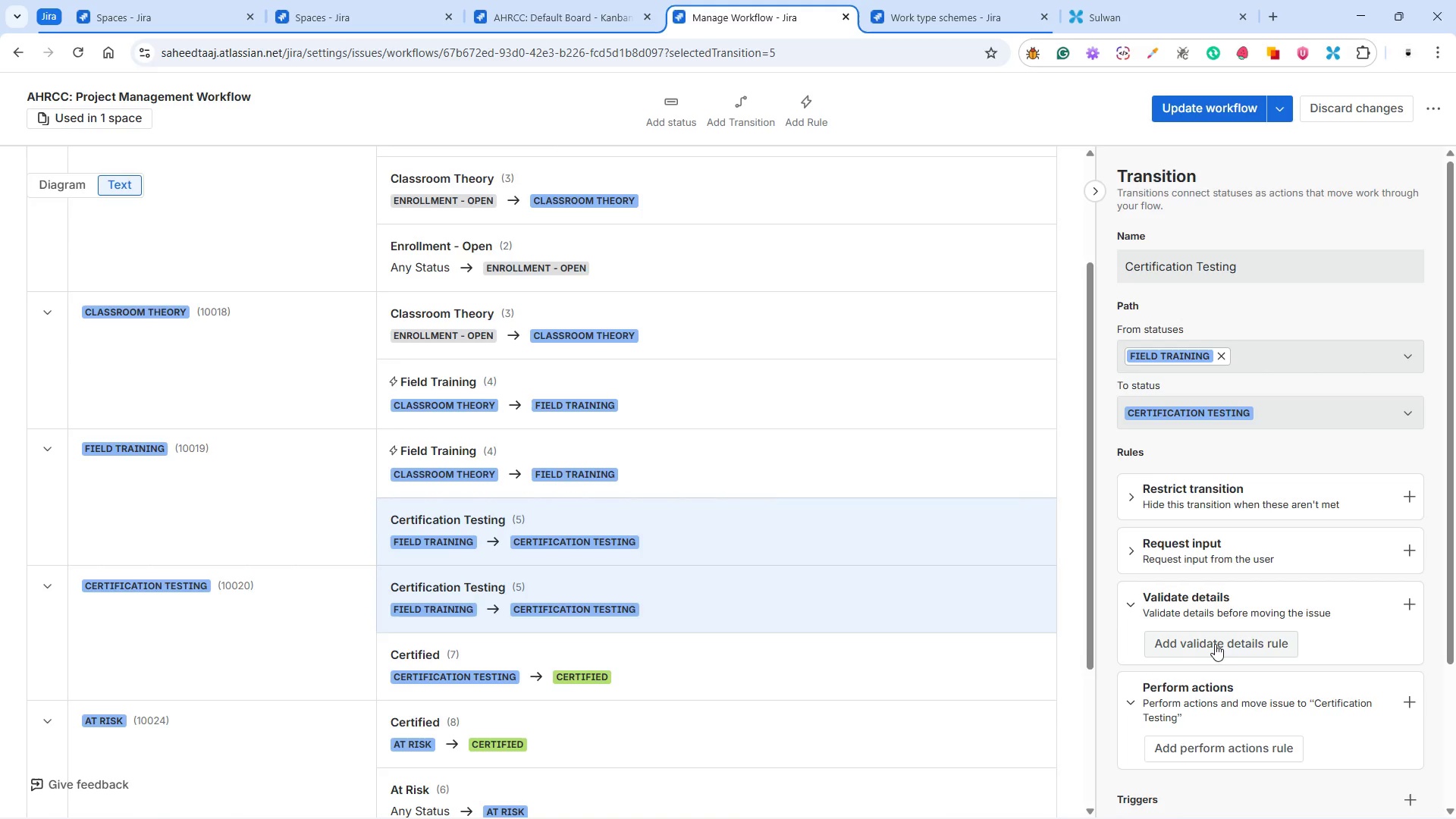 
left_click([1214, 642])
 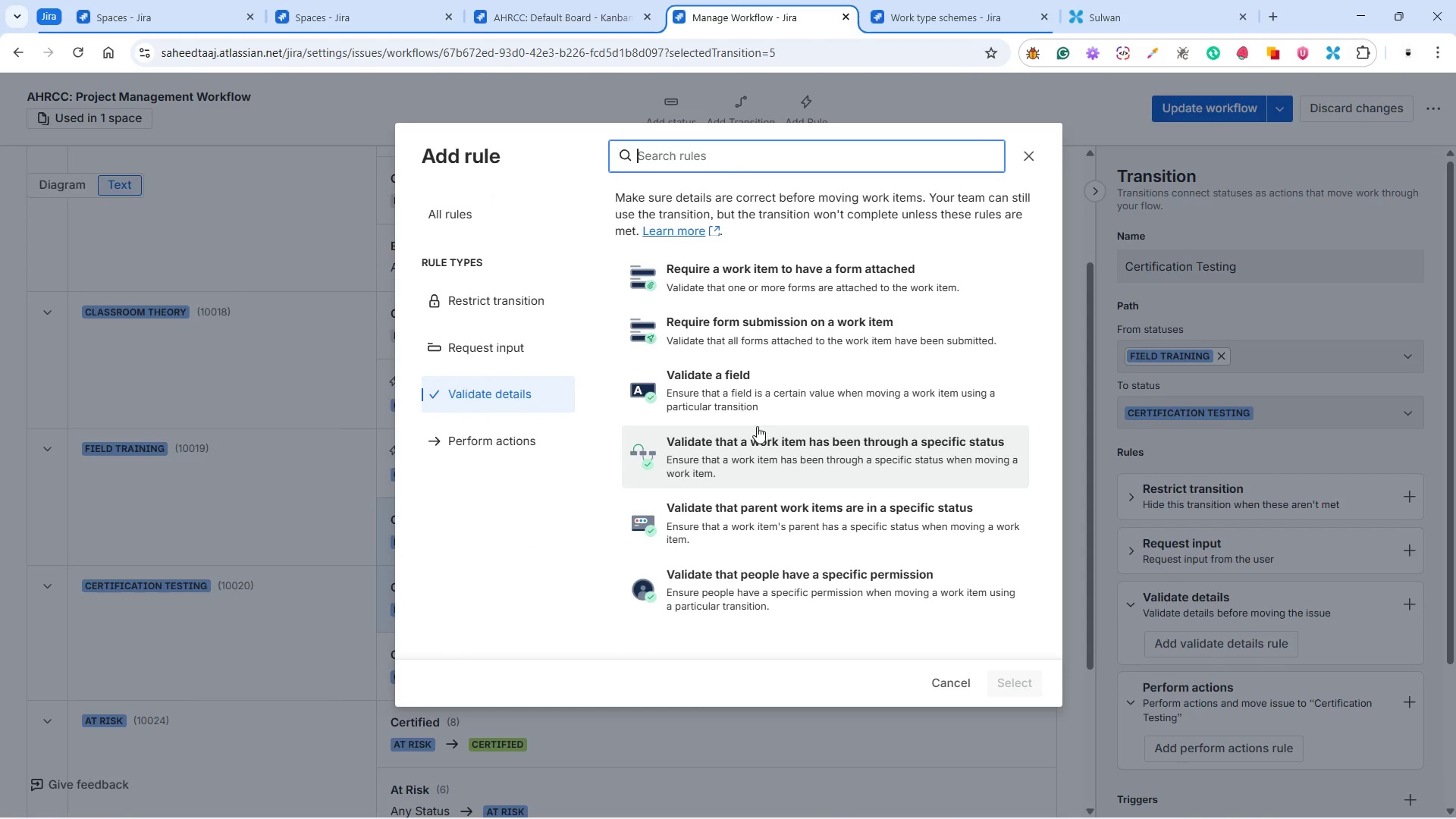 
left_click([734, 386])
 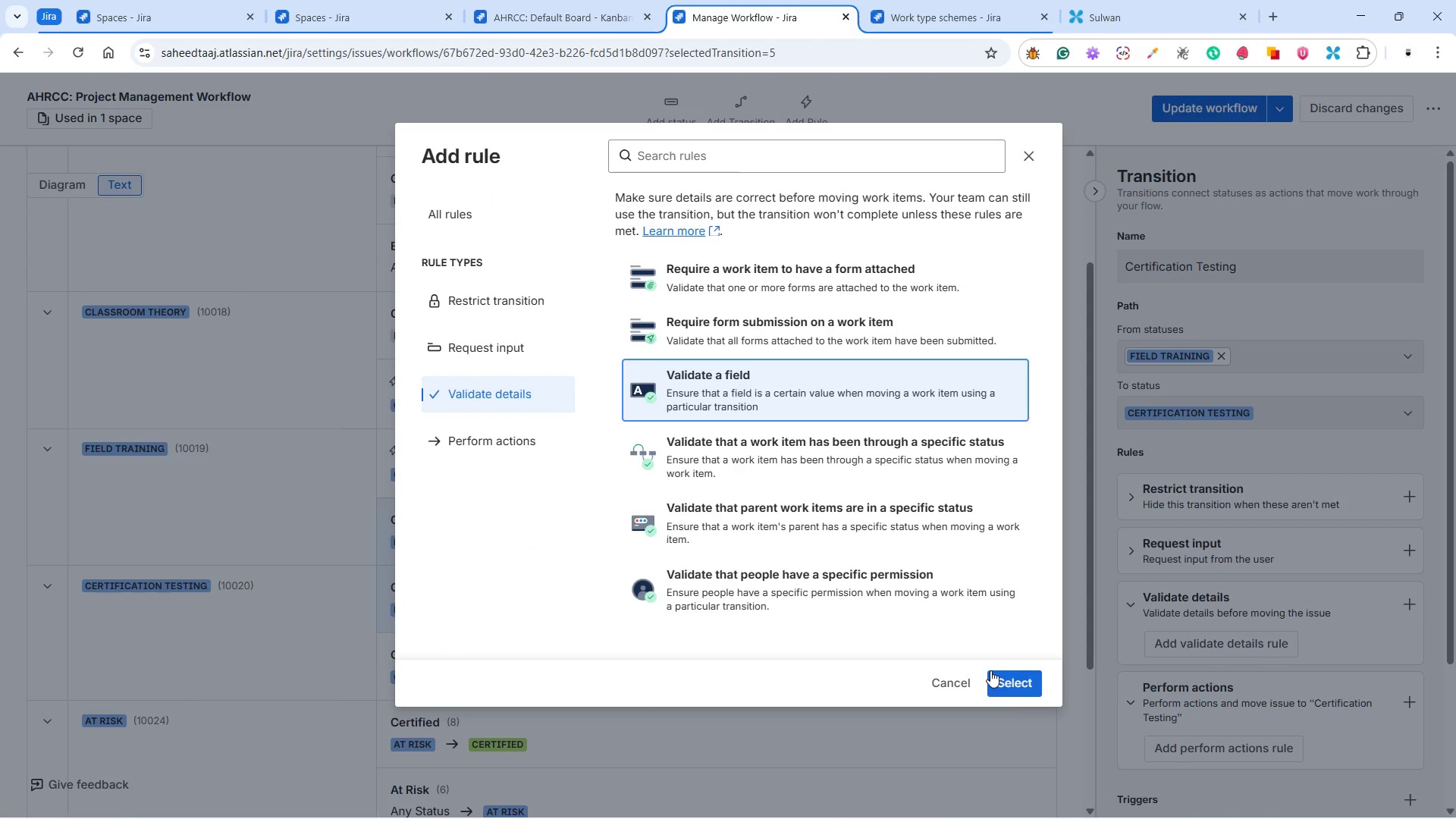 
left_click([1015, 687])
 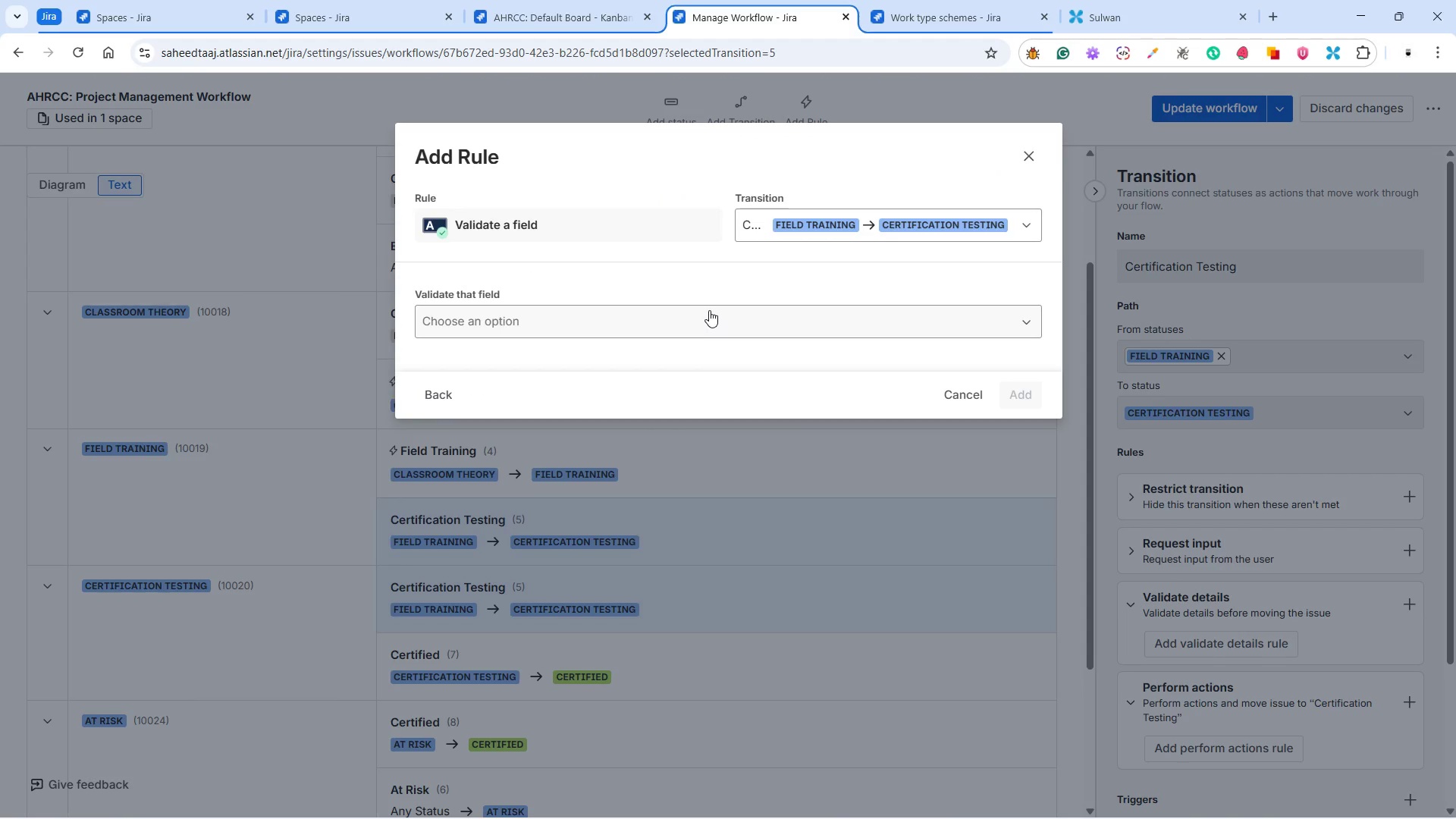 
wait(8.34)
 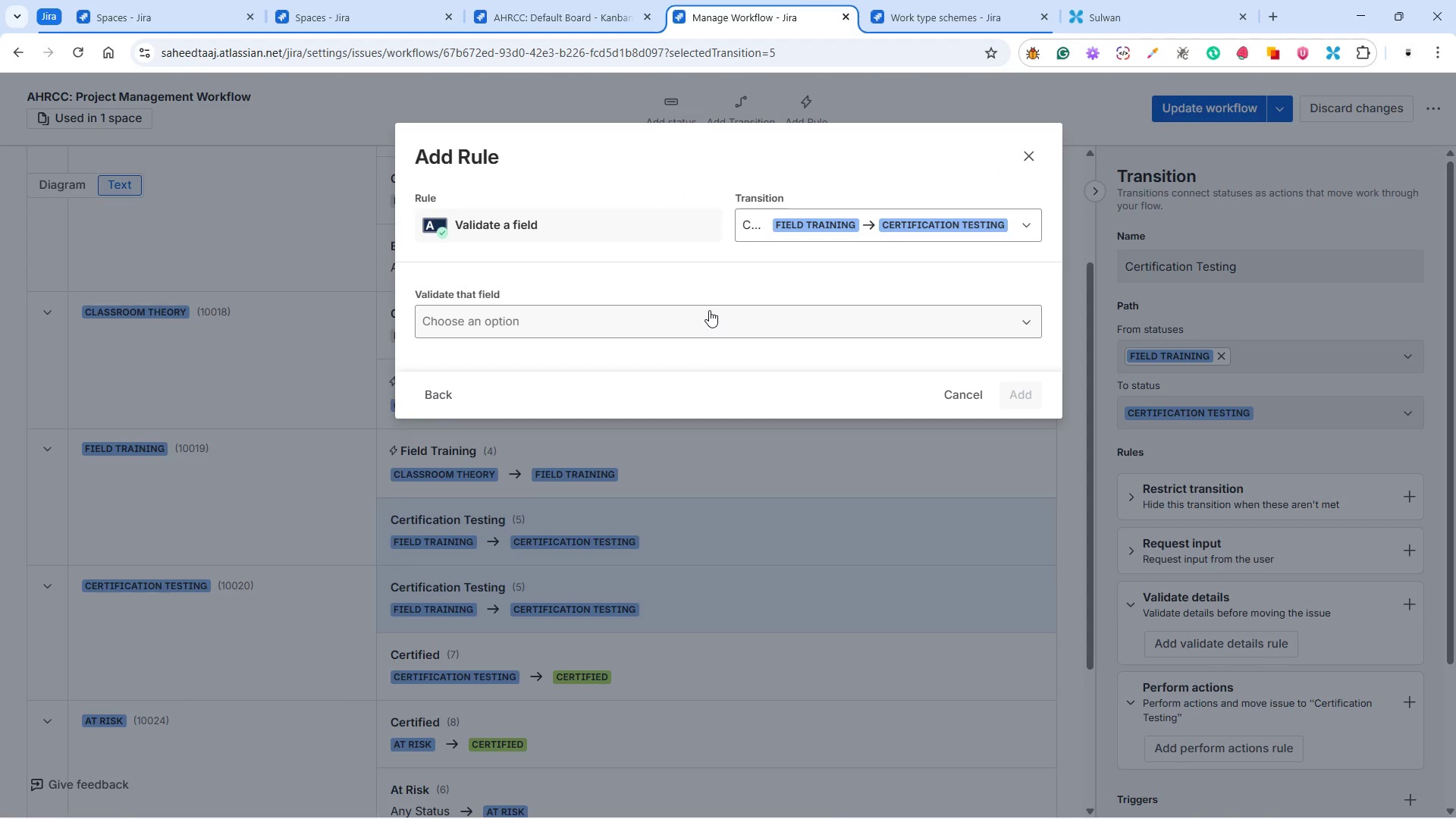 
left_click([585, 318])
 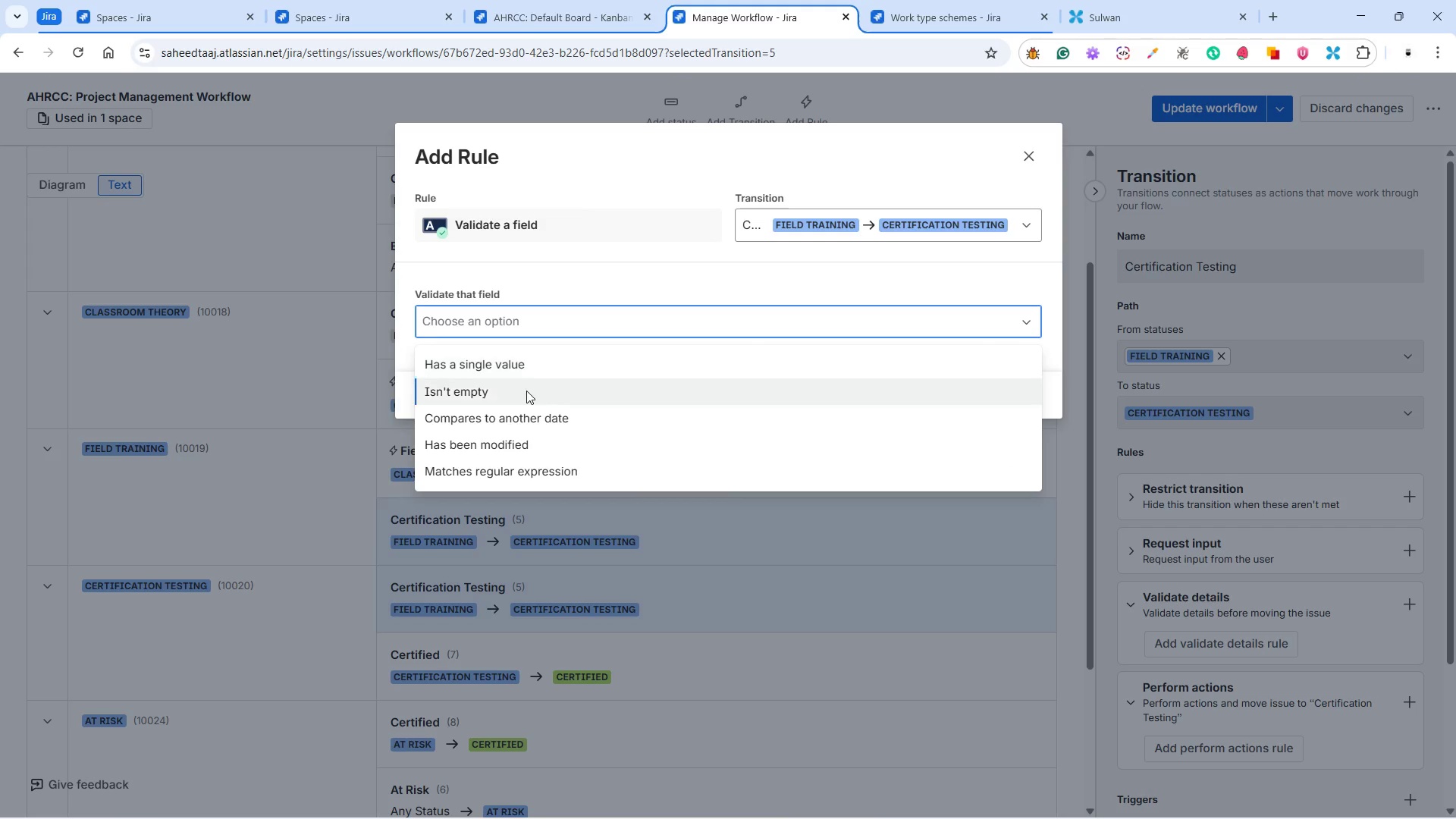 
left_click([513, 396])
 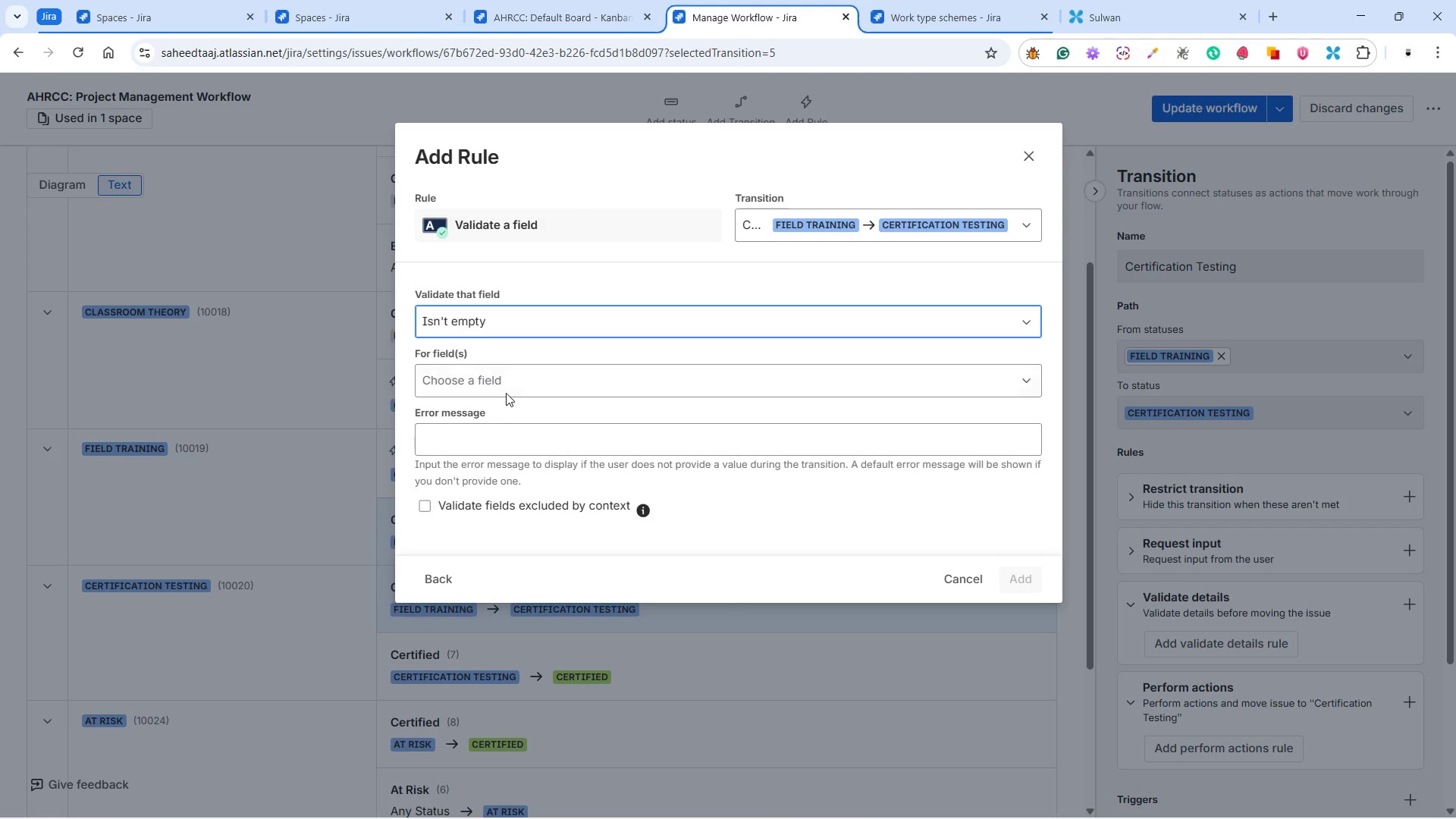 
left_click([504, 382])
 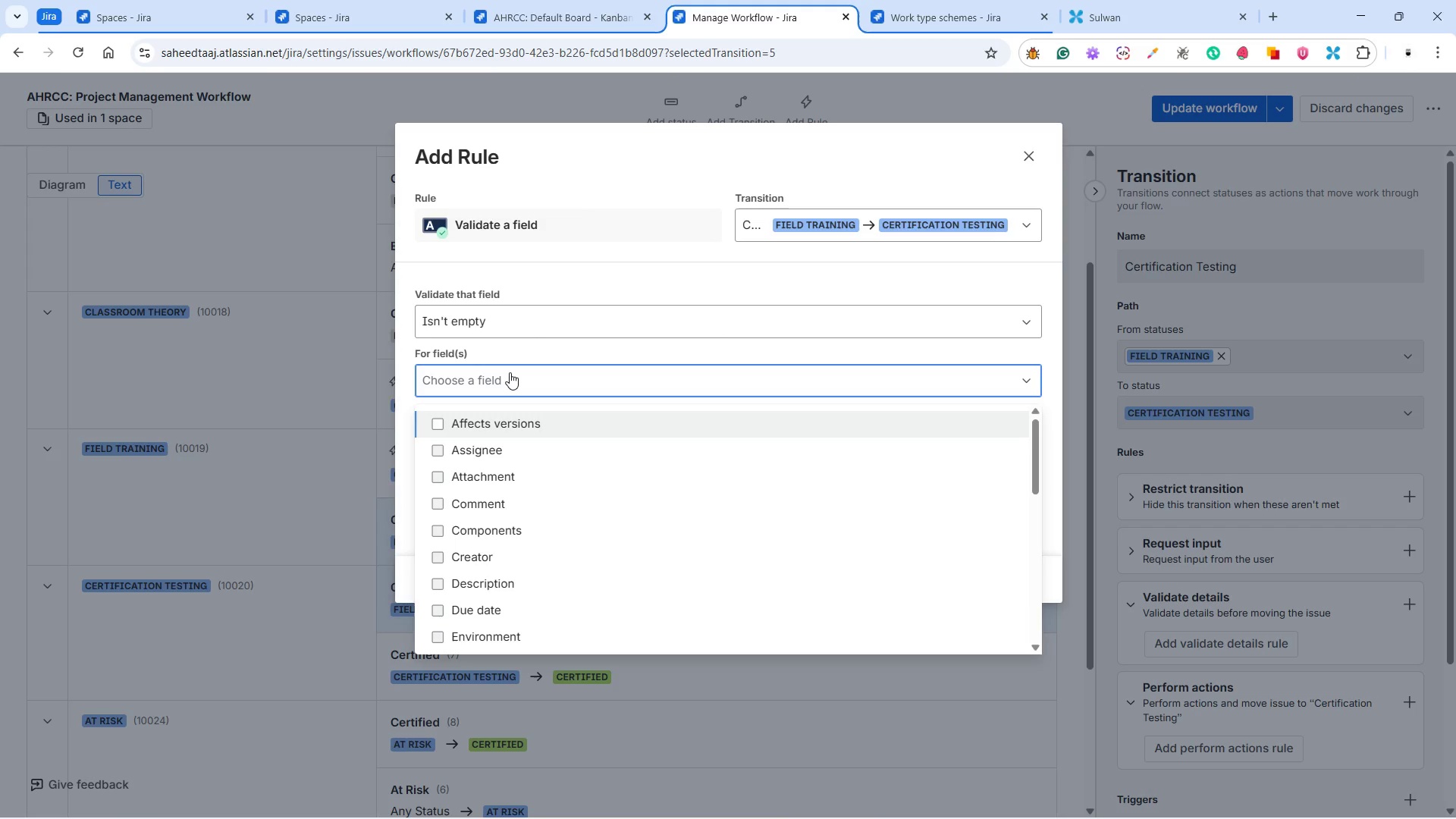 
wait(8.2)
 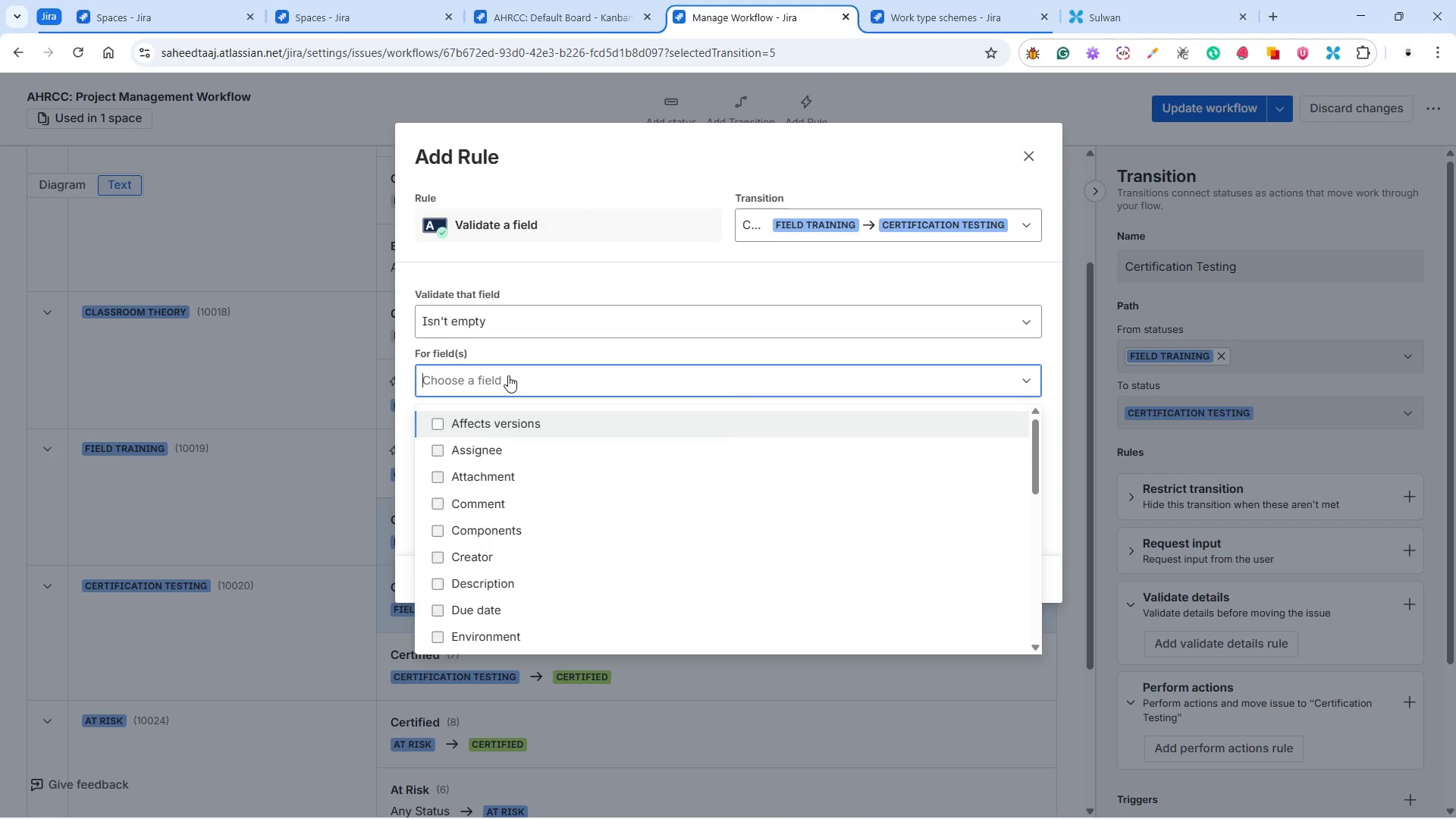 
type(Ass)
 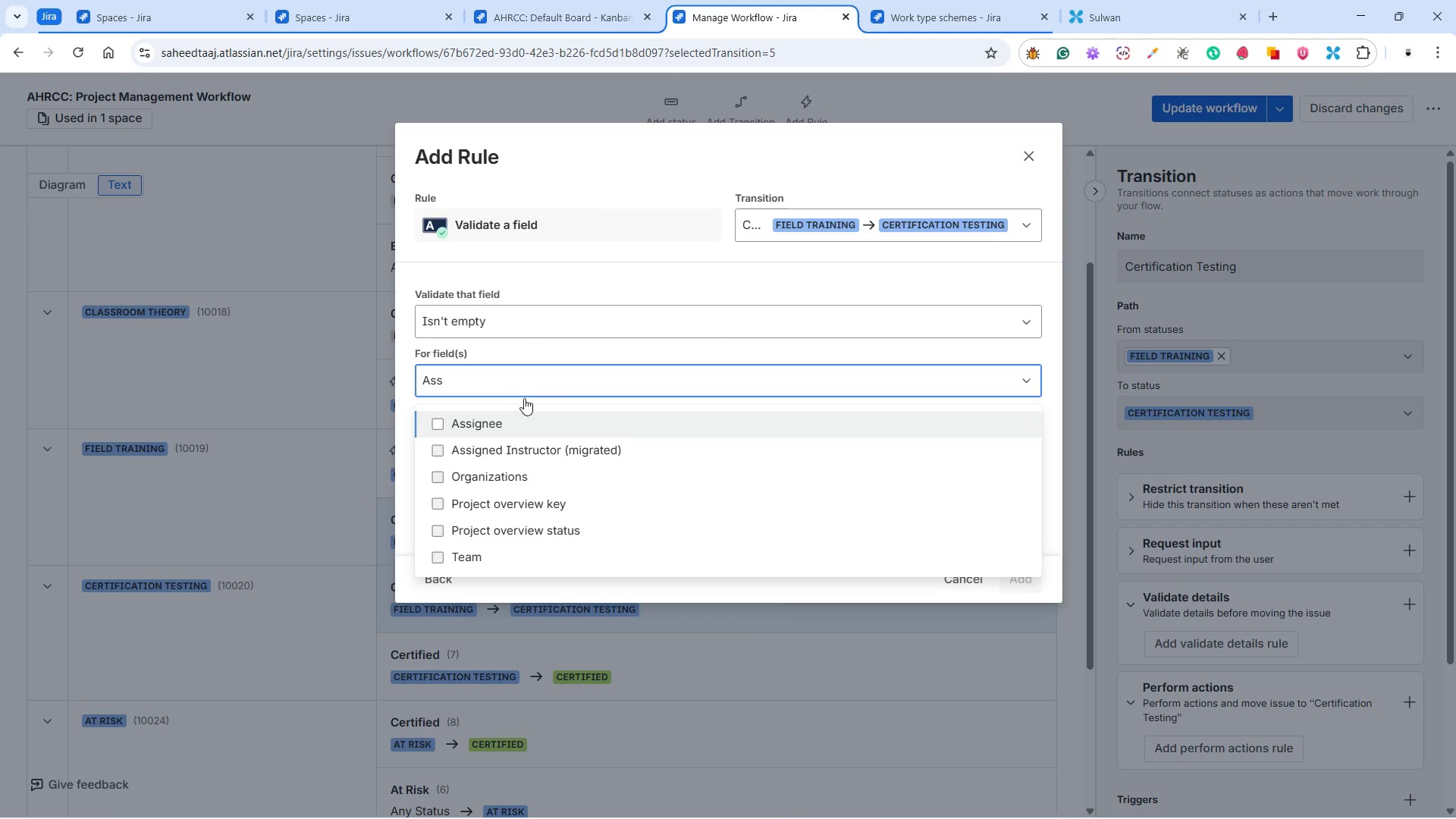 
left_click([542, 455])
 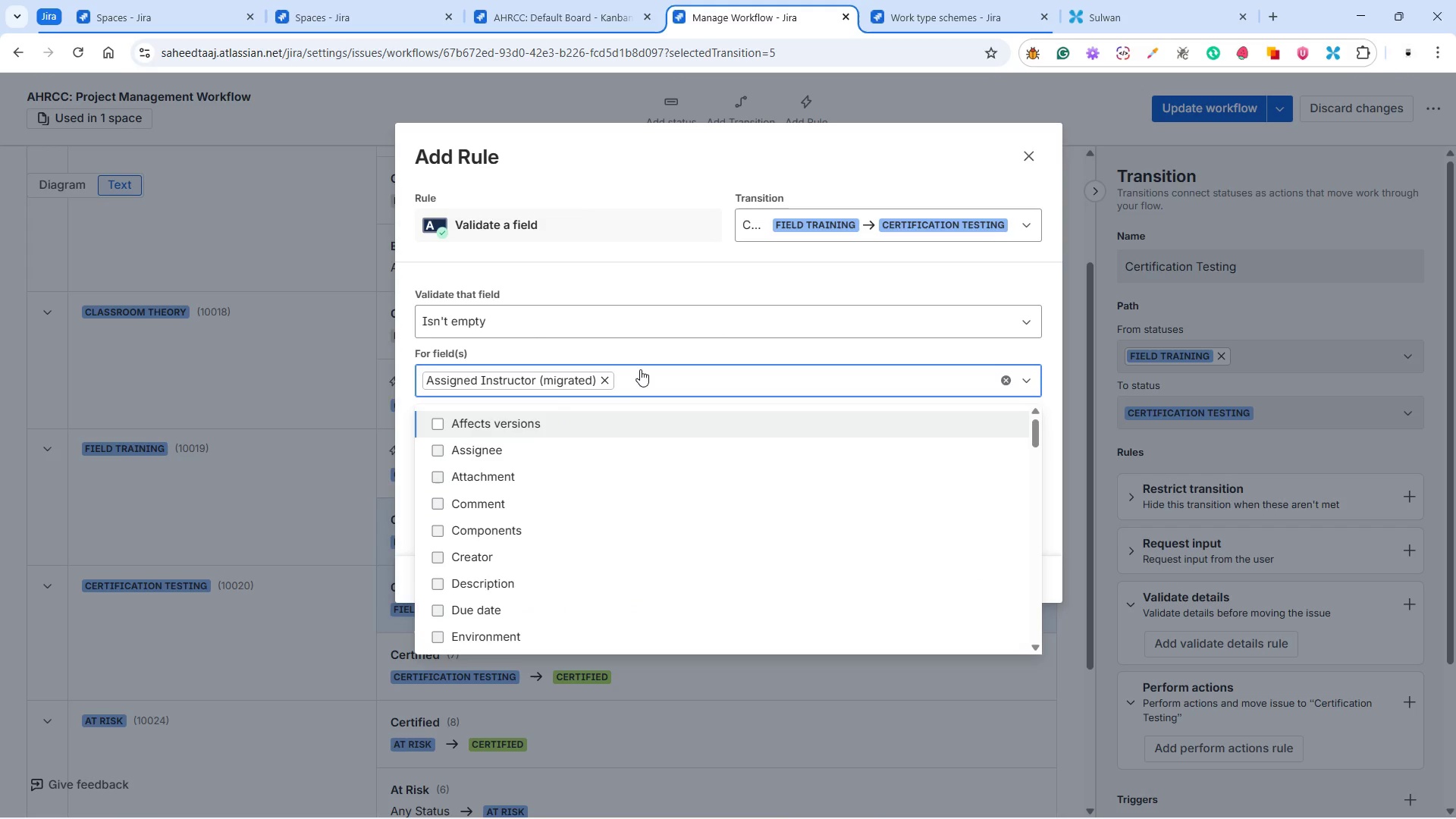 
left_click([640, 353])
 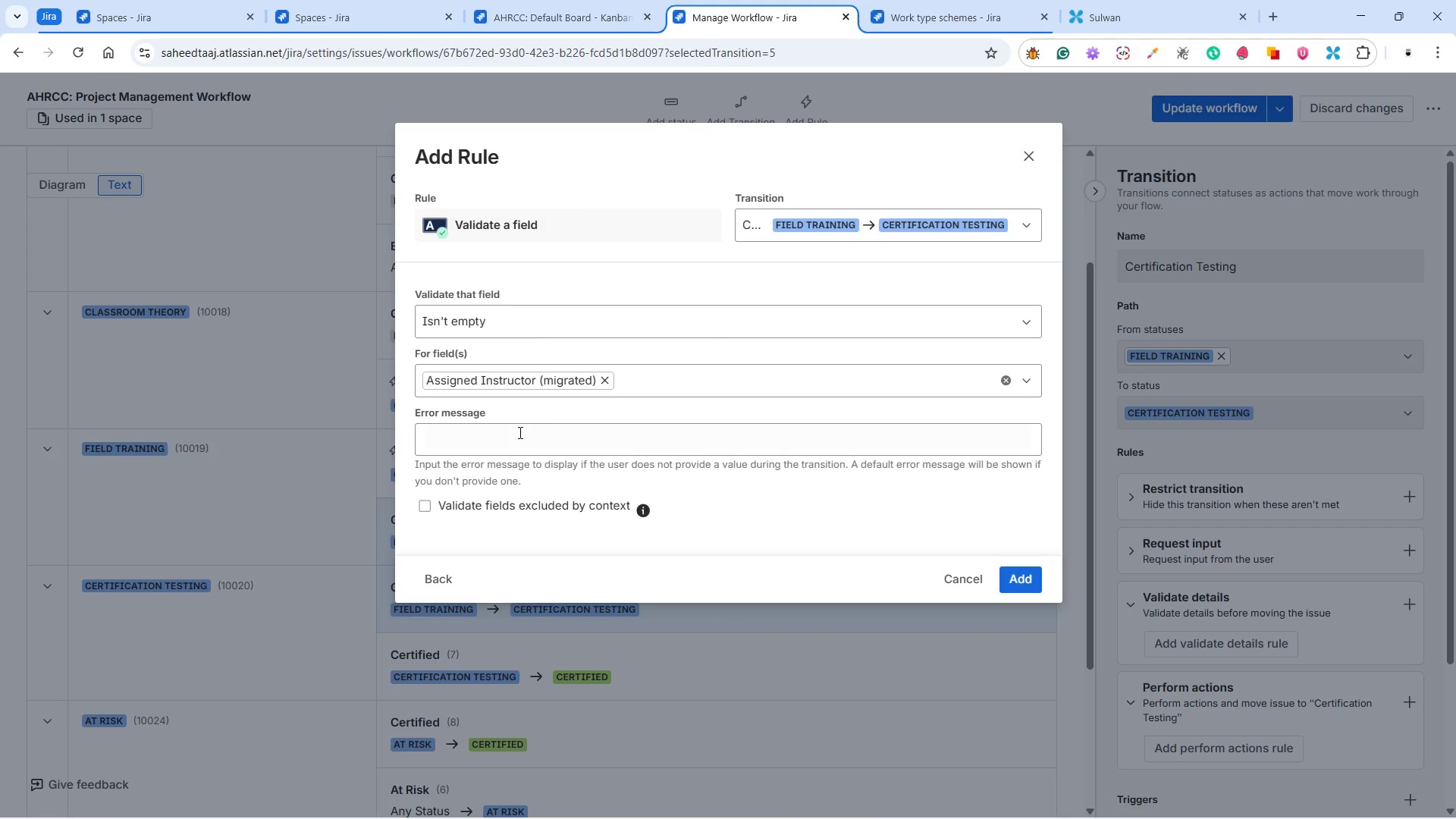 
left_click([504, 433])
 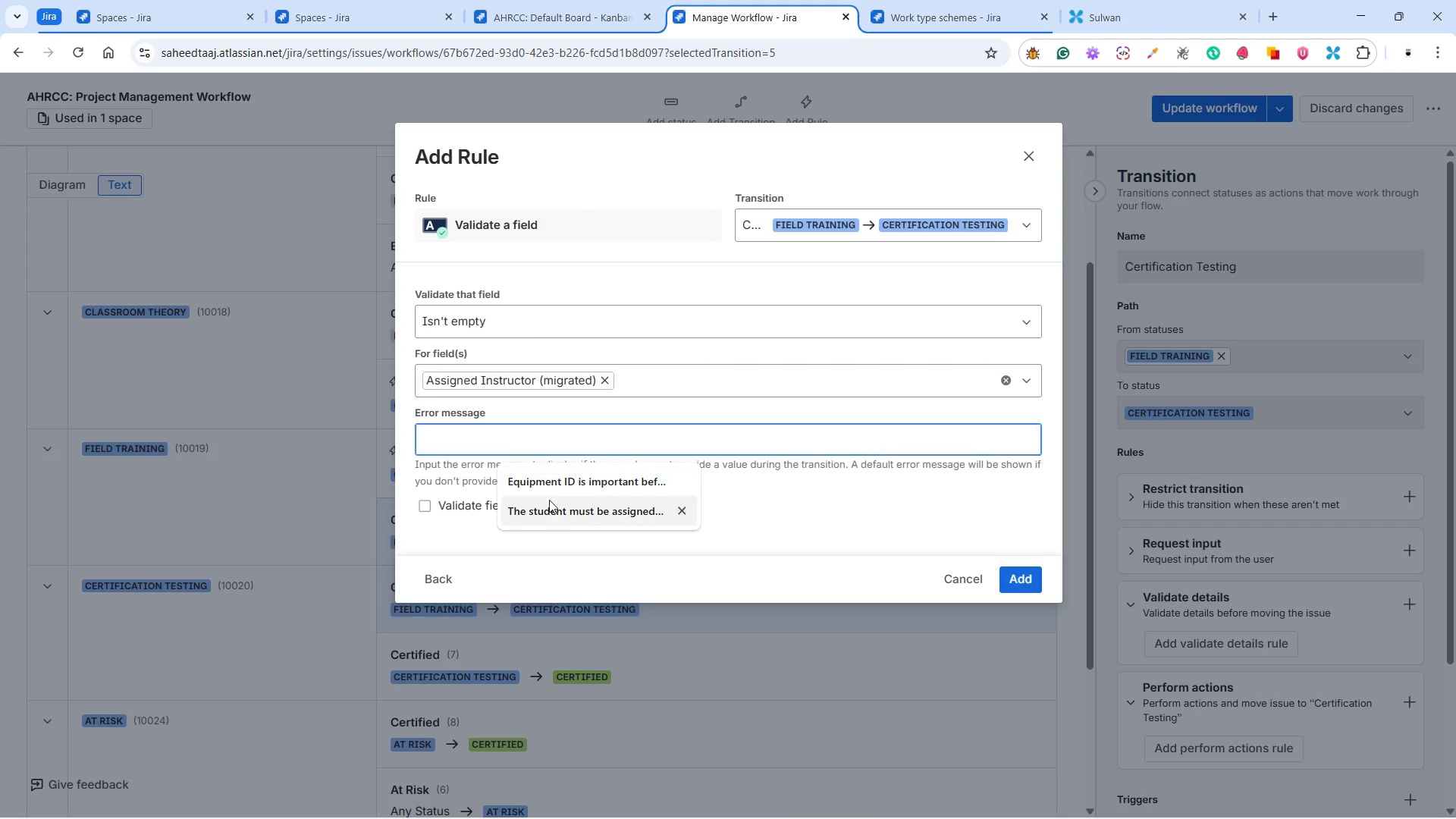 
left_click([551, 510])
 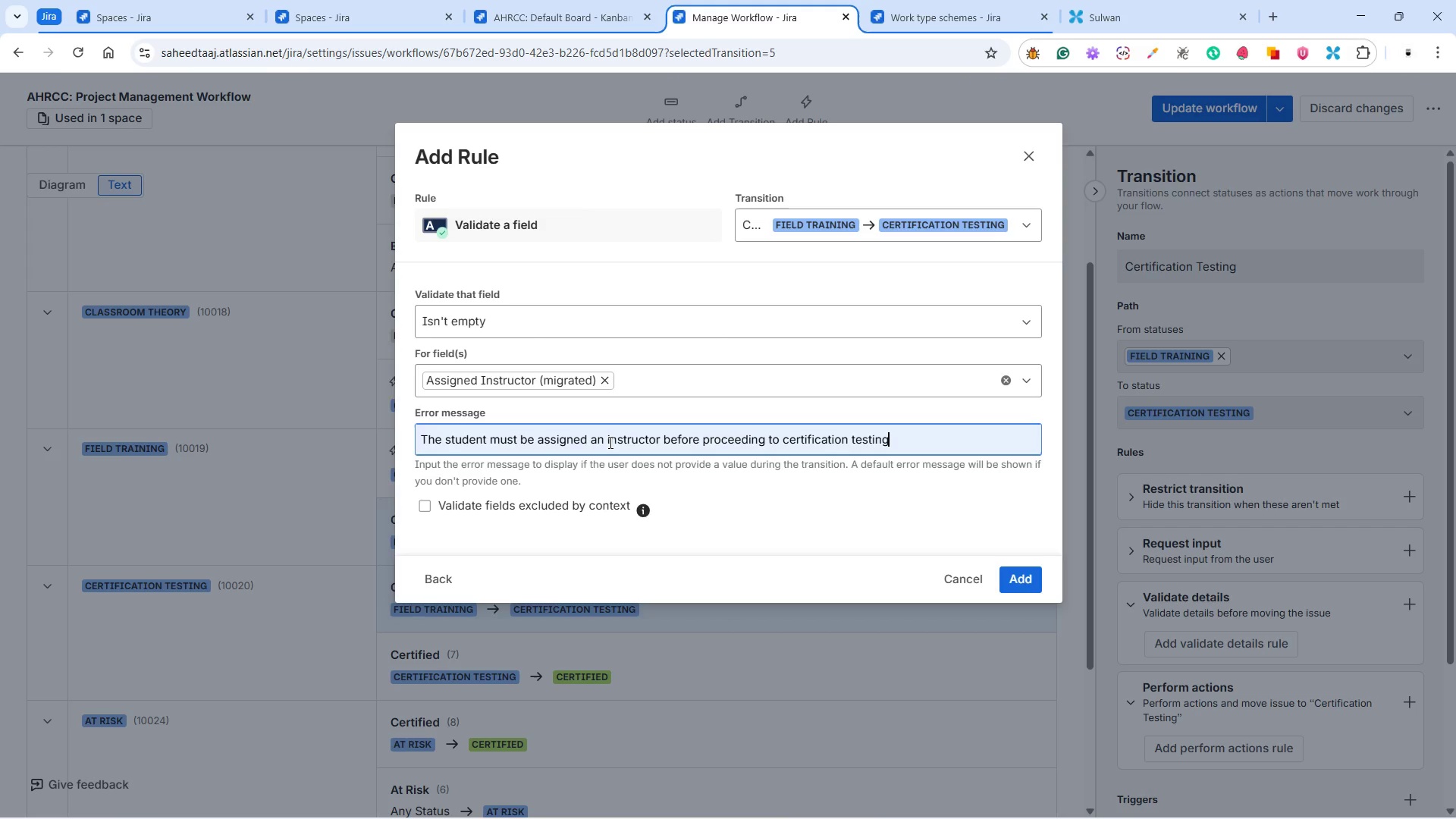 
wait(16.78)
 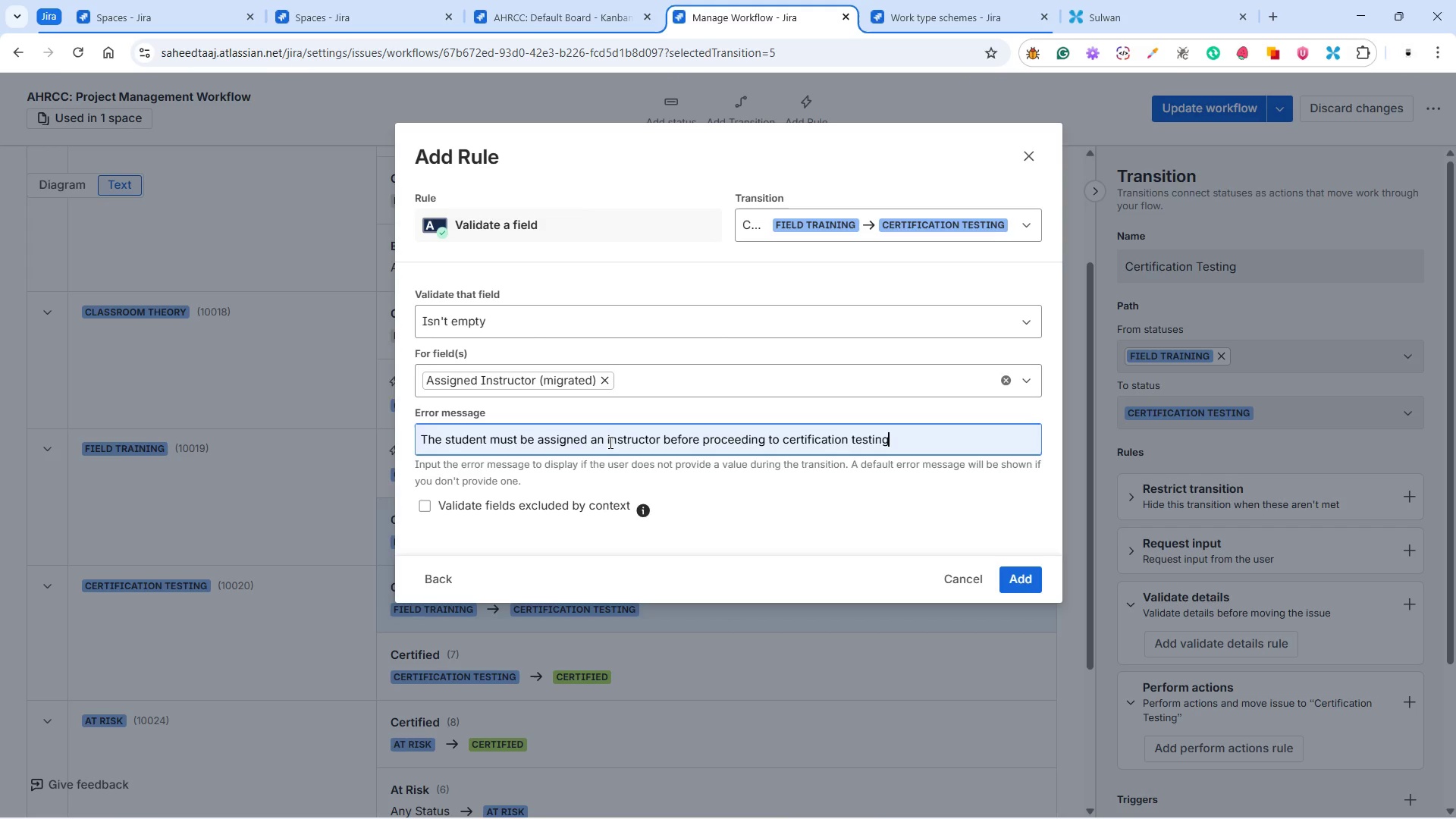 
left_click([1021, 570])
 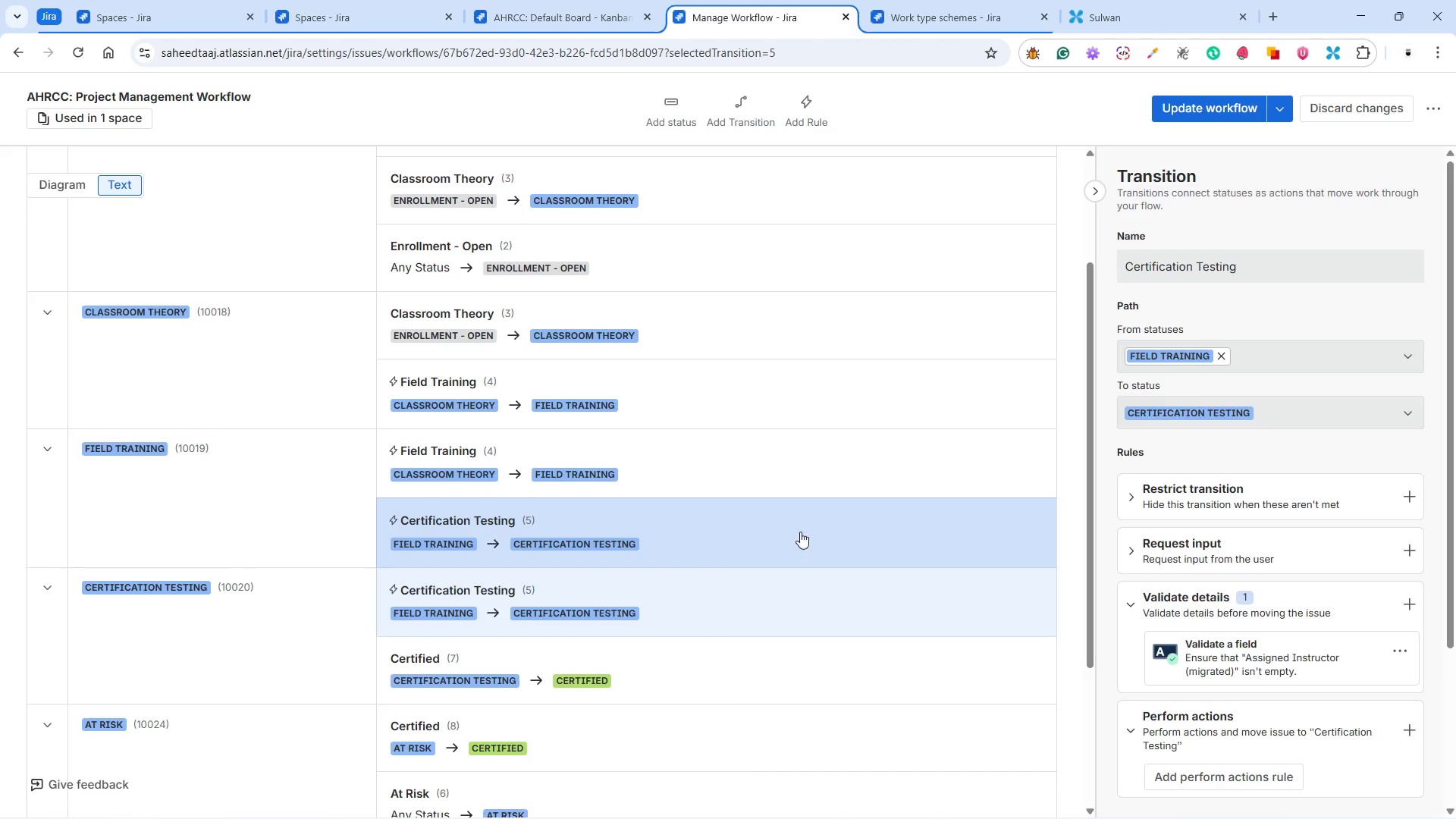 
scroll: coordinate [647, 522], scroll_direction: down, amount: 1.0
 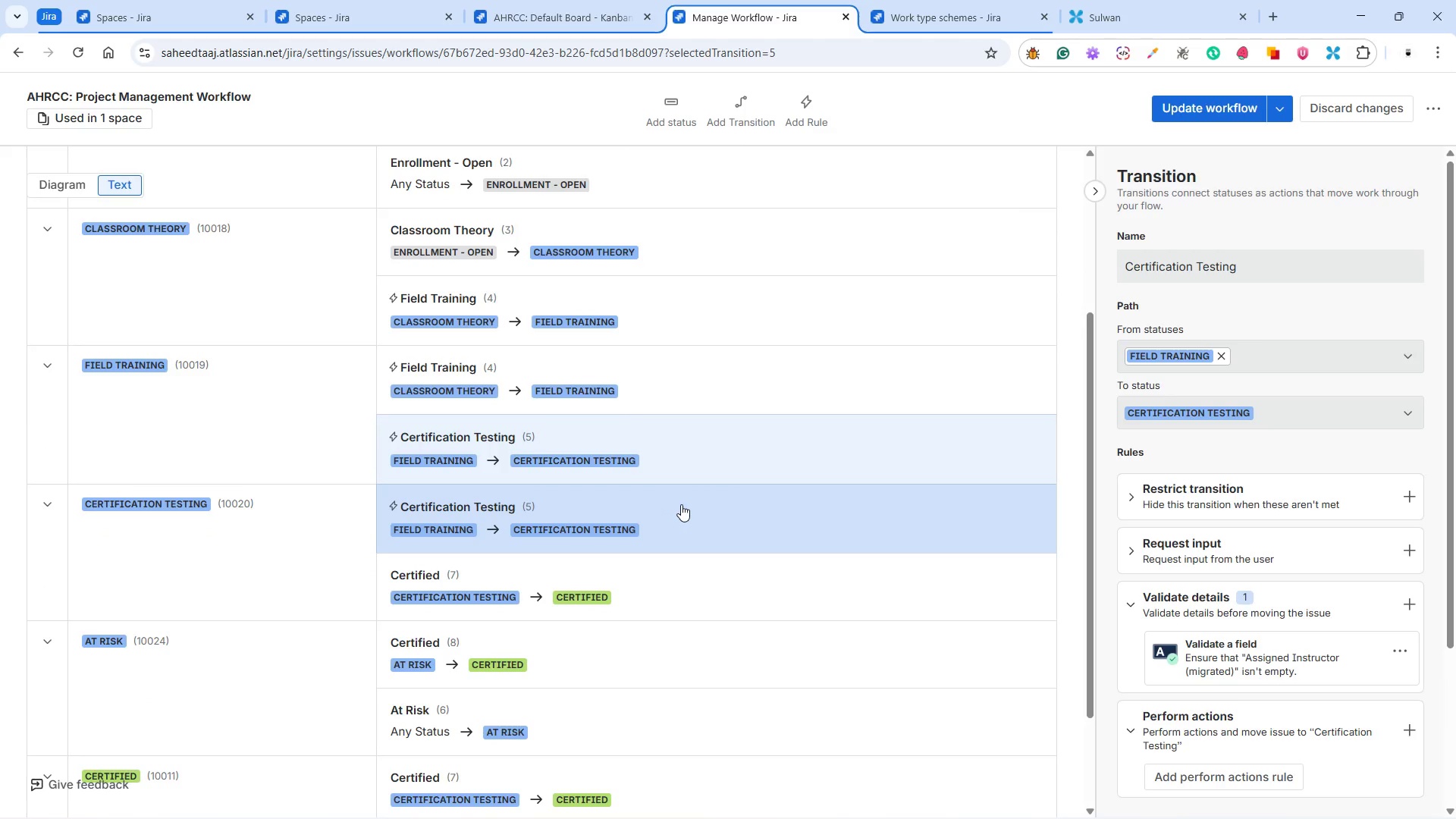 
scroll: coordinate [684, 505], scroll_direction: up, amount: 3.0
 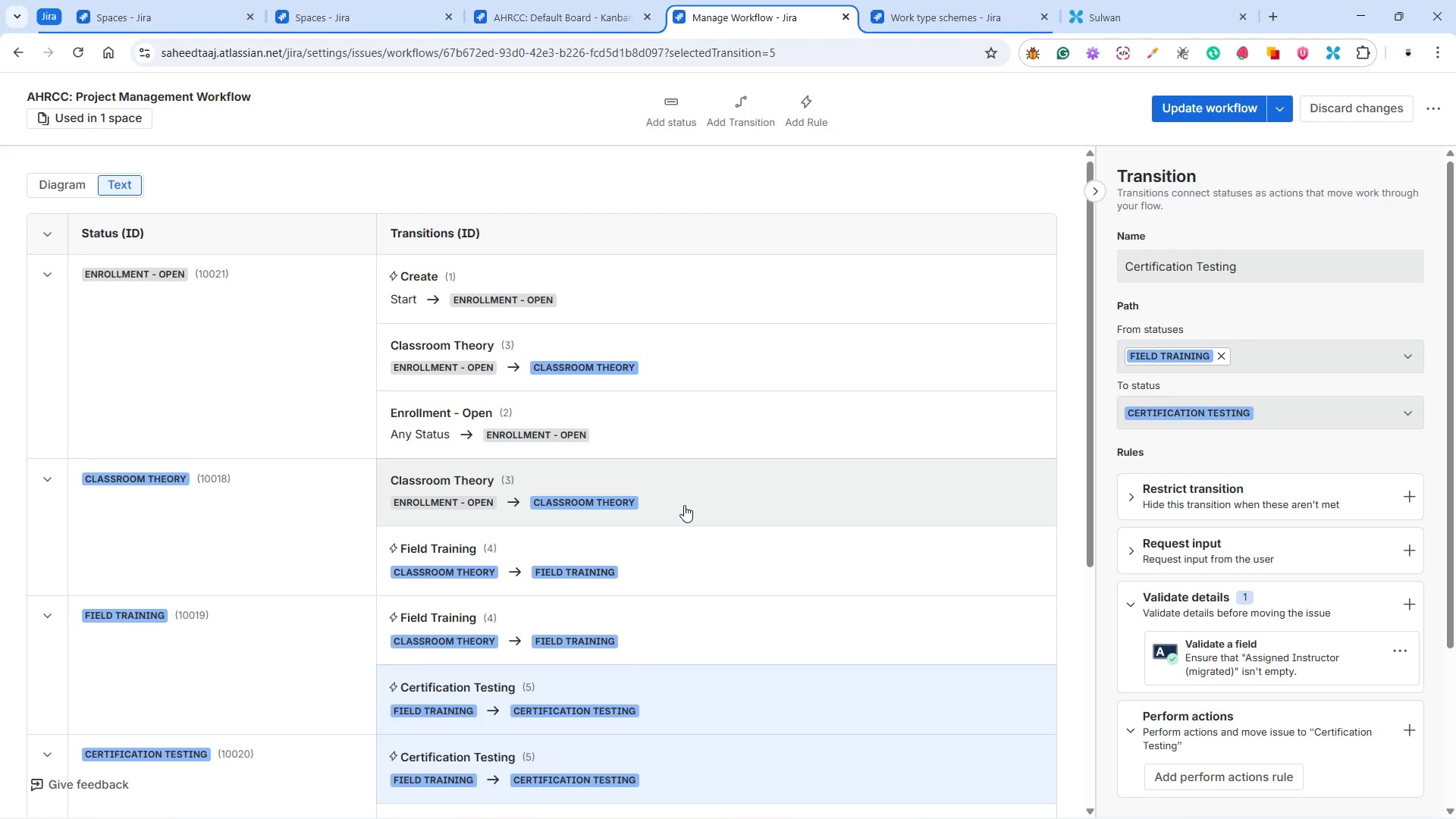 
scroll: coordinate [683, 505], scroll_direction: down, amount: 4.0
 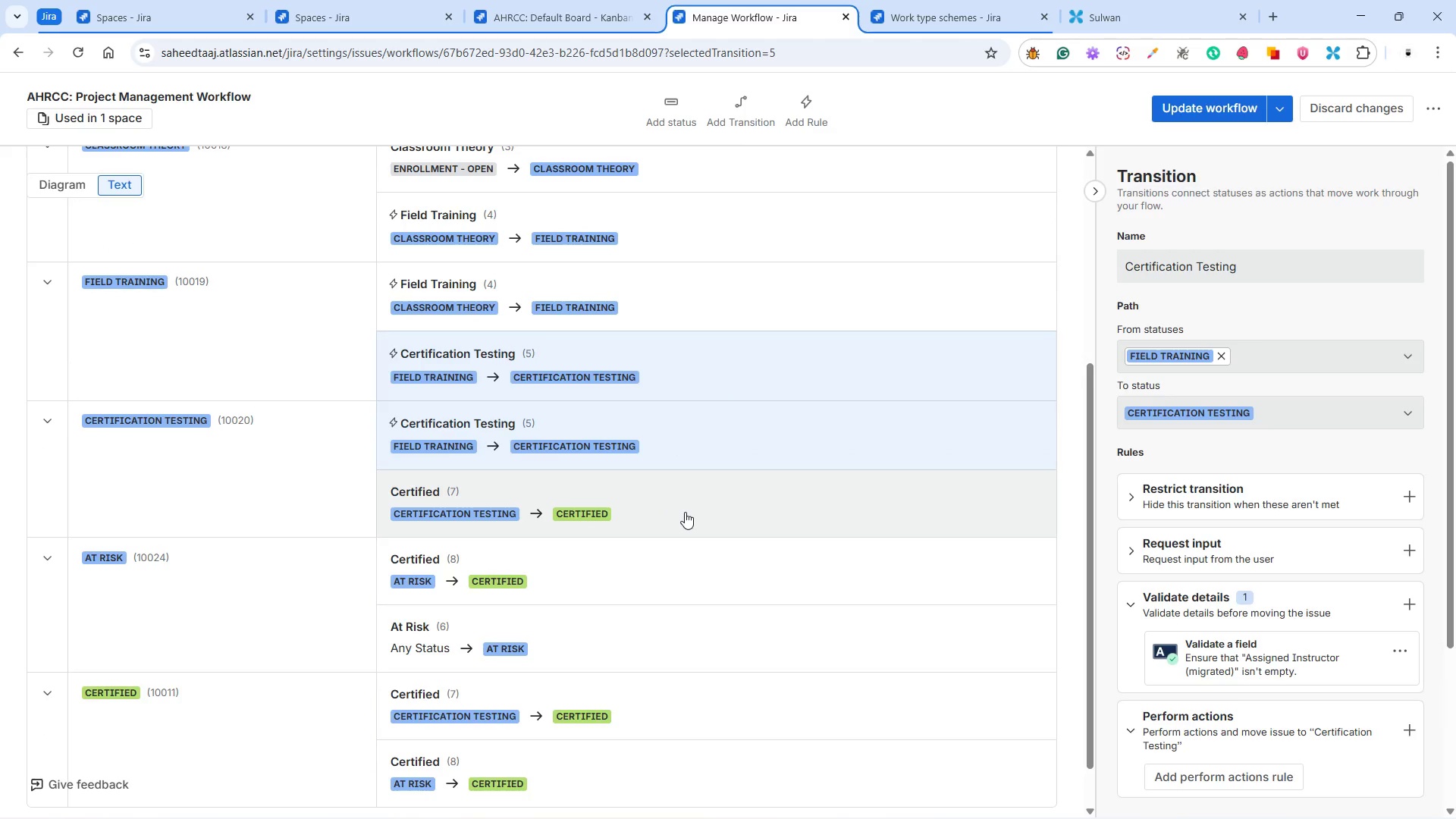 
wait(33.37)
 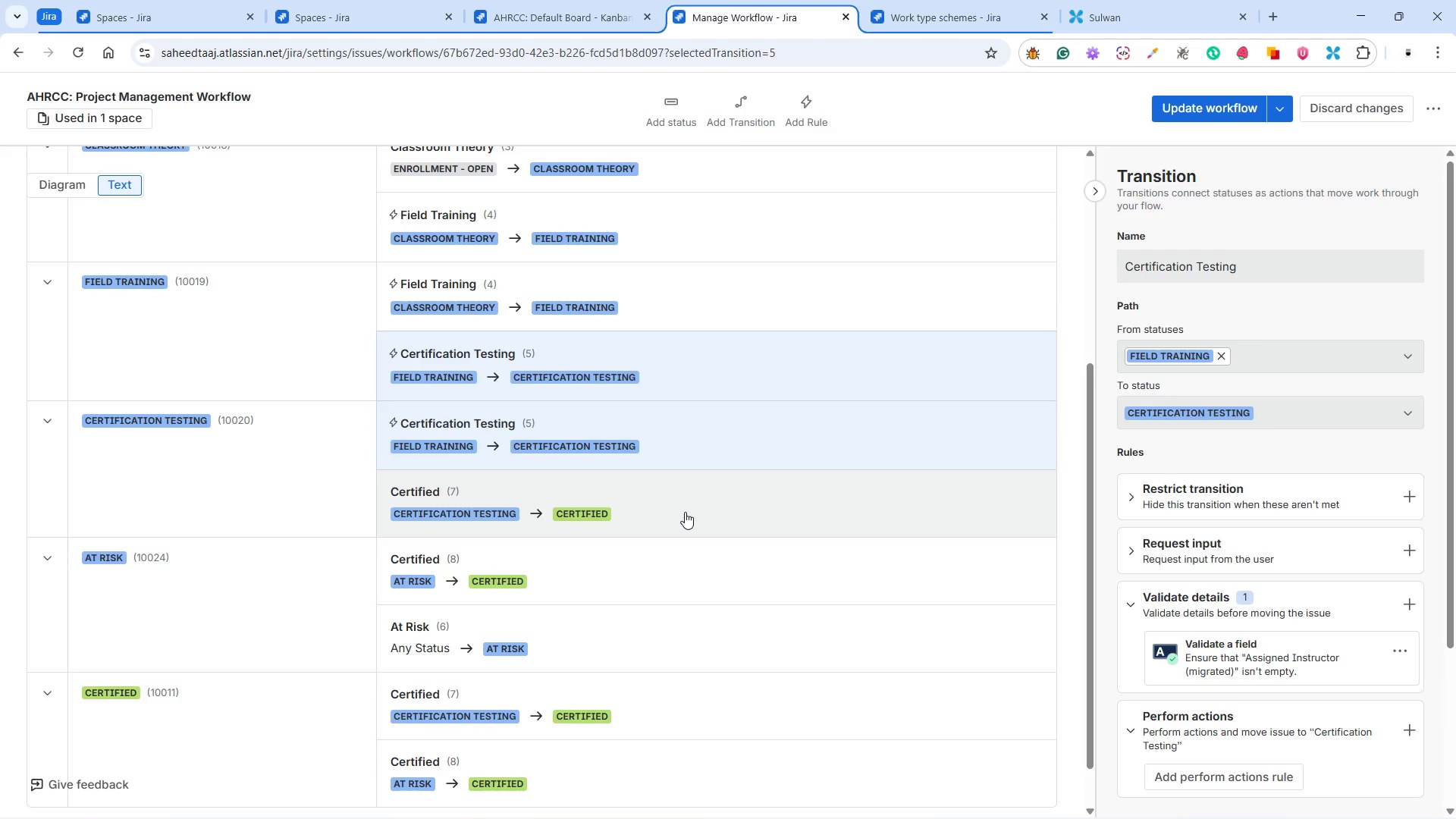 
scroll: coordinate [610, 610], scroll_direction: down, amount: 2.0
 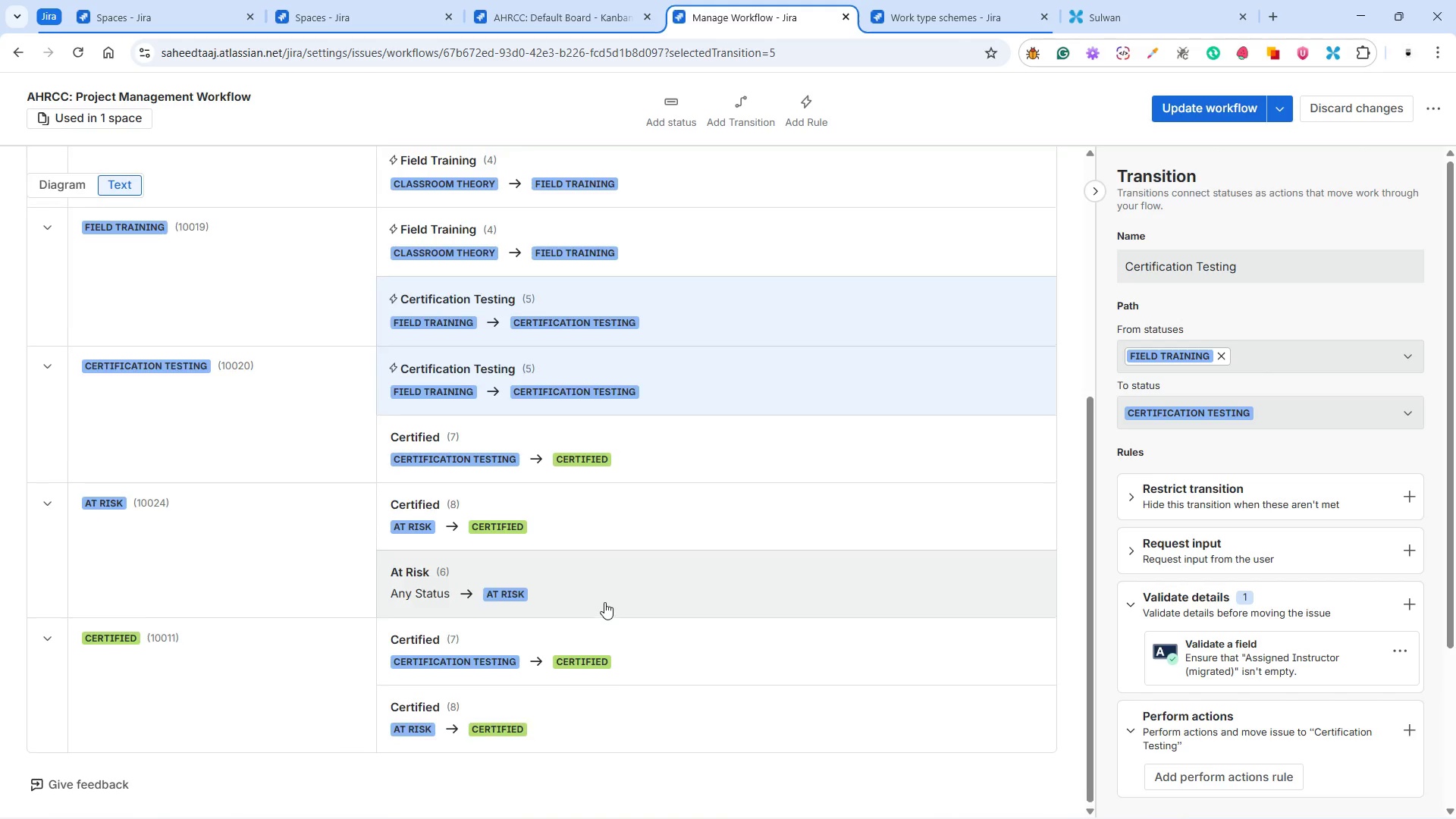 
scroll: coordinate [602, 602], scroll_direction: up, amount: 8.0
 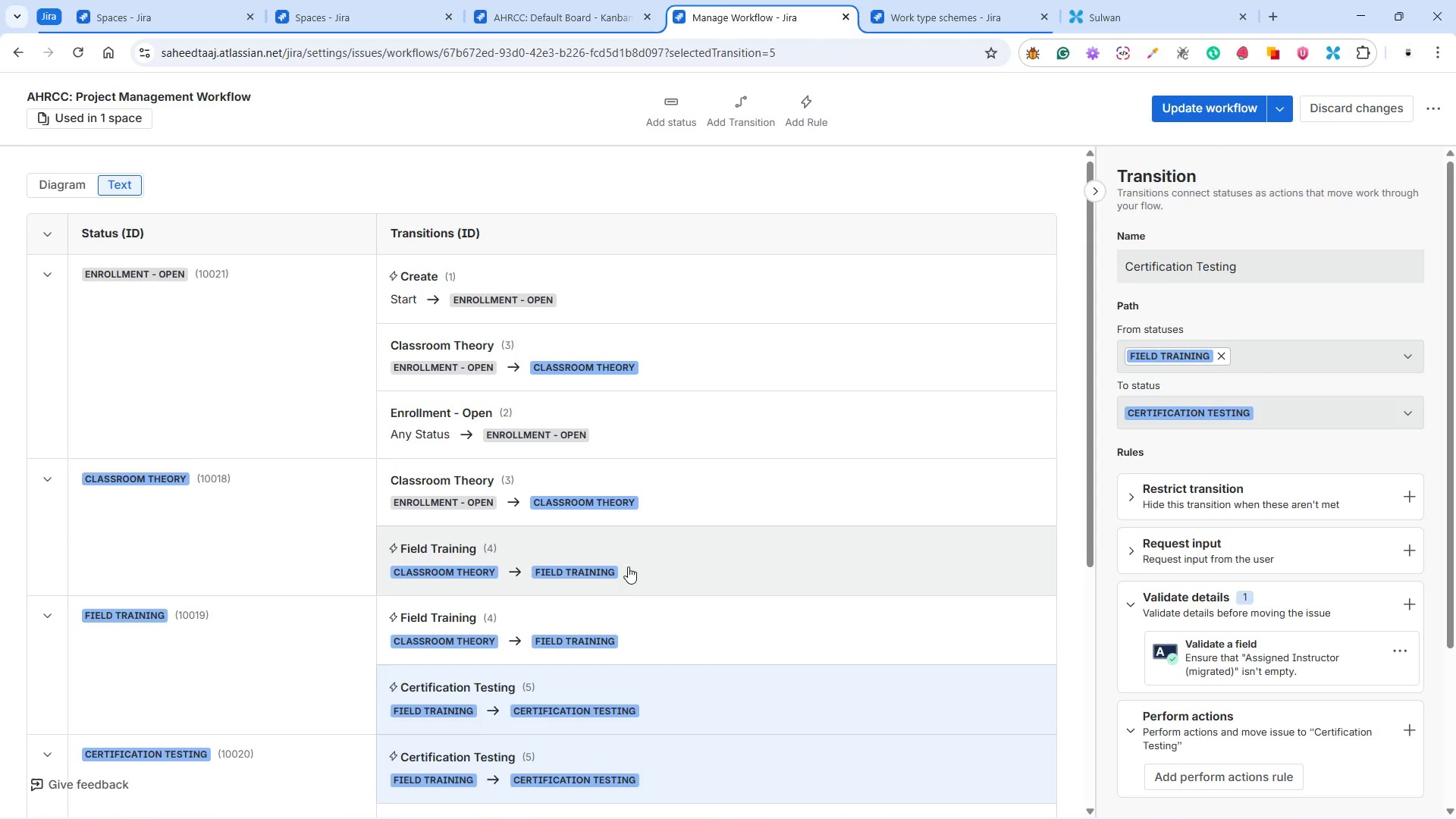 
wait(9.14)
 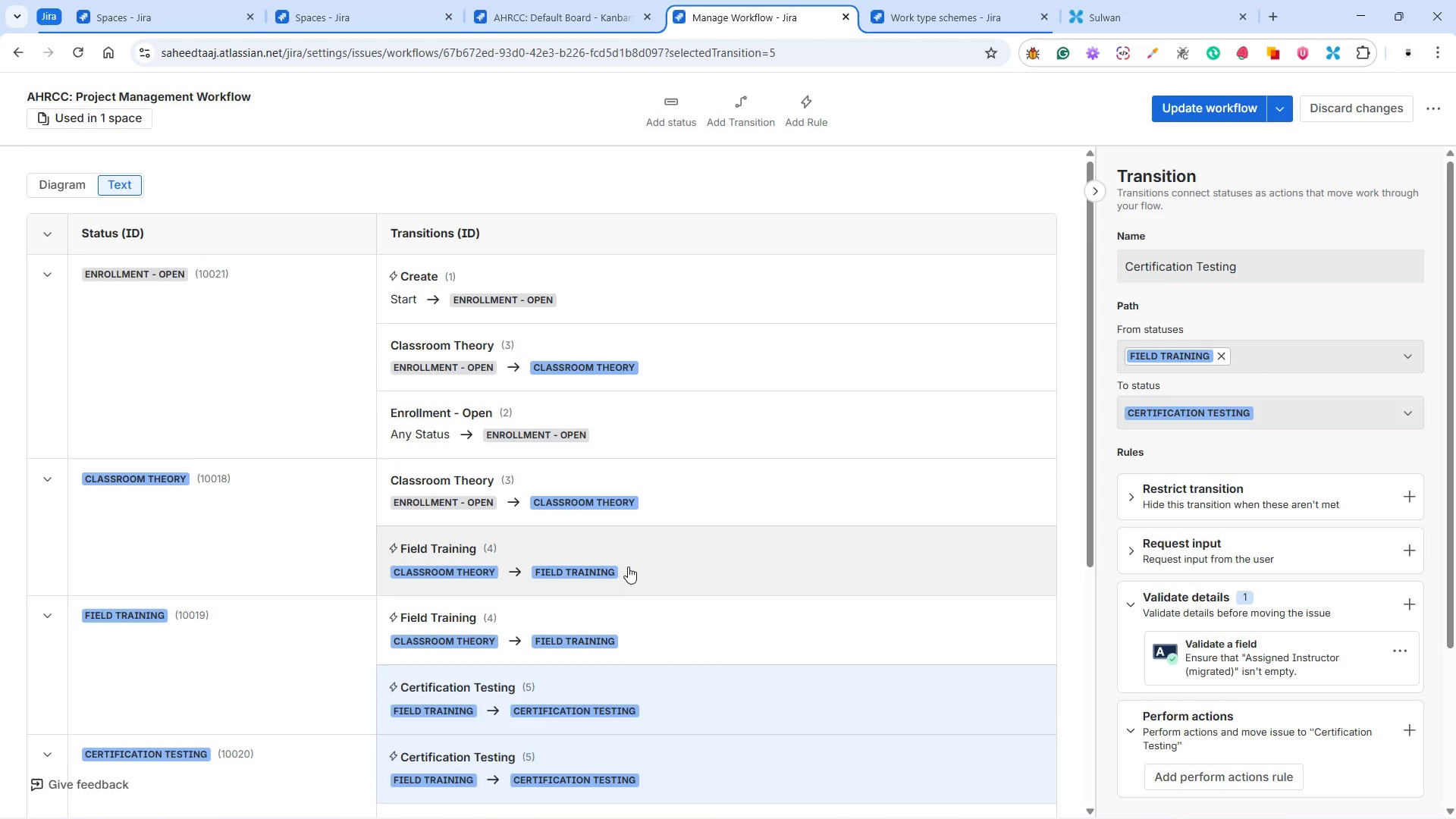 
scroll: coordinate [652, 535], scroll_direction: down, amount: 5.0
 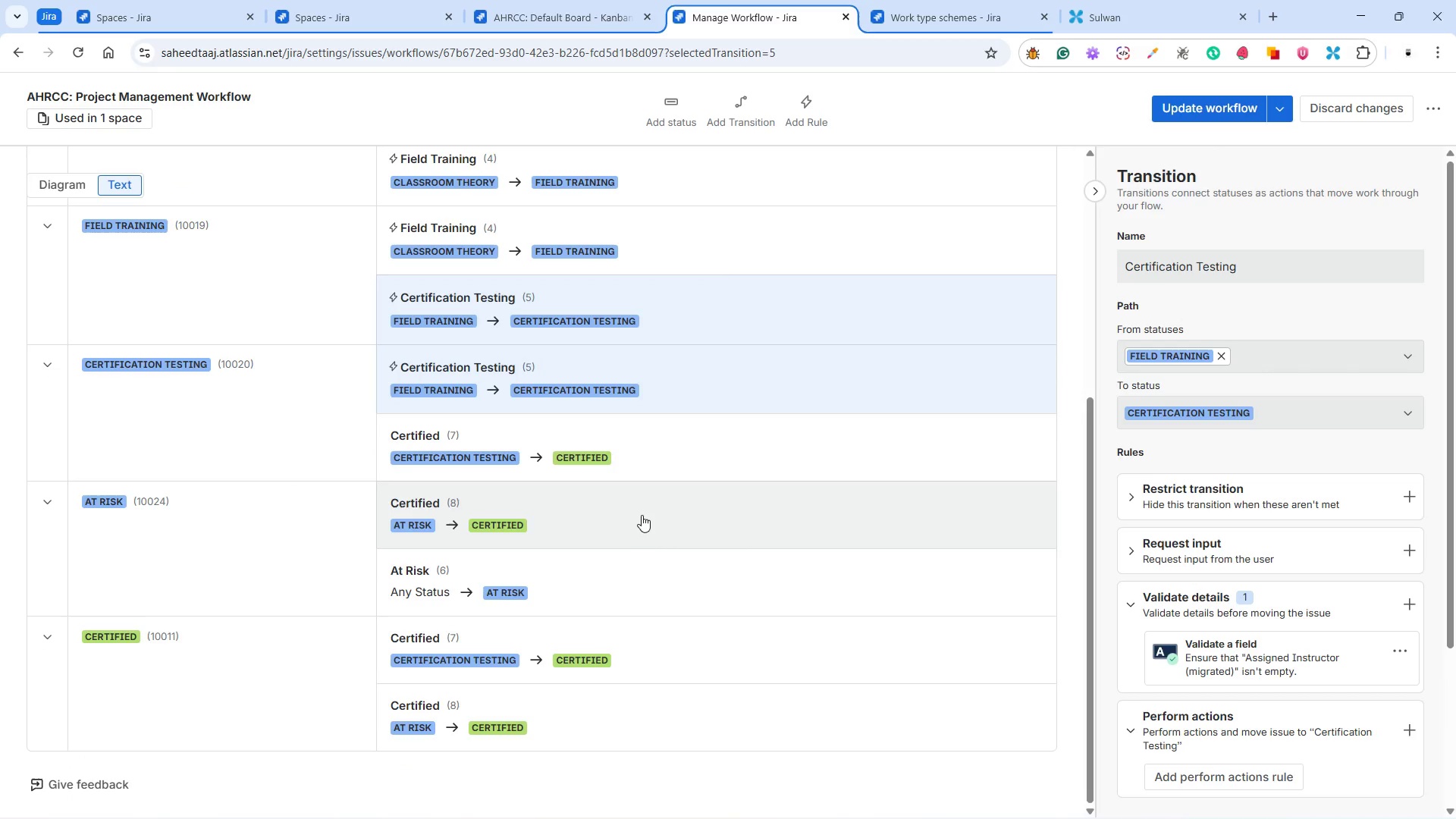 
scroll: coordinate [623, 516], scroll_direction: up, amount: 8.0
 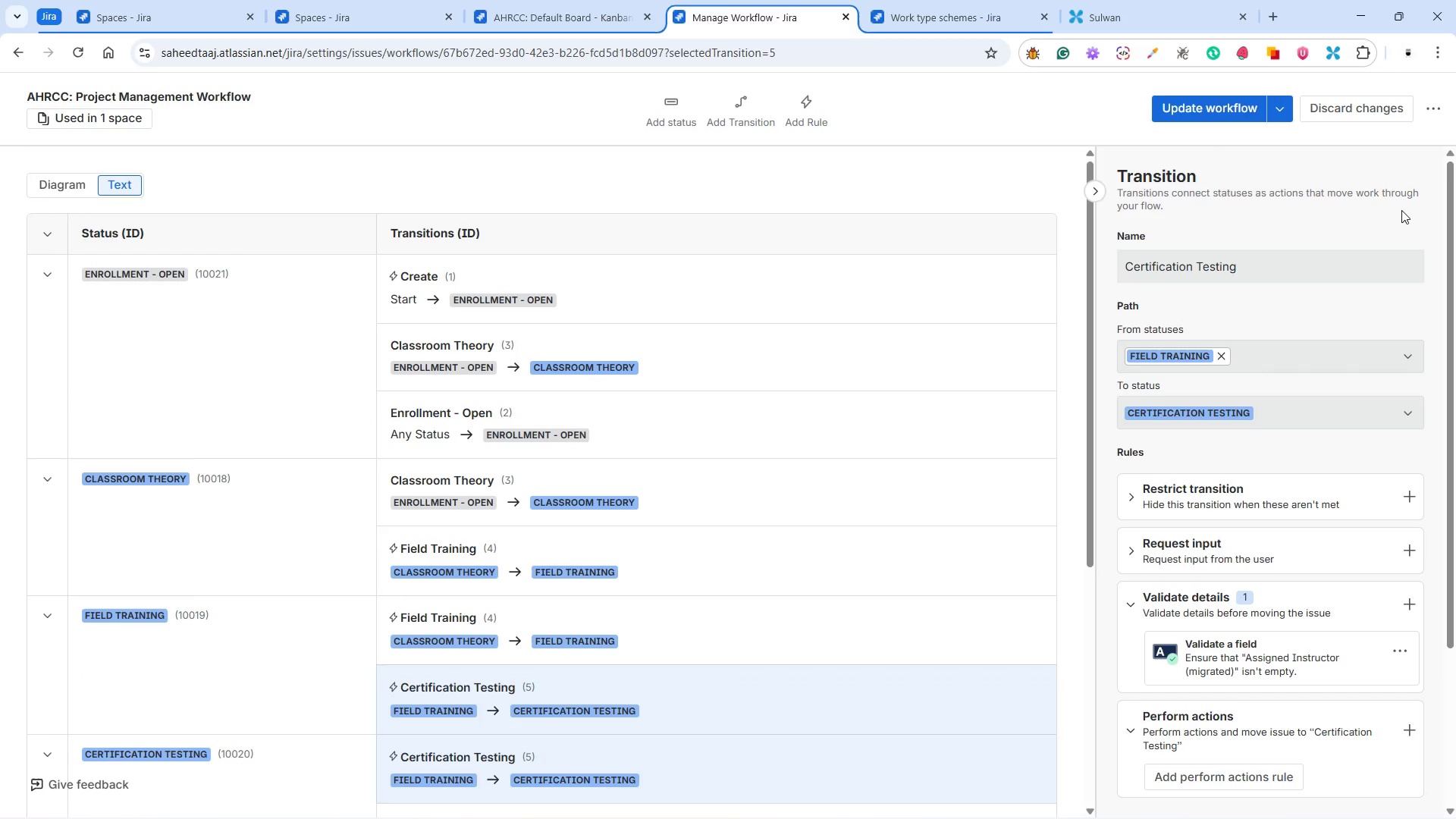 
left_click([1212, 108])
 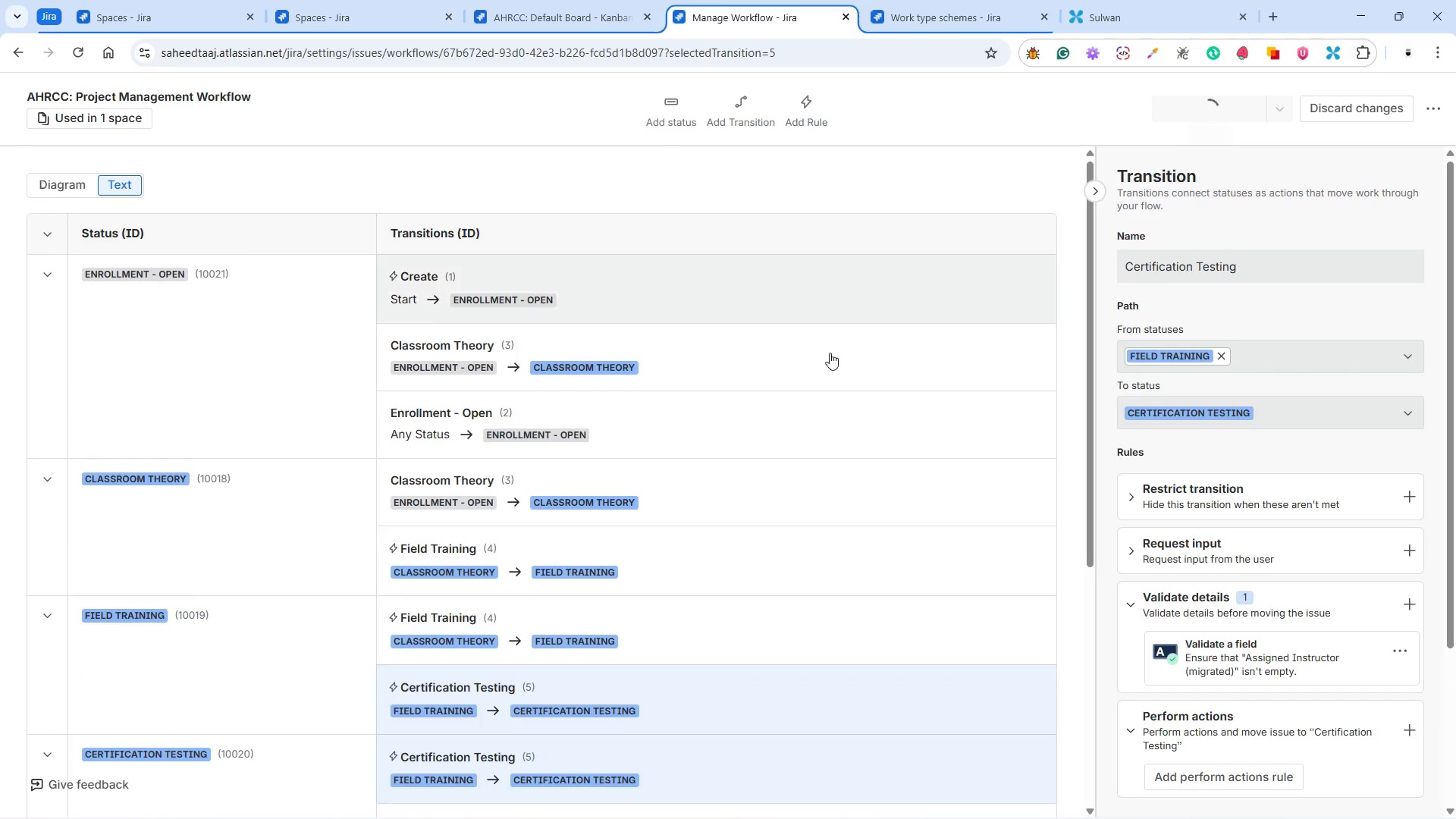 
scroll: coordinate [668, 569], scroll_direction: down, amount: 5.0
 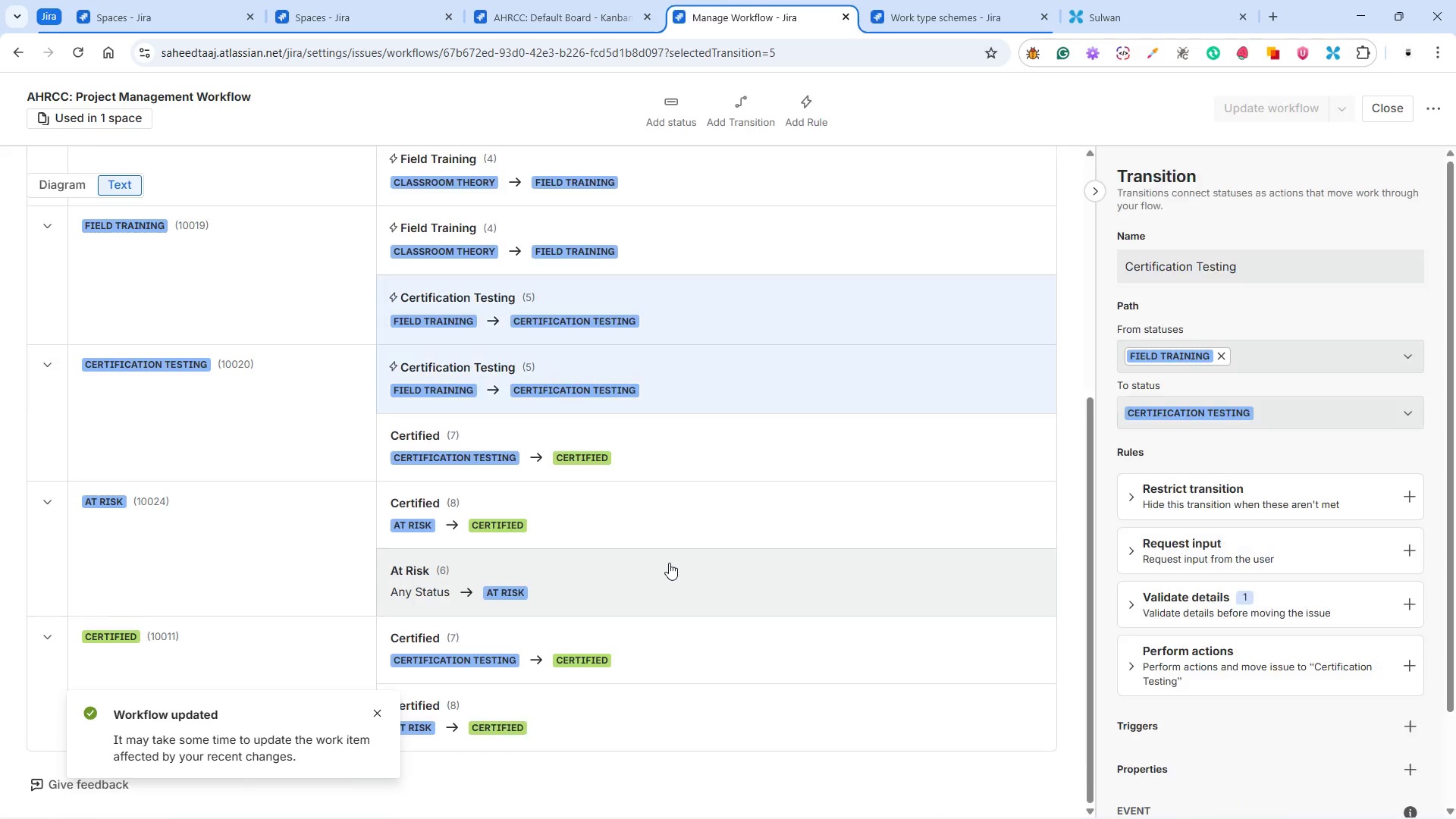 
scroll: coordinate [669, 563], scroll_direction: up, amount: 17.0
 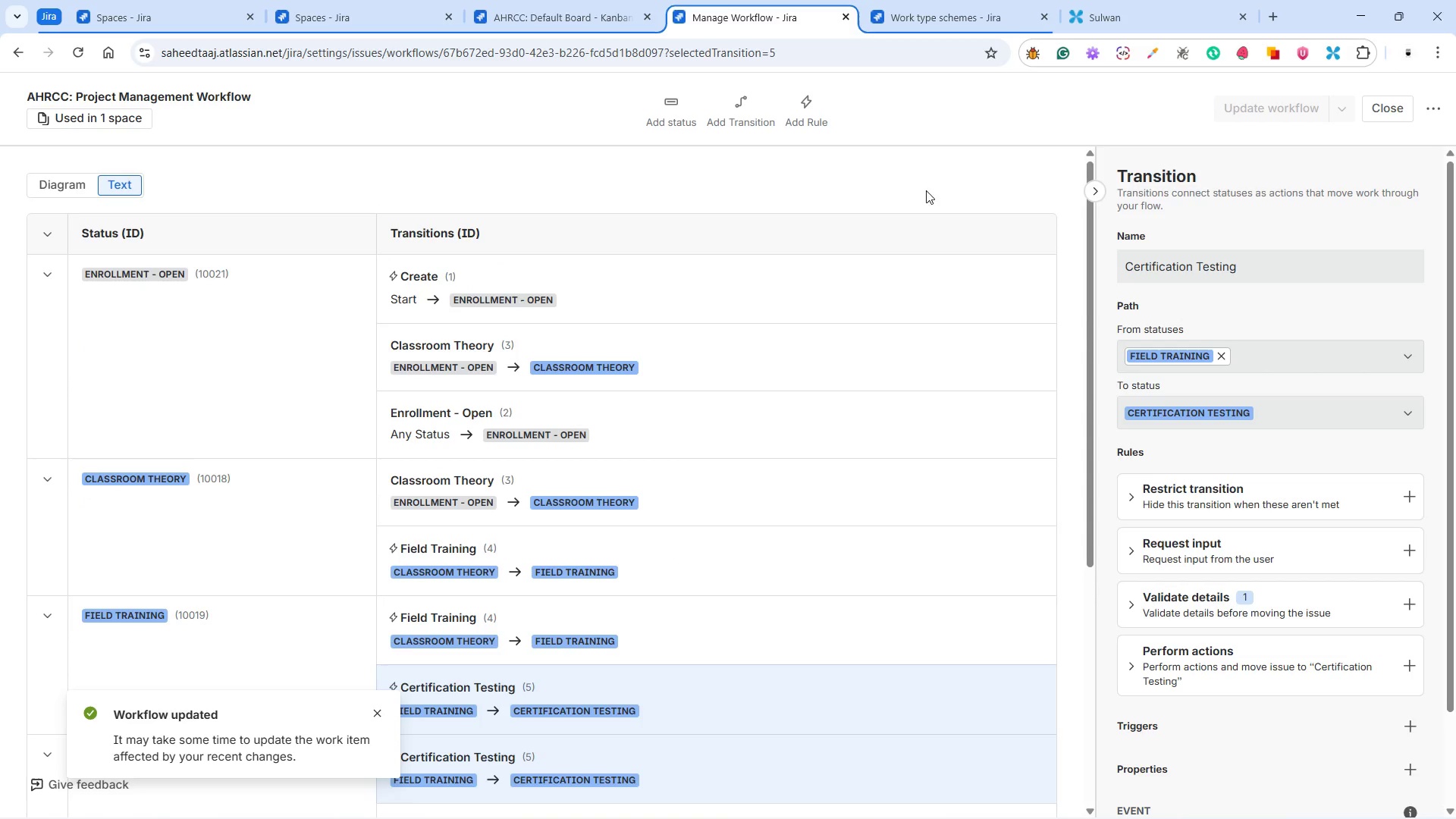 
left_click([1395, 108])
 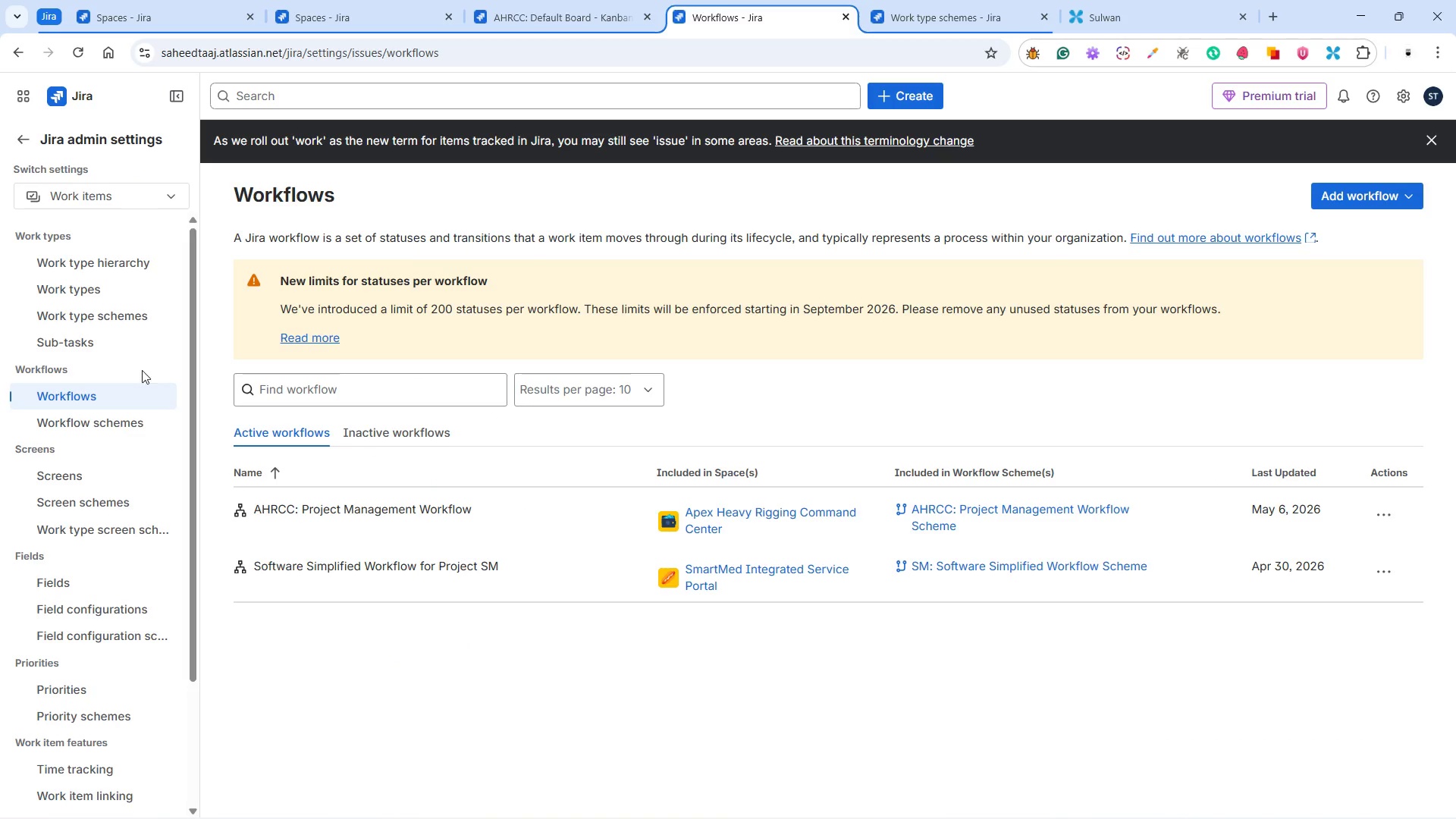 
left_click([110, 420])
 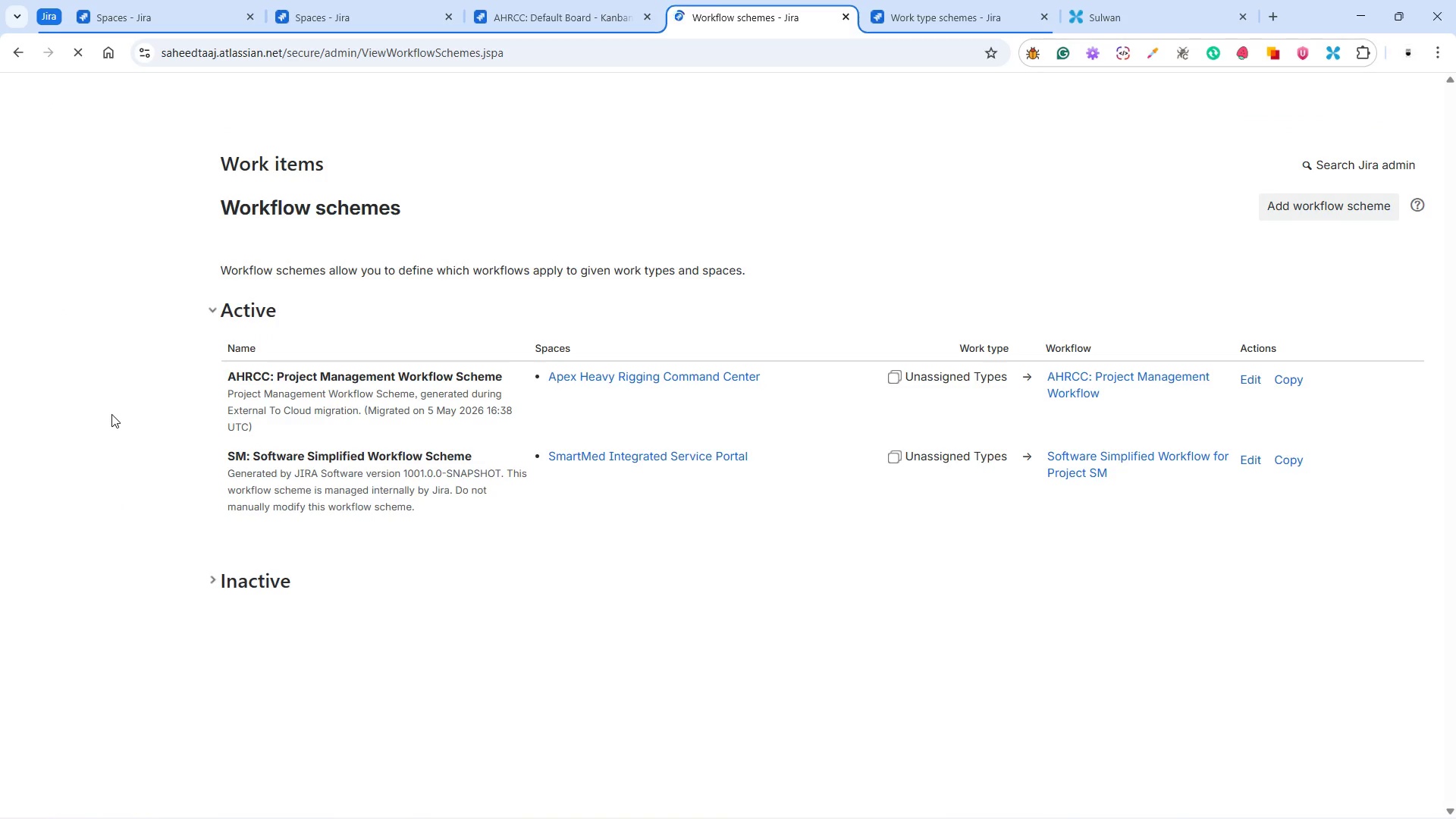 
wait(6.92)
 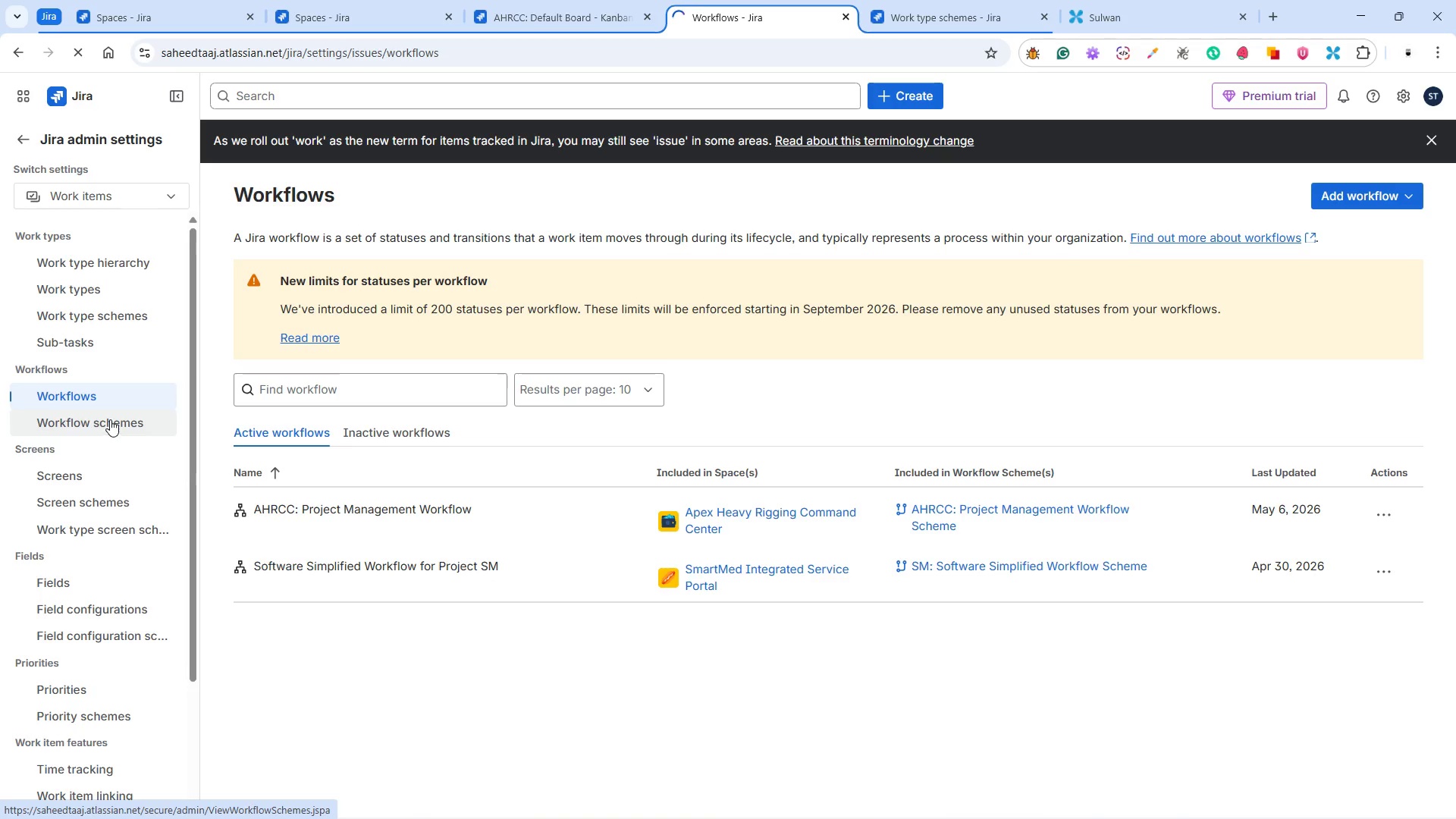 
mouse_move([224, 390])
 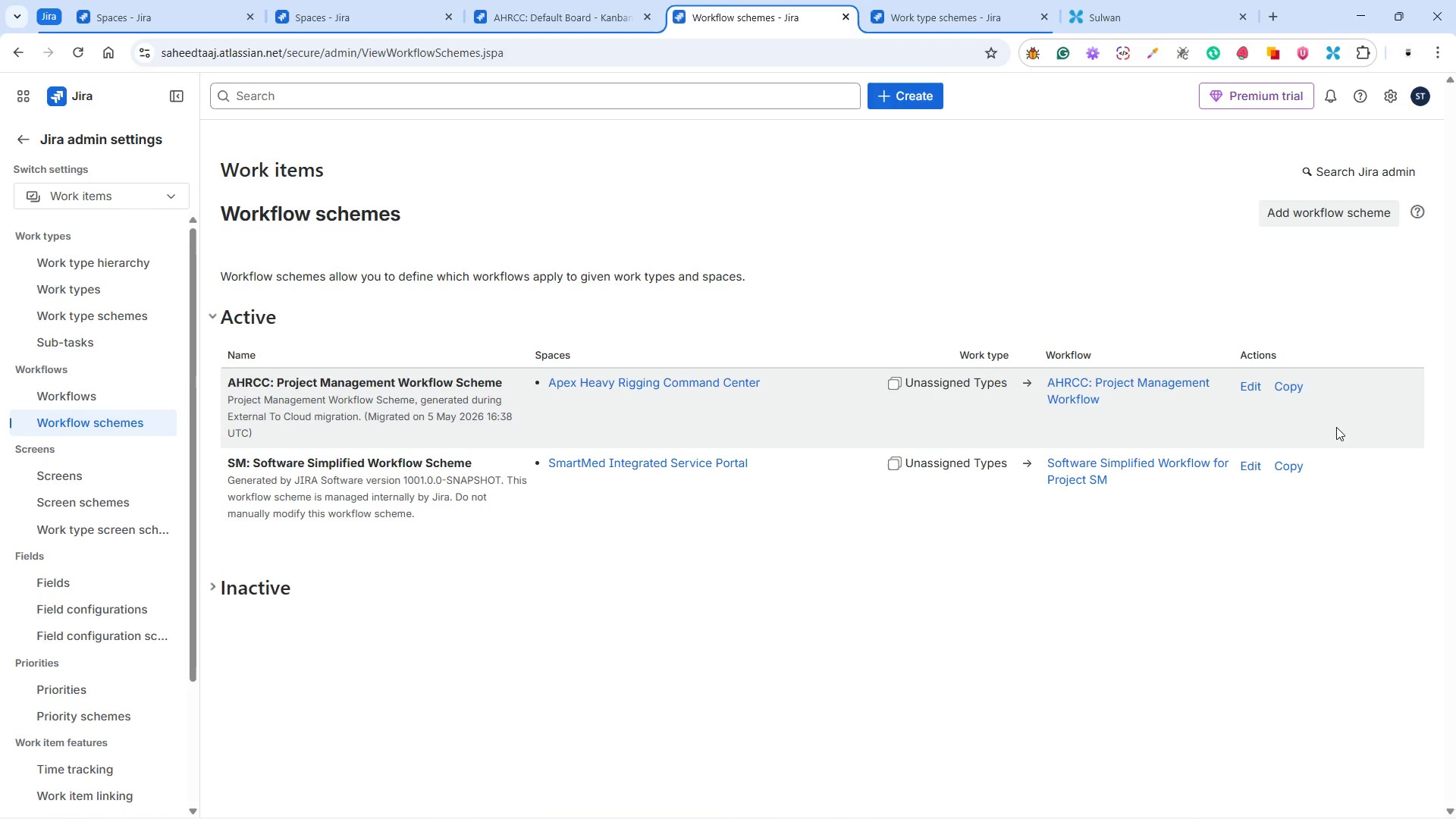 
wait(5.76)
 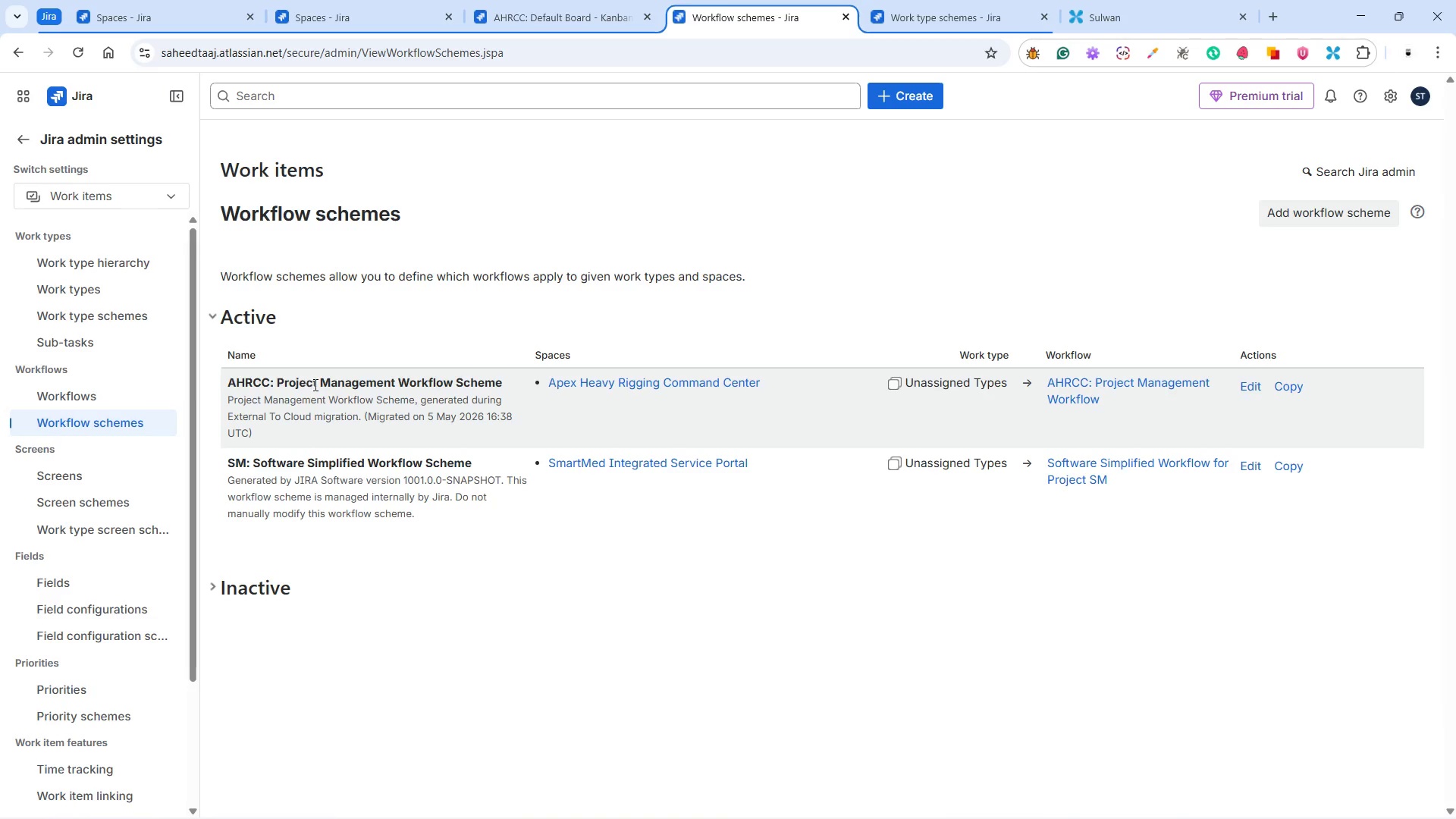 
left_click([1253, 387])
 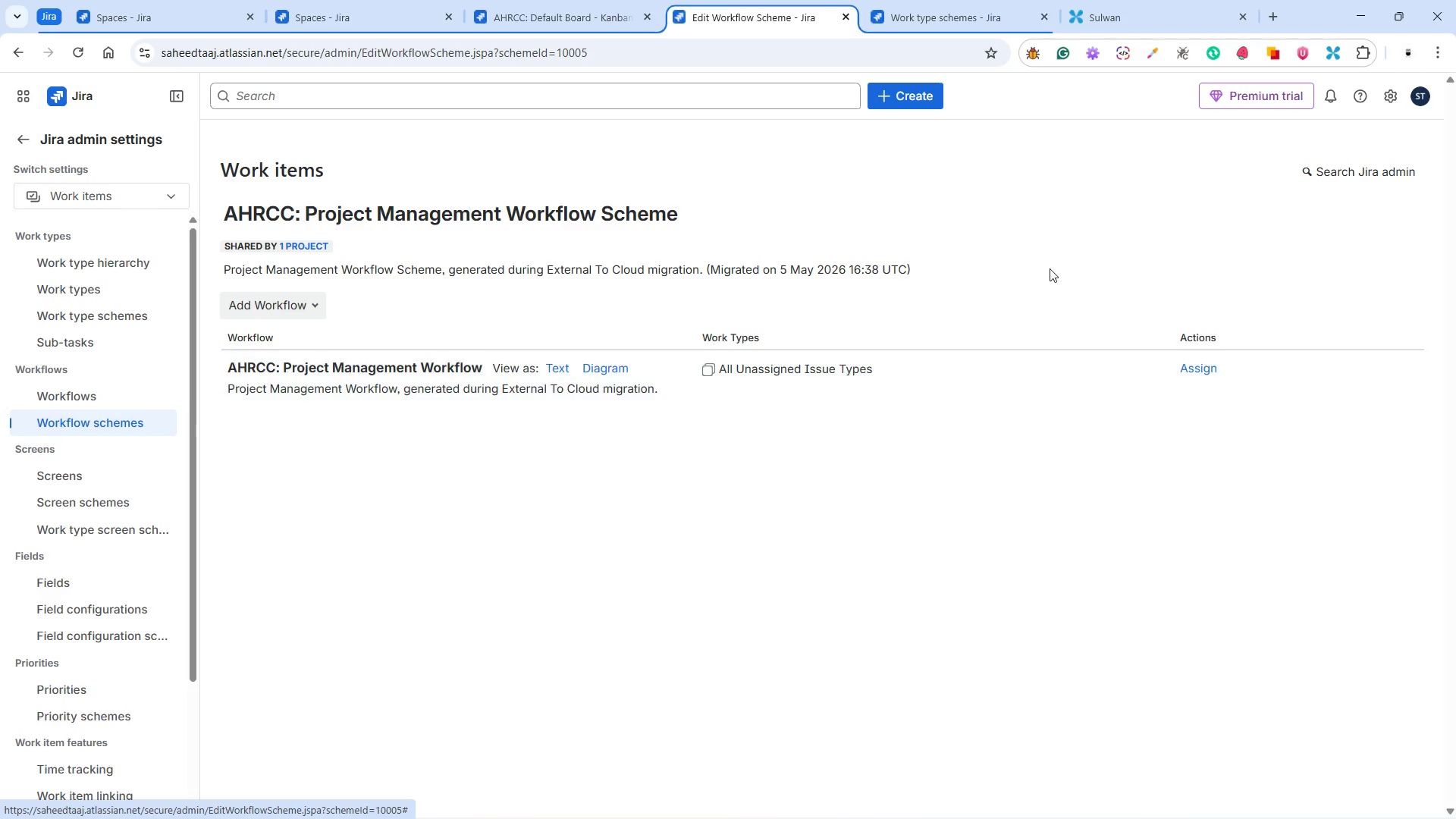 
wait(11.22)
 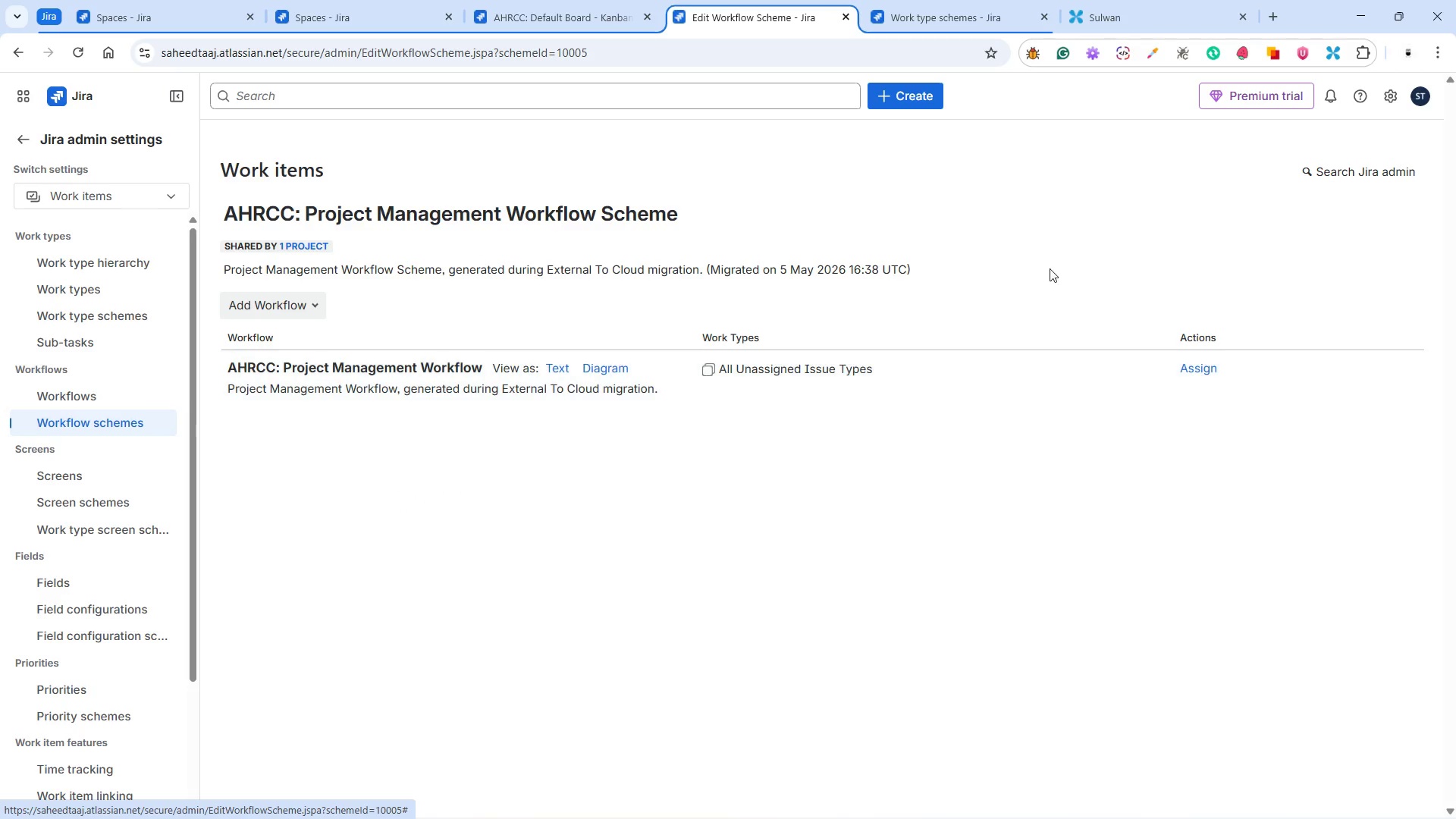 
left_click([308, 305])
 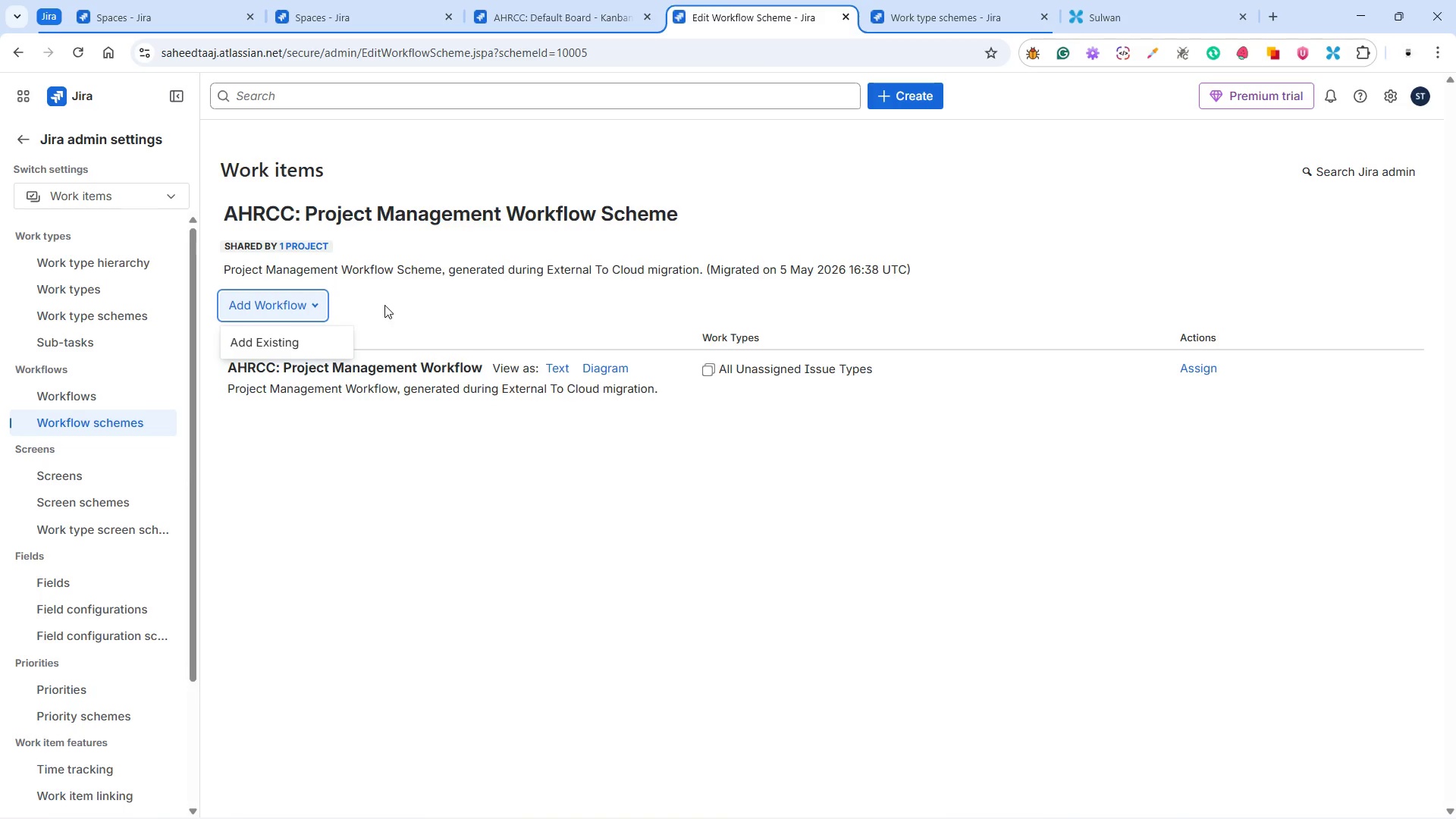 
left_click([384, 305])
 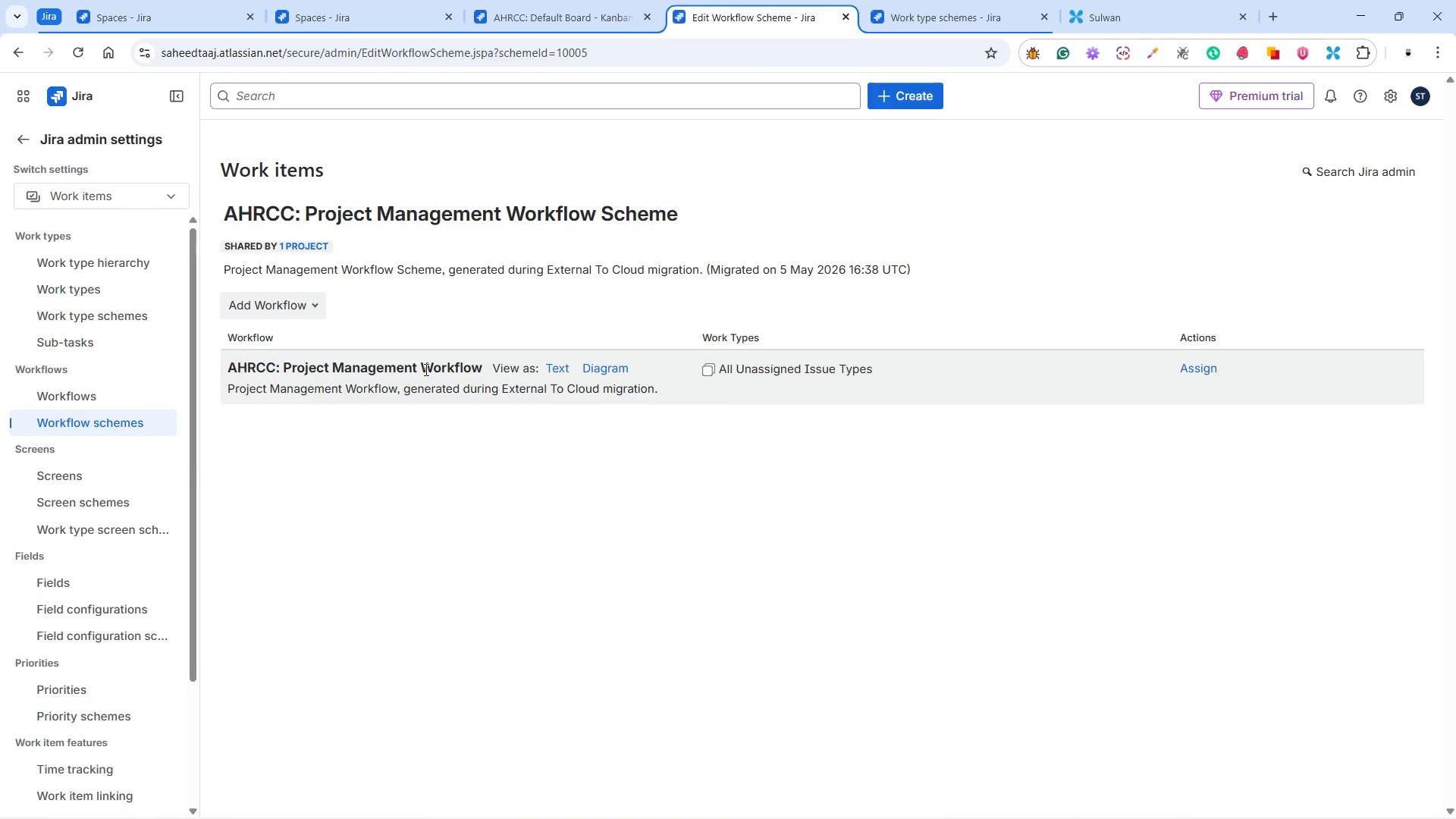 
left_click([109, 388])
 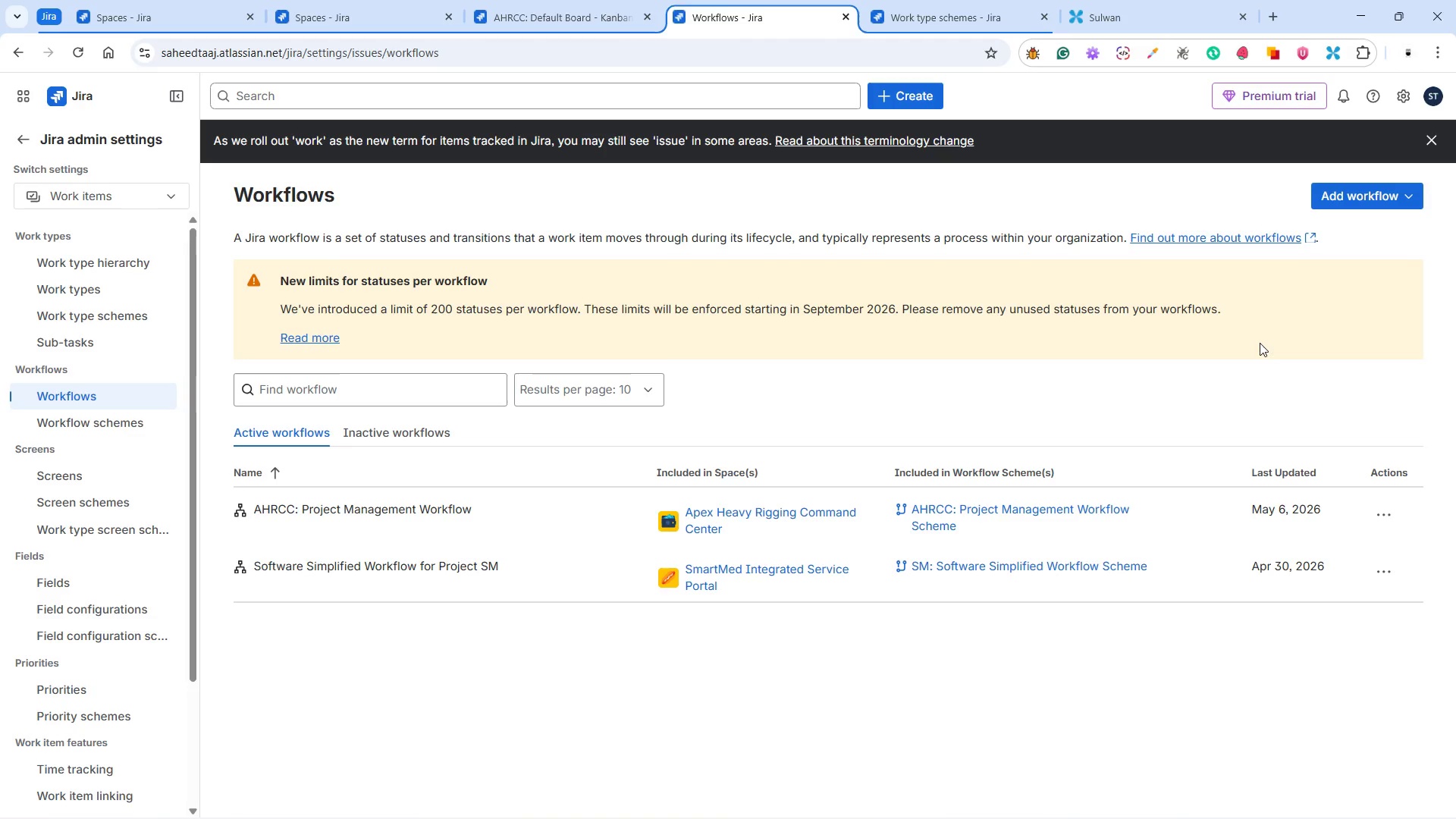 
wait(7.3)
 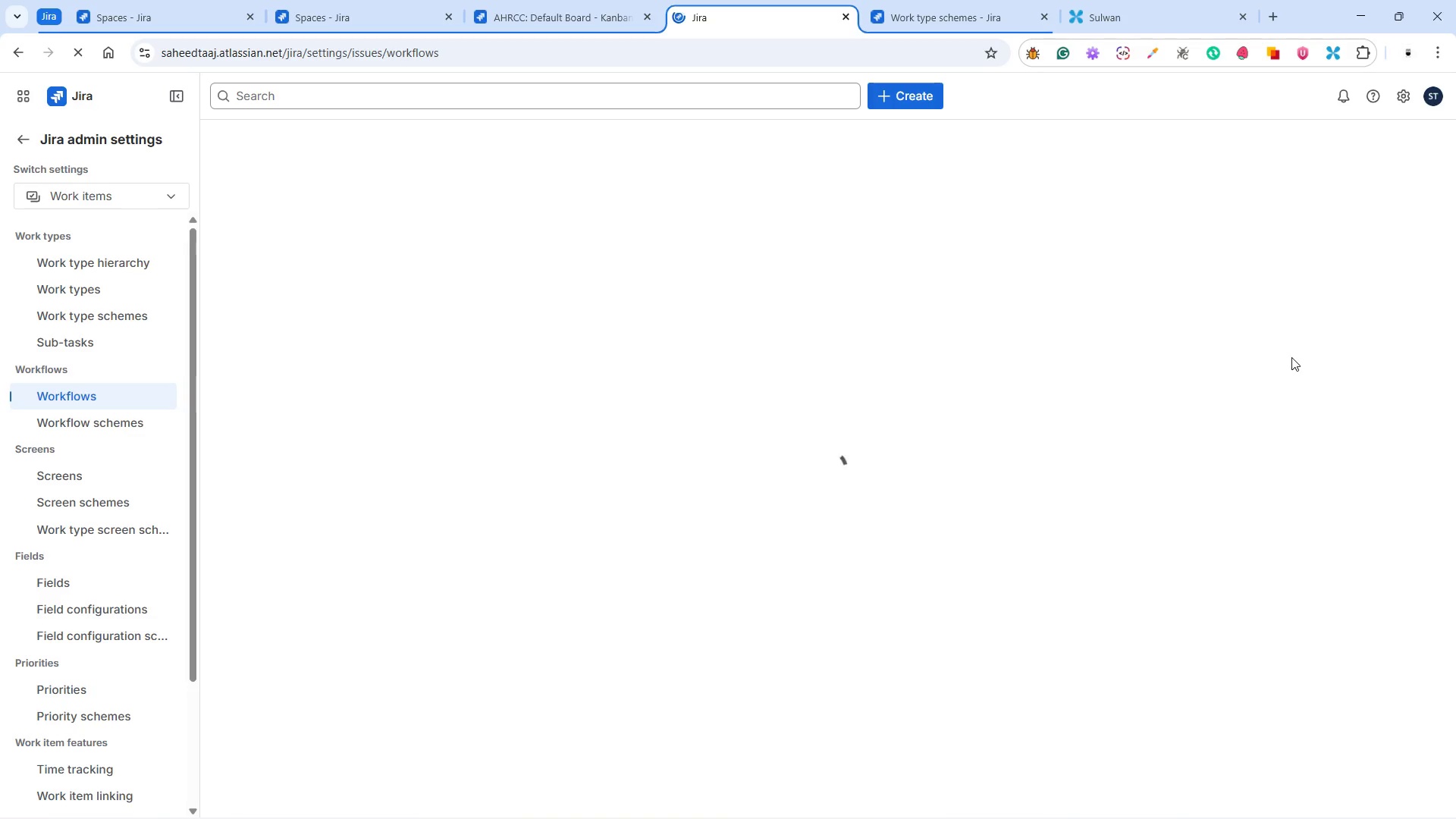 
left_click([1376, 510])
 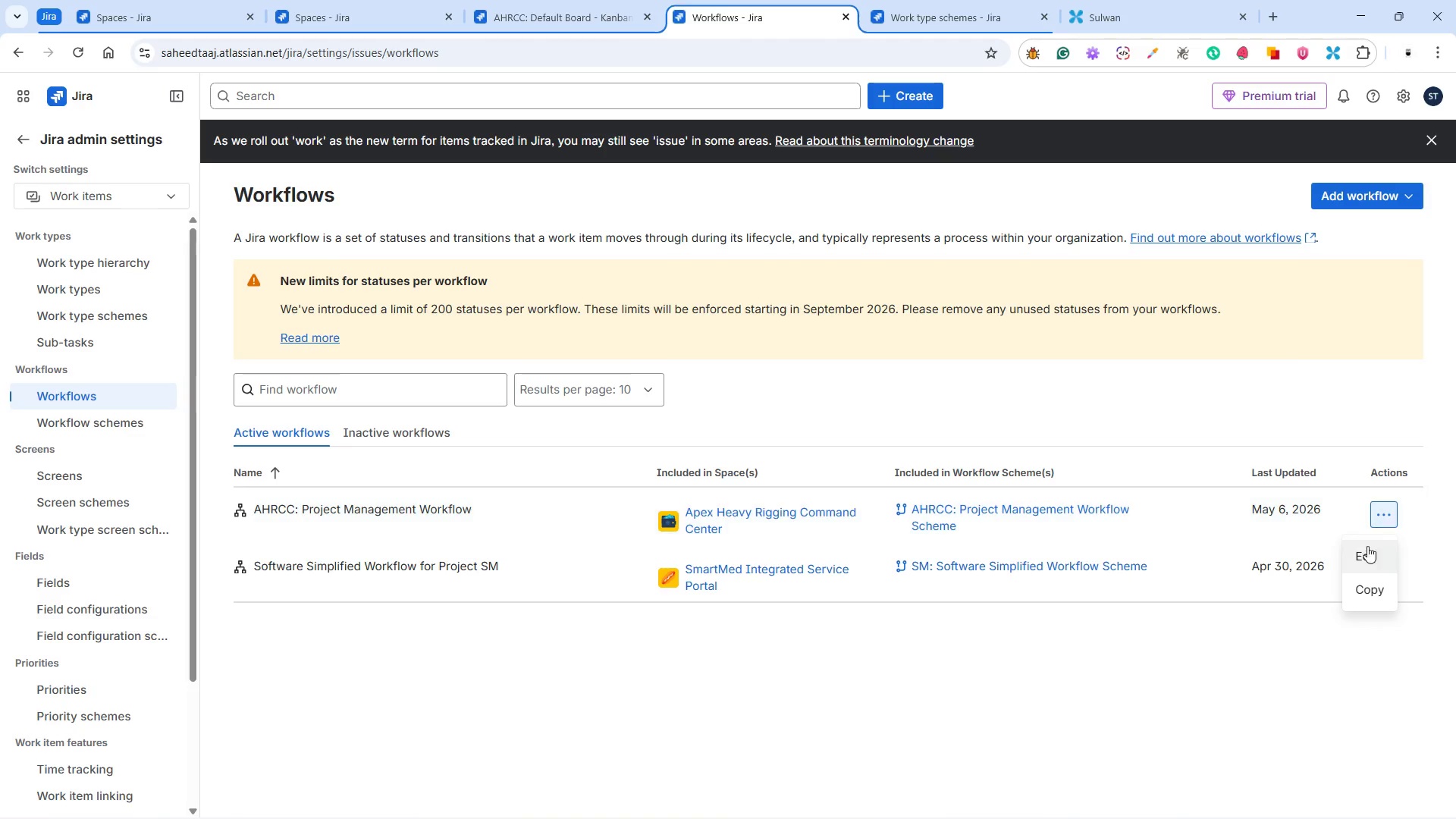 
left_click([1364, 557])
 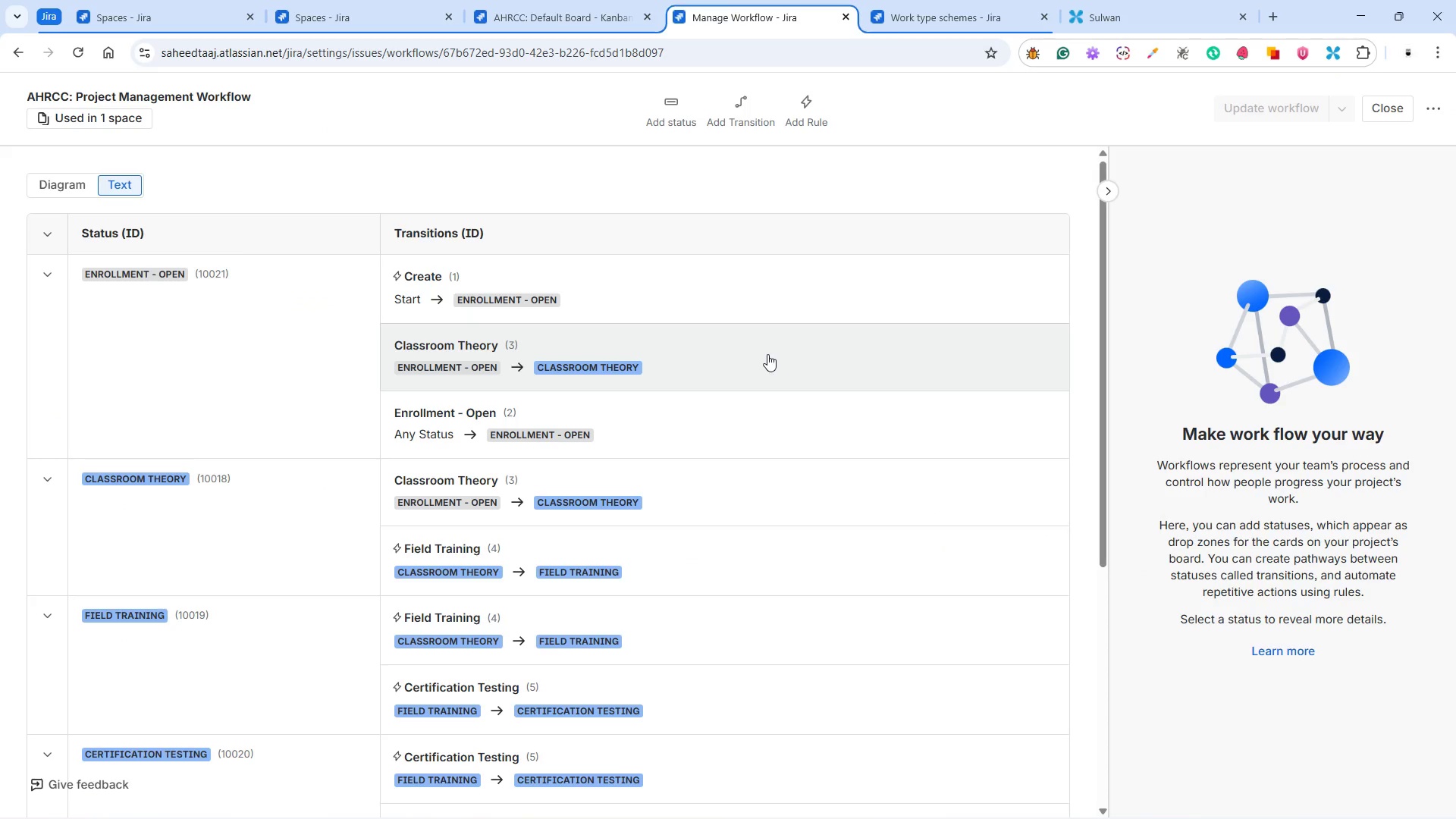 
scroll: coordinate [676, 397], scroll_direction: down, amount: 7.0
 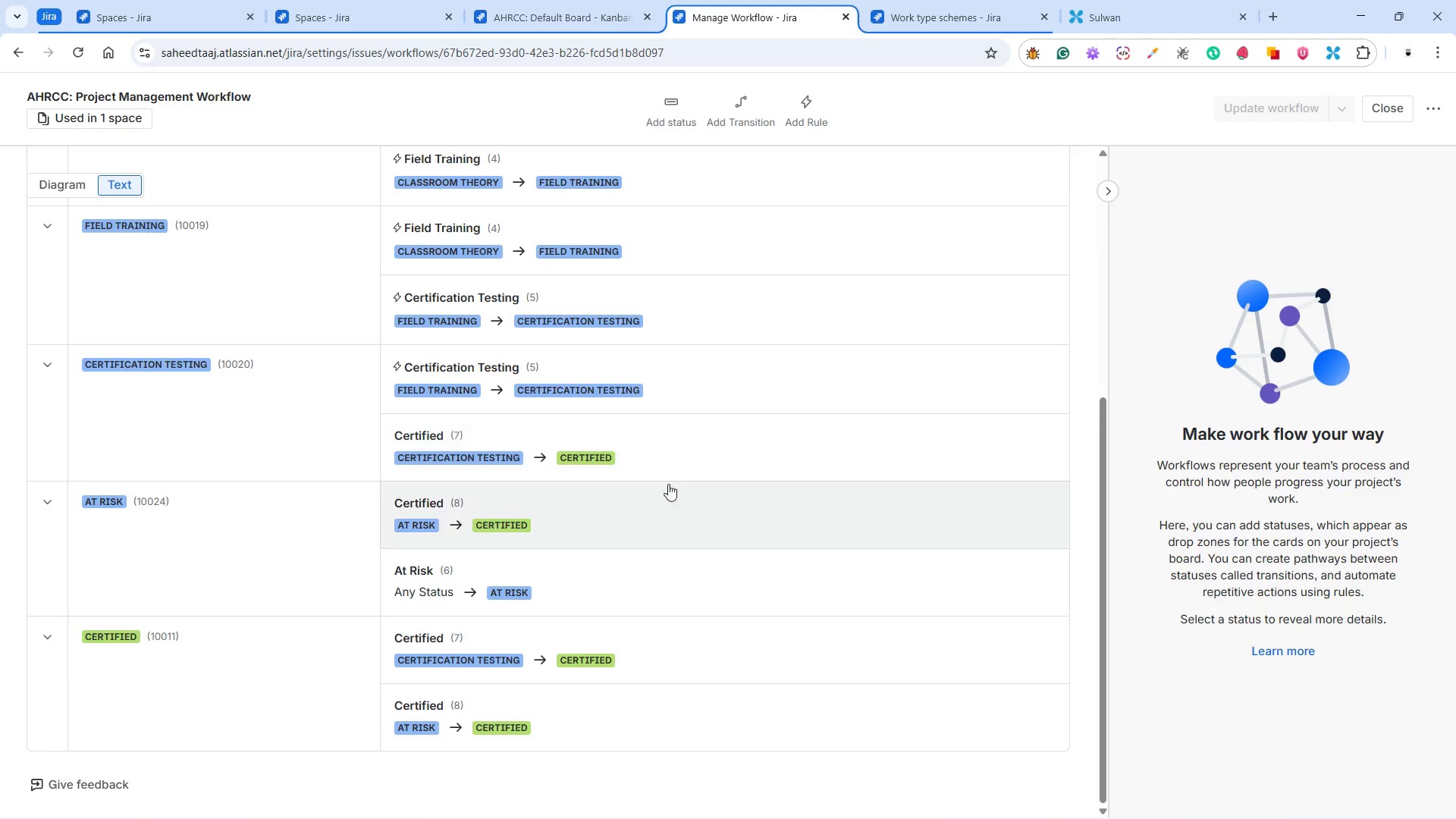 
scroll: coordinate [546, 407], scroll_direction: up, amount: 2.0
 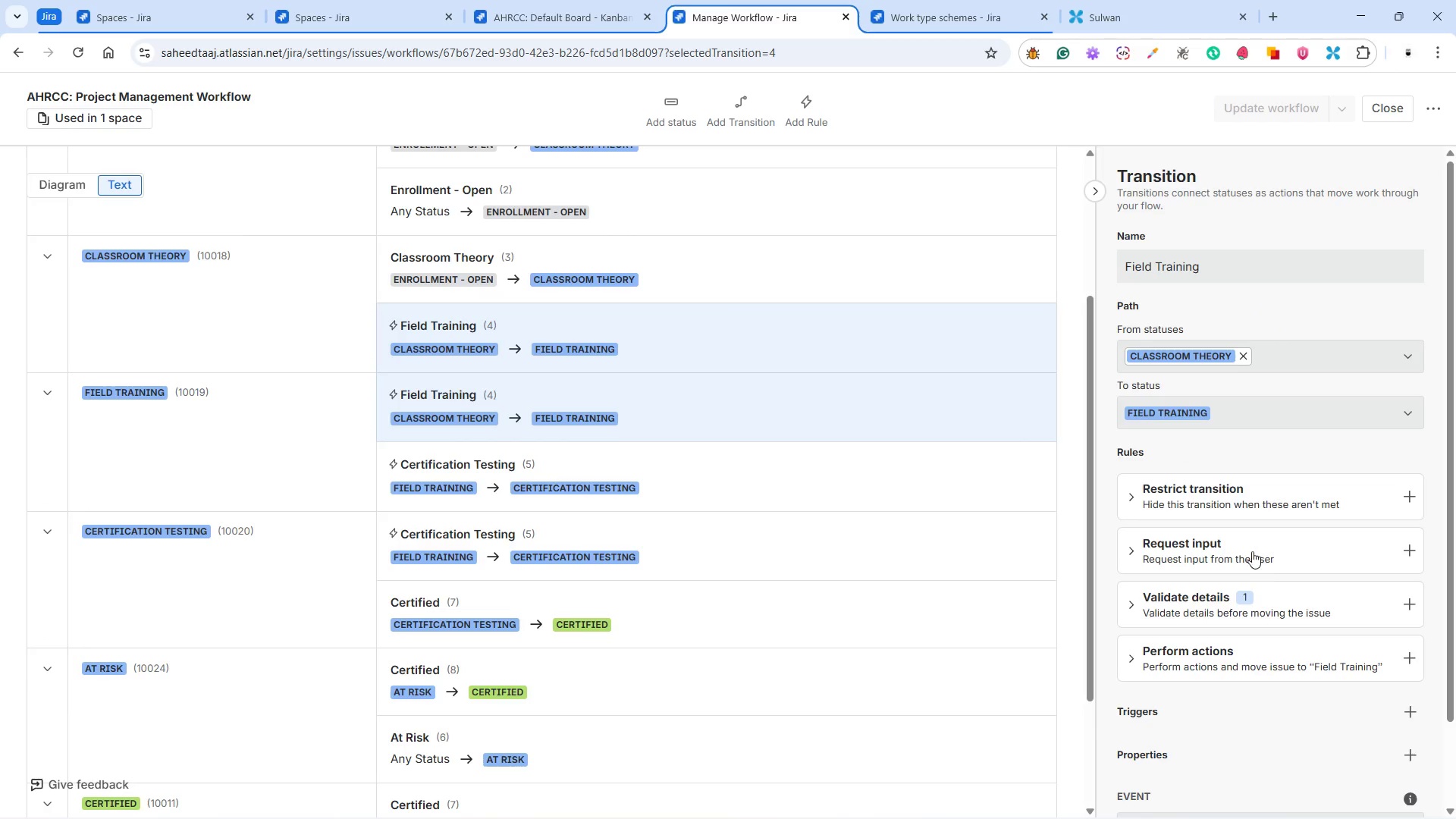 
left_click([1248, 538])
 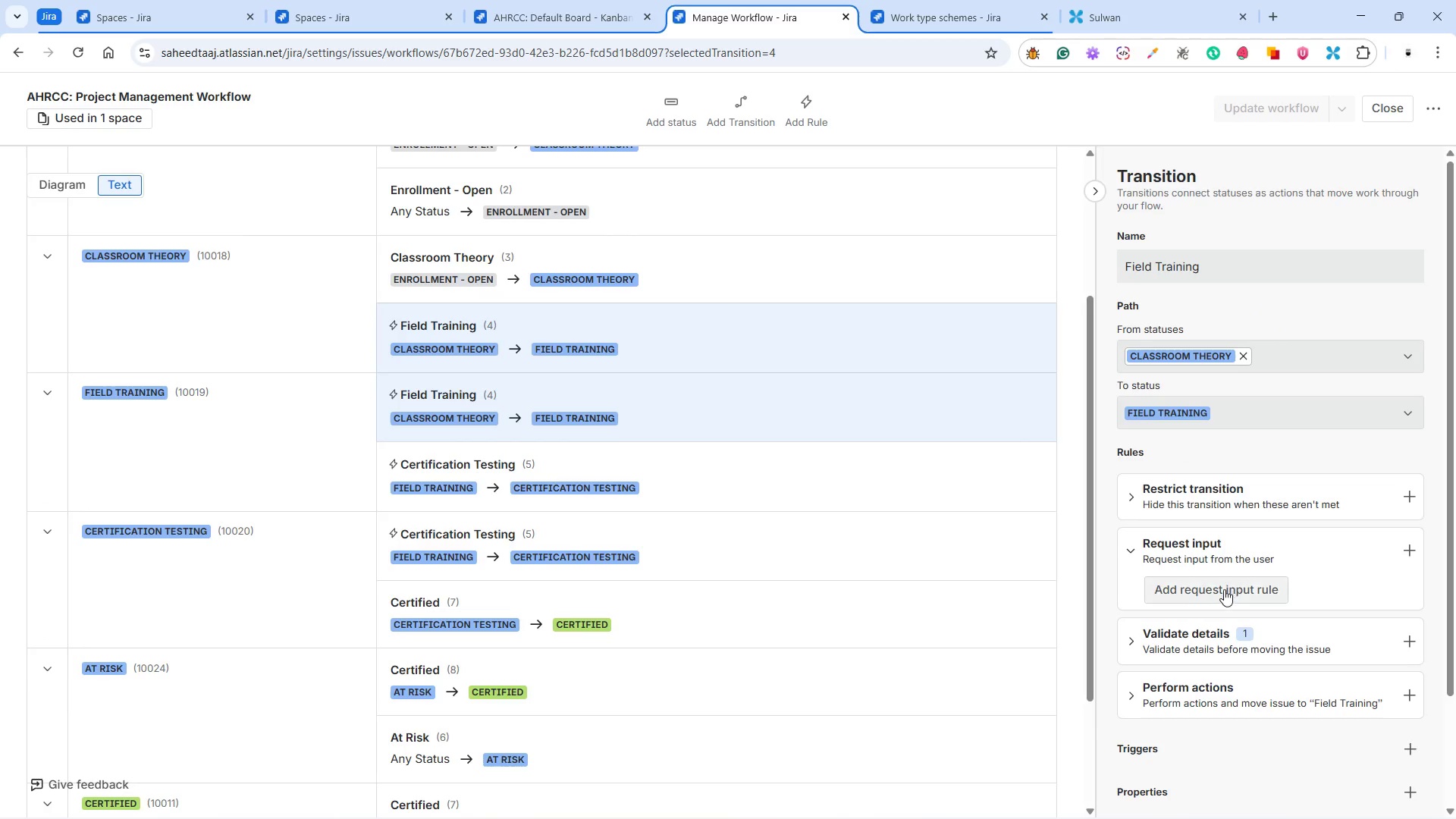 
left_click([1208, 591])
 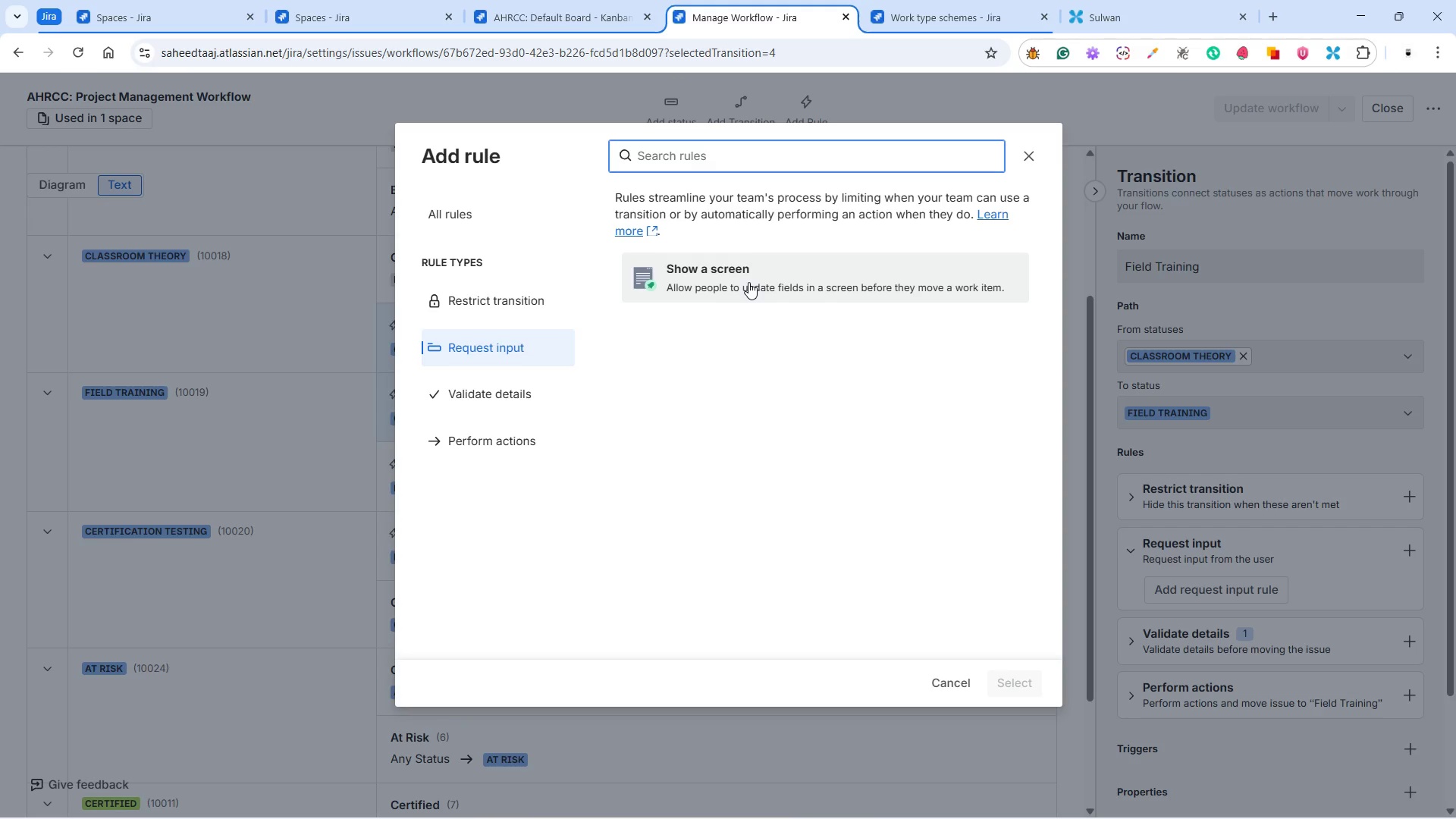 
wait(5.8)
 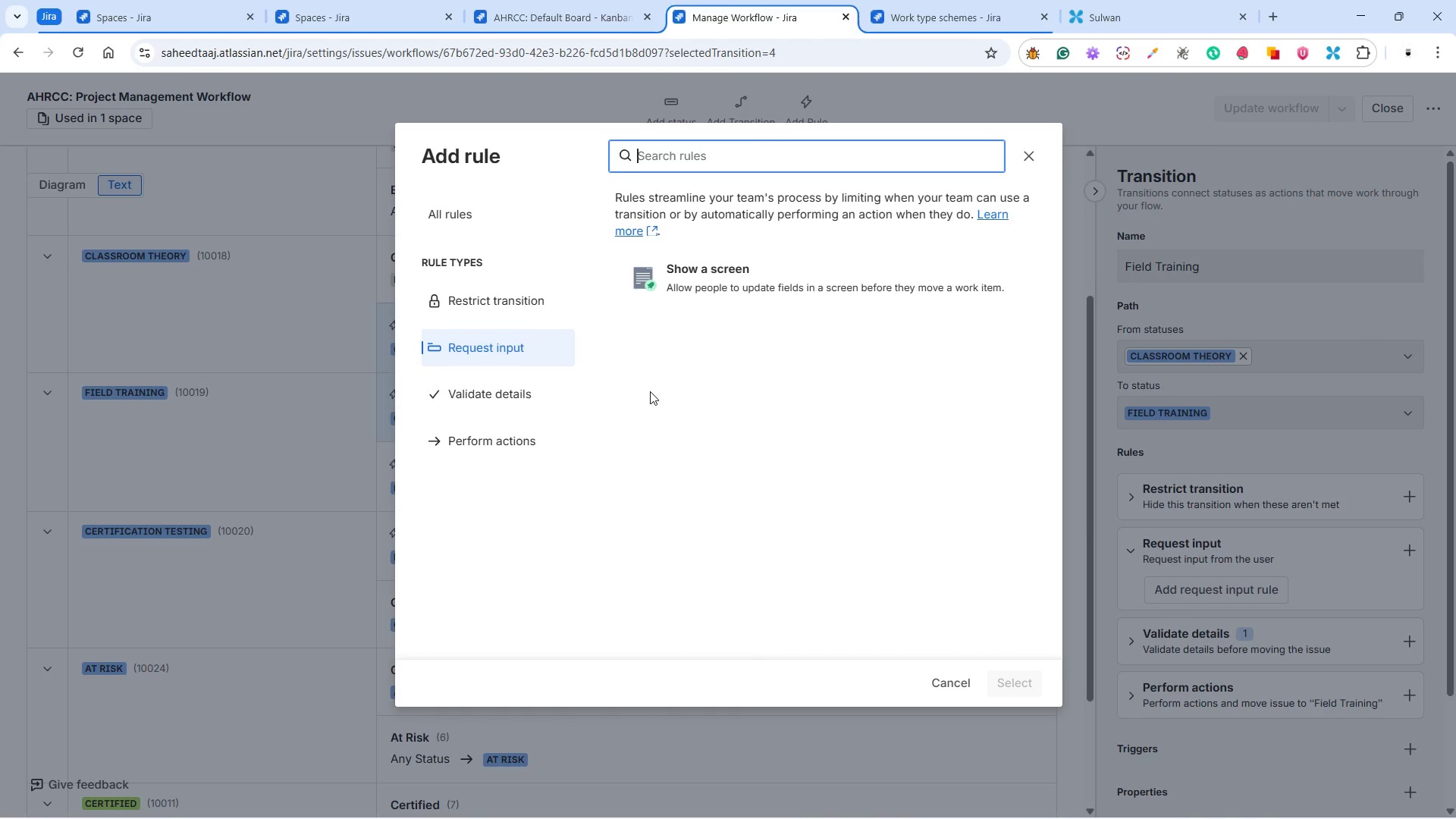 
left_click([748, 282])
 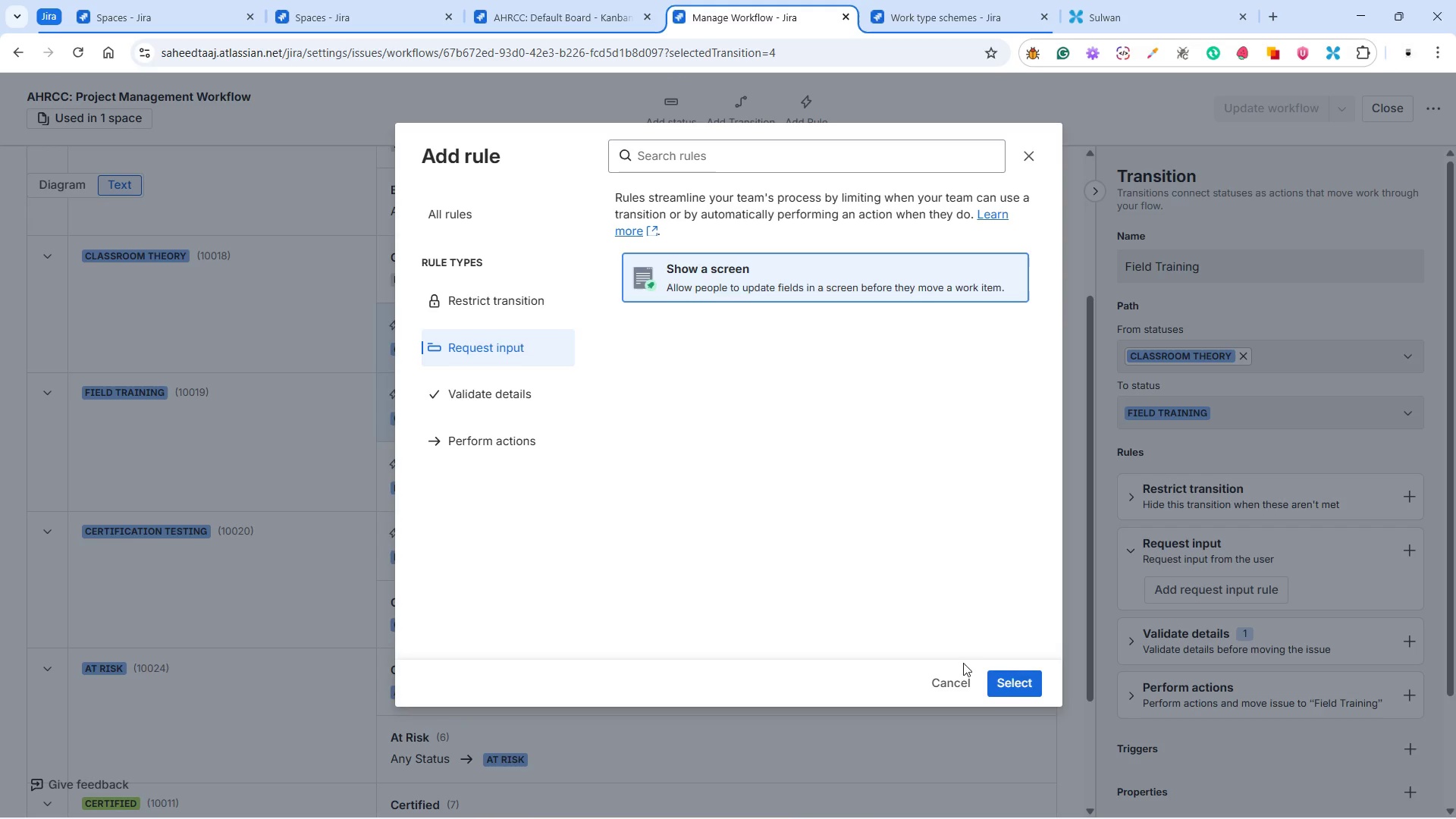 
left_click([1012, 679])
 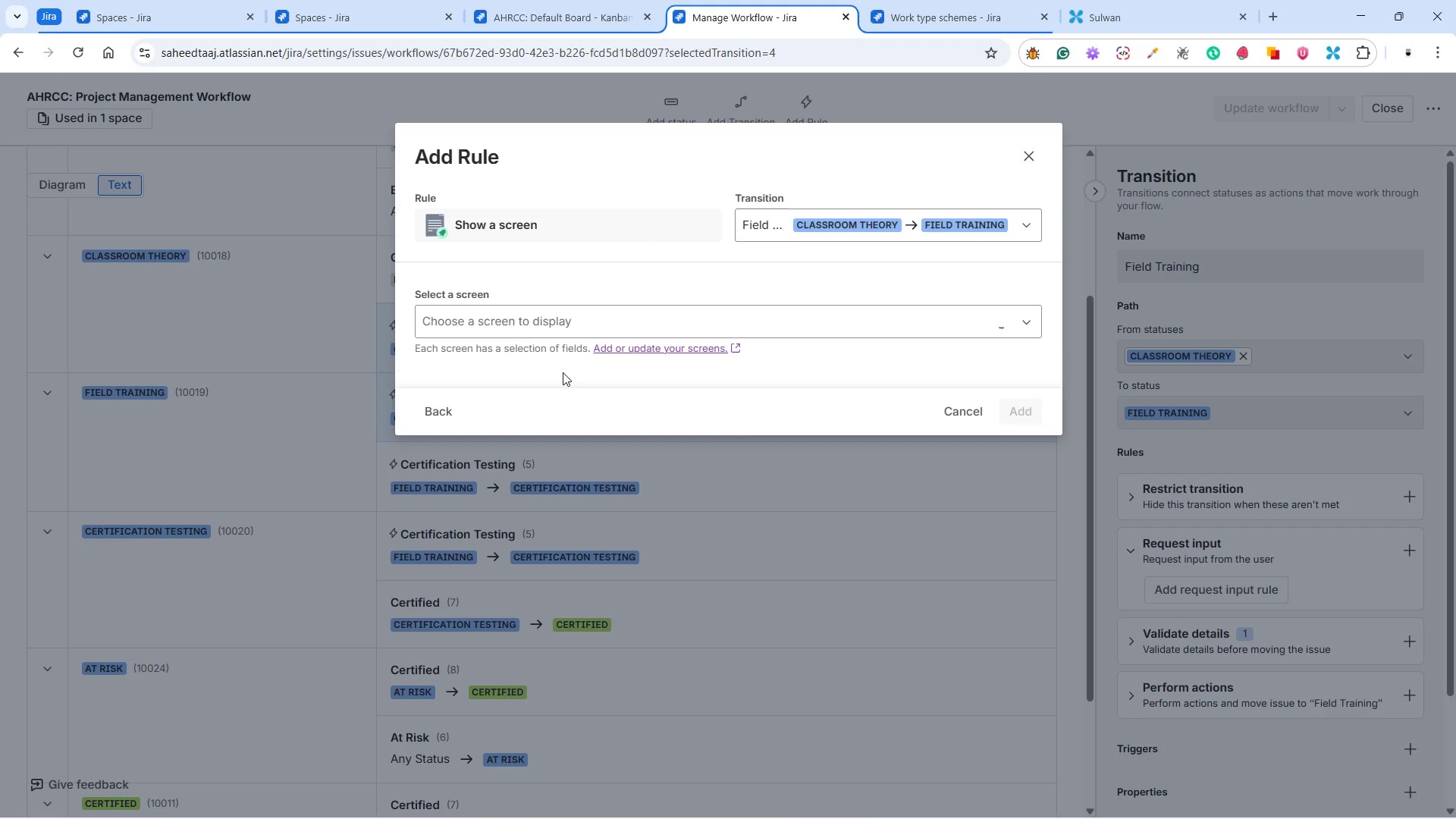 
left_click([525, 329])
 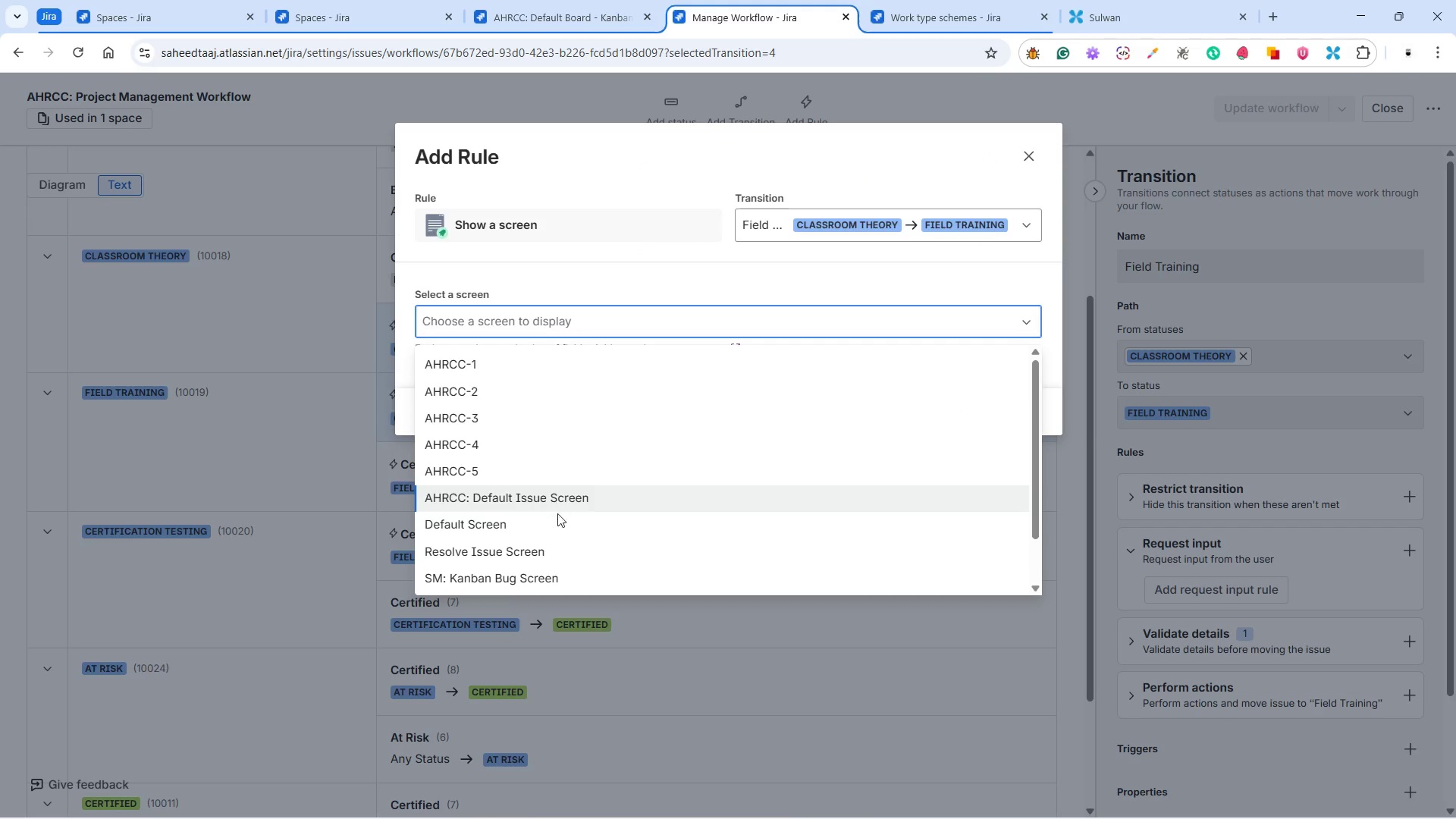 
scroll: coordinate [548, 541], scroll_direction: down, amount: 6.0
 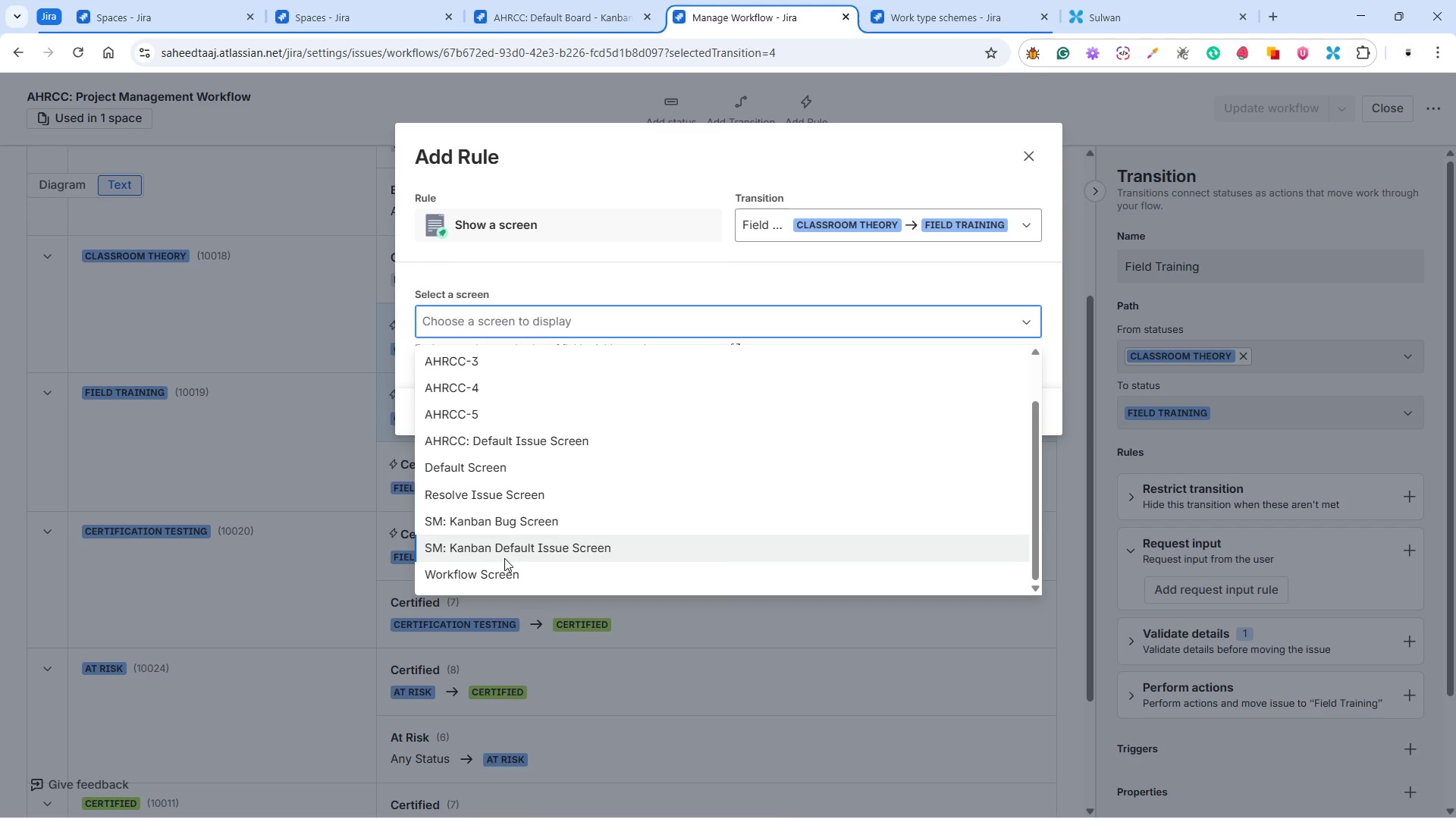 
wait(6.95)
 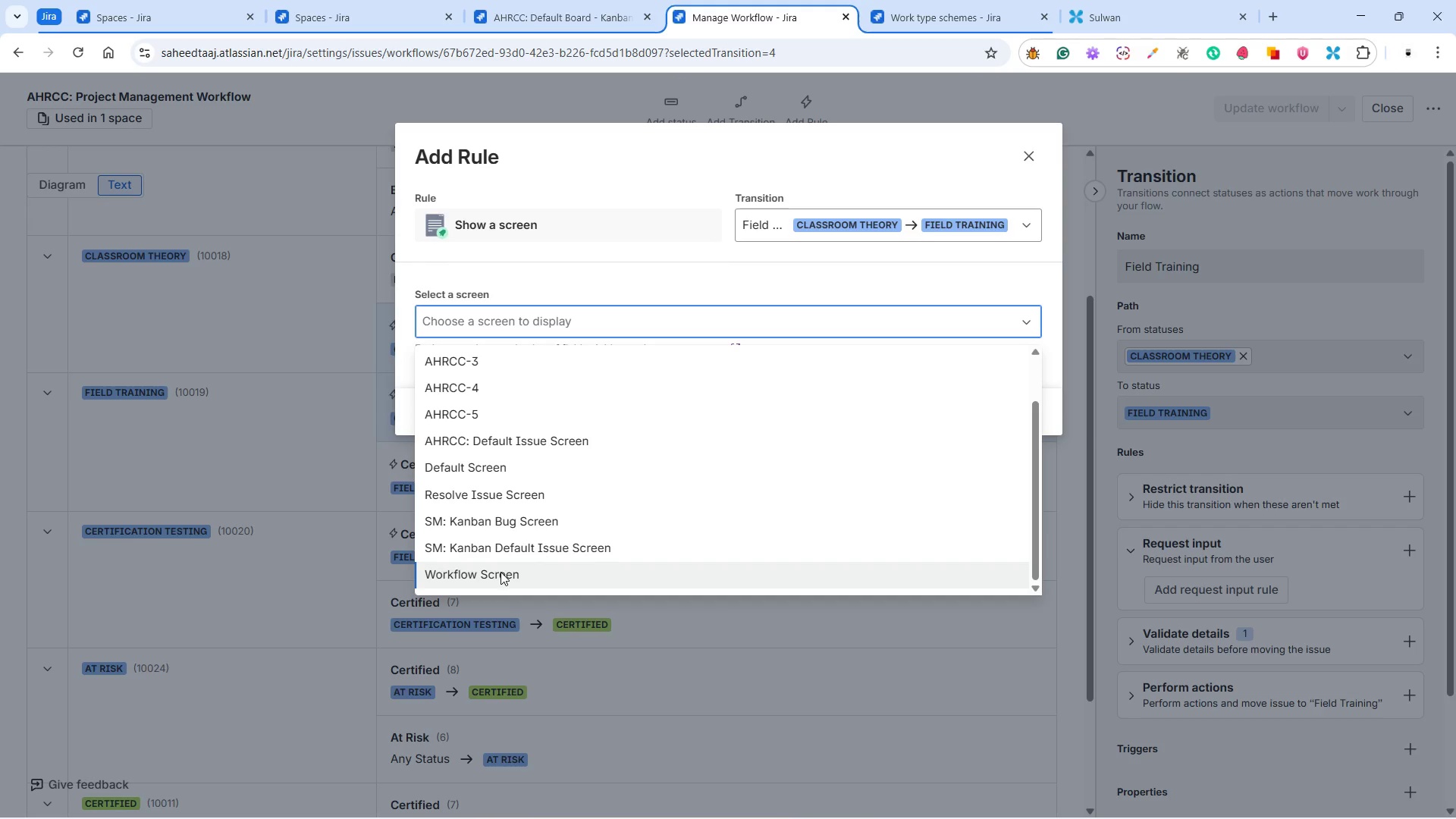 
scroll: coordinate [514, 513], scroll_direction: up, amount: 10.0
 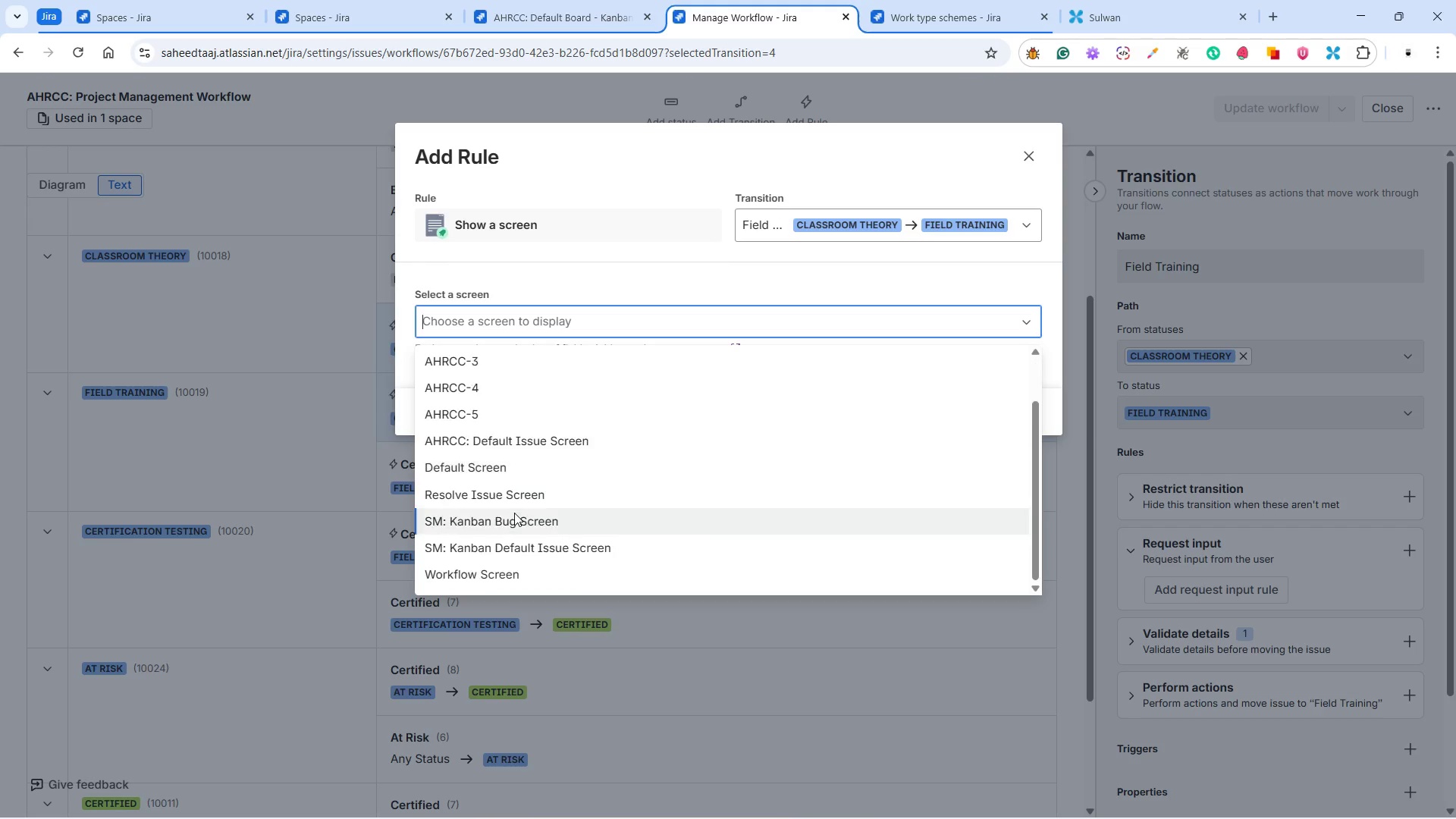 
scroll: coordinate [514, 513], scroll_direction: down, amount: 4.0
 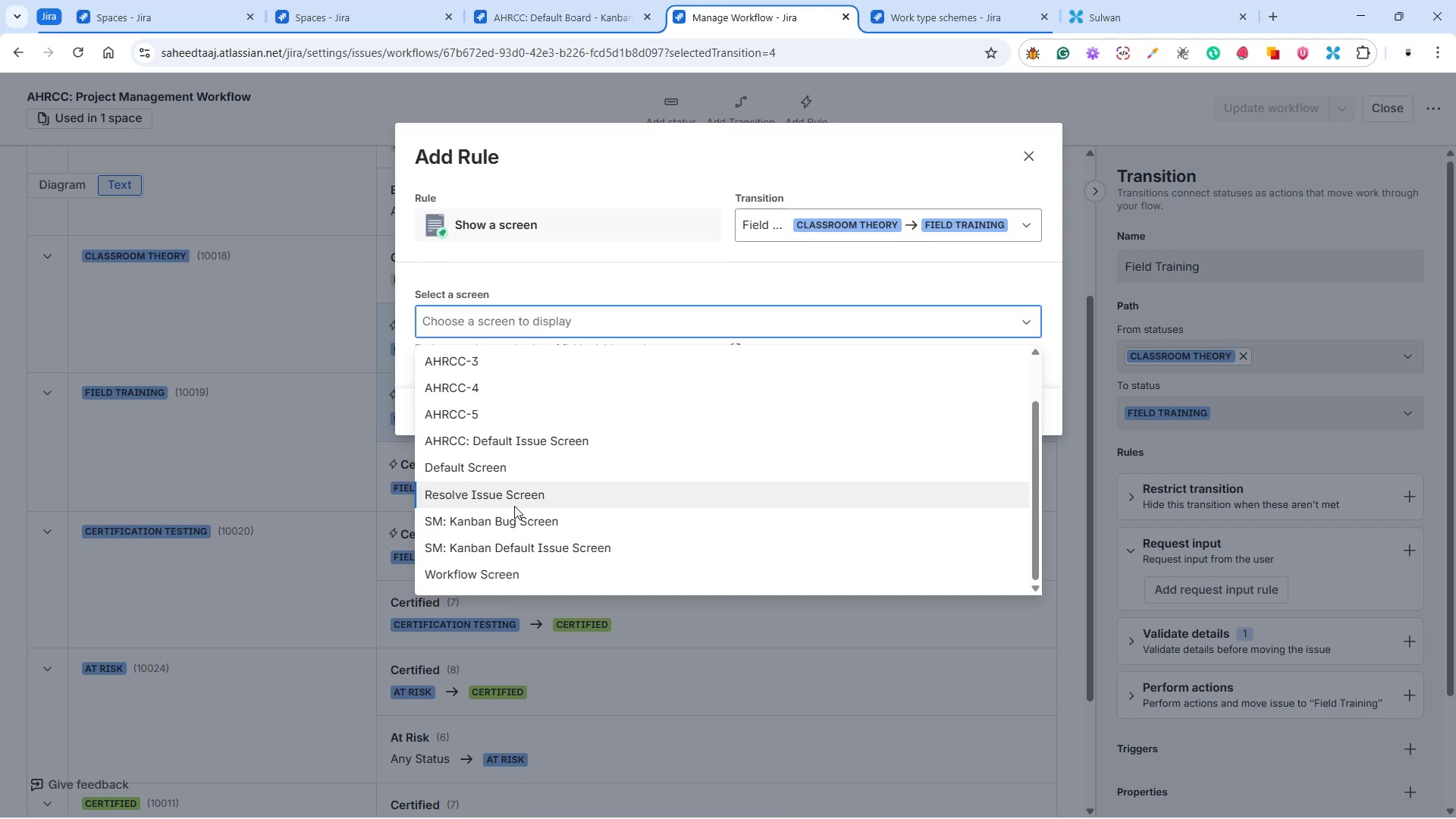 
scroll: coordinate [514, 506], scroll_direction: up, amount: 2.0
 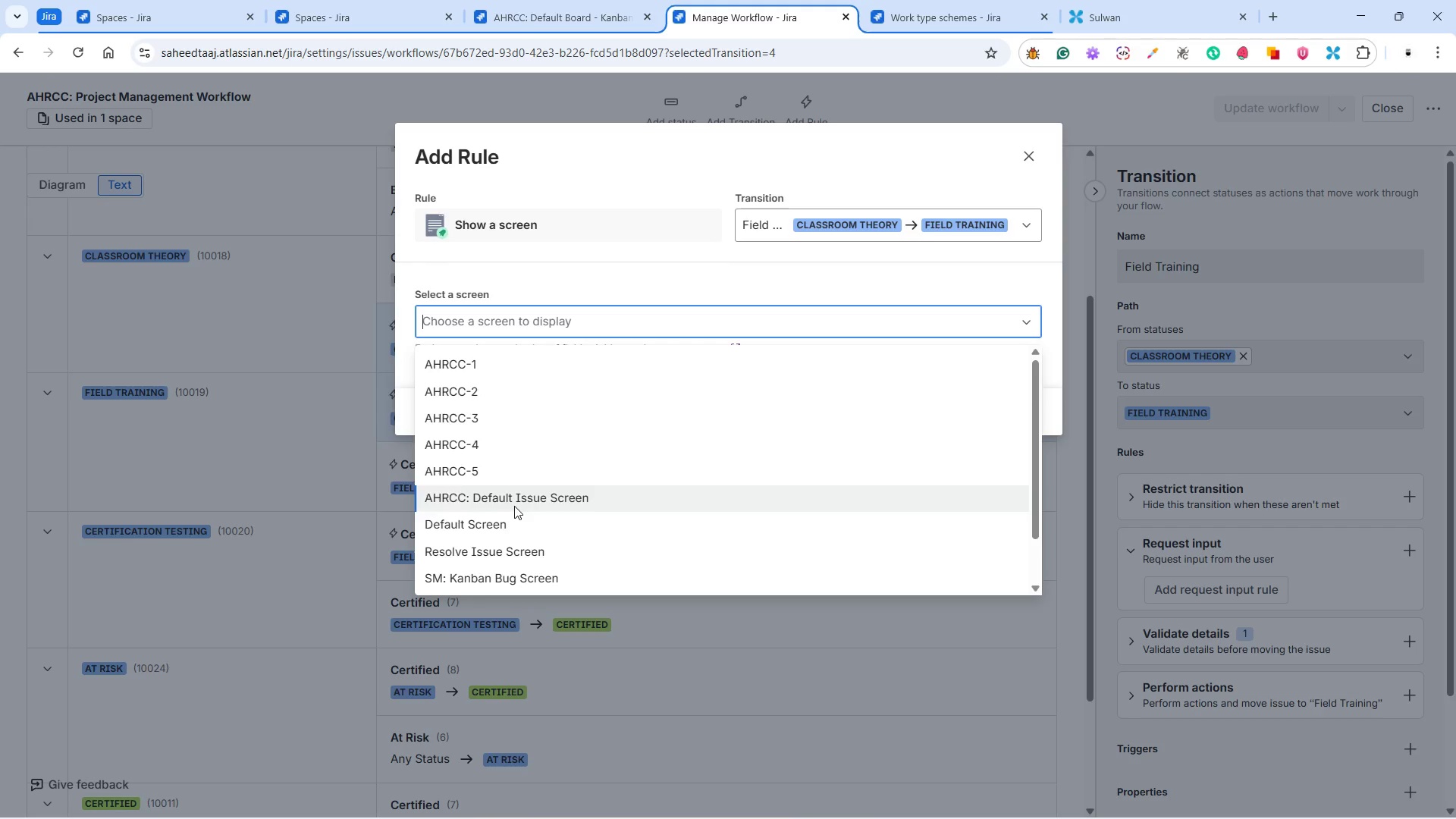 
scroll: coordinate [514, 506], scroll_direction: down, amount: 3.0
 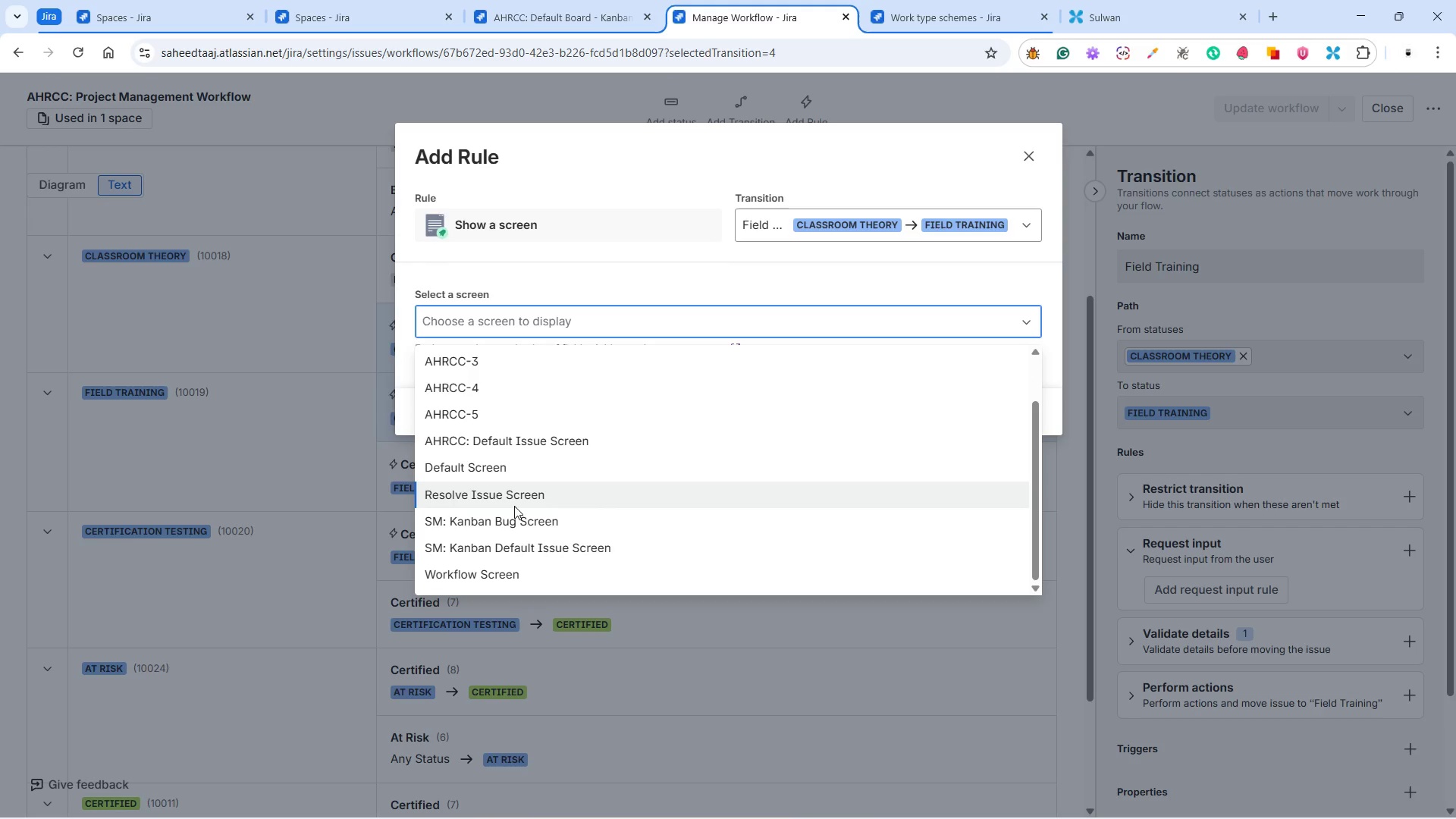 
wait(8.1)
 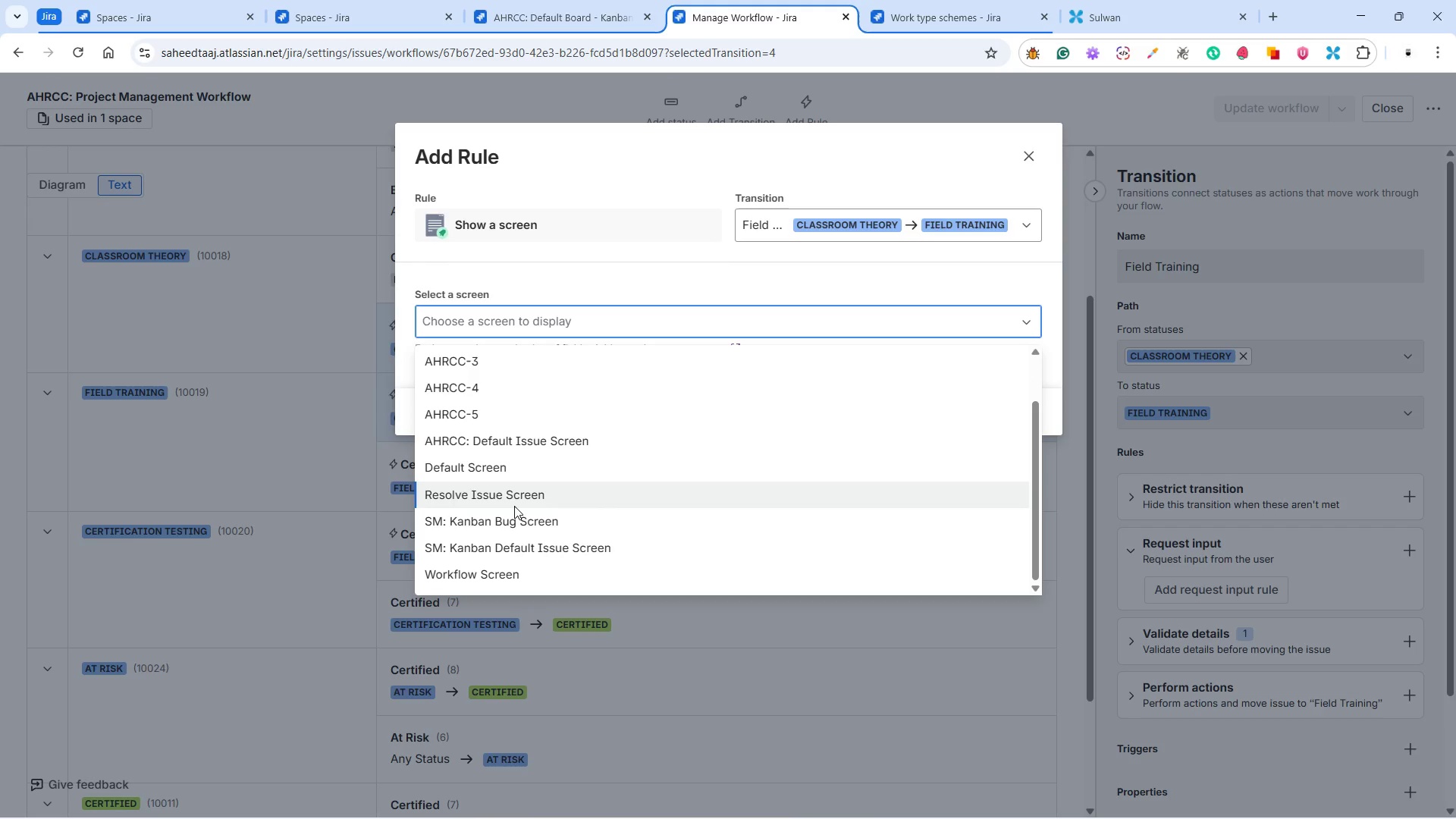 
left_click([625, 174])
 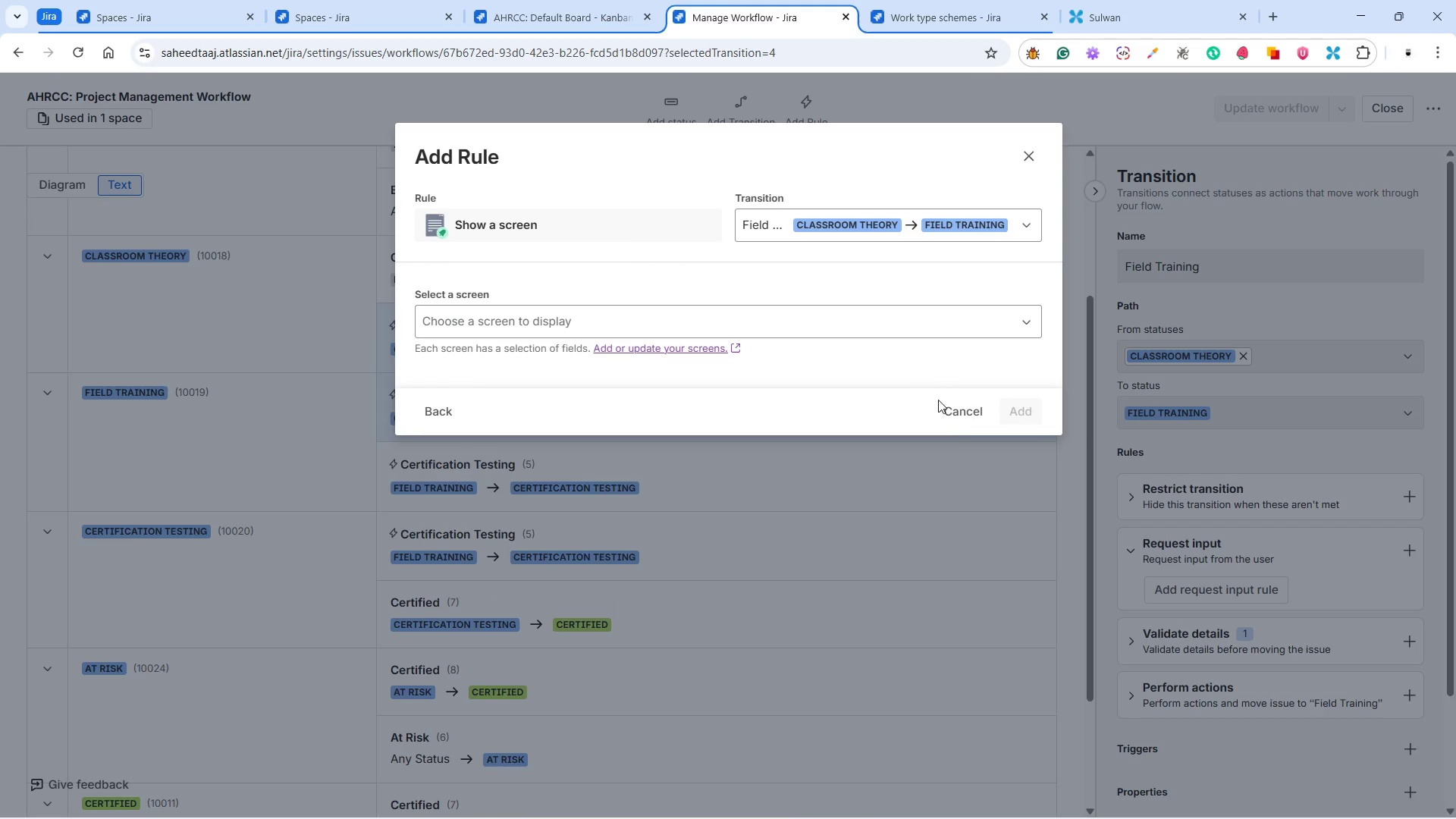 
left_click([963, 403])
 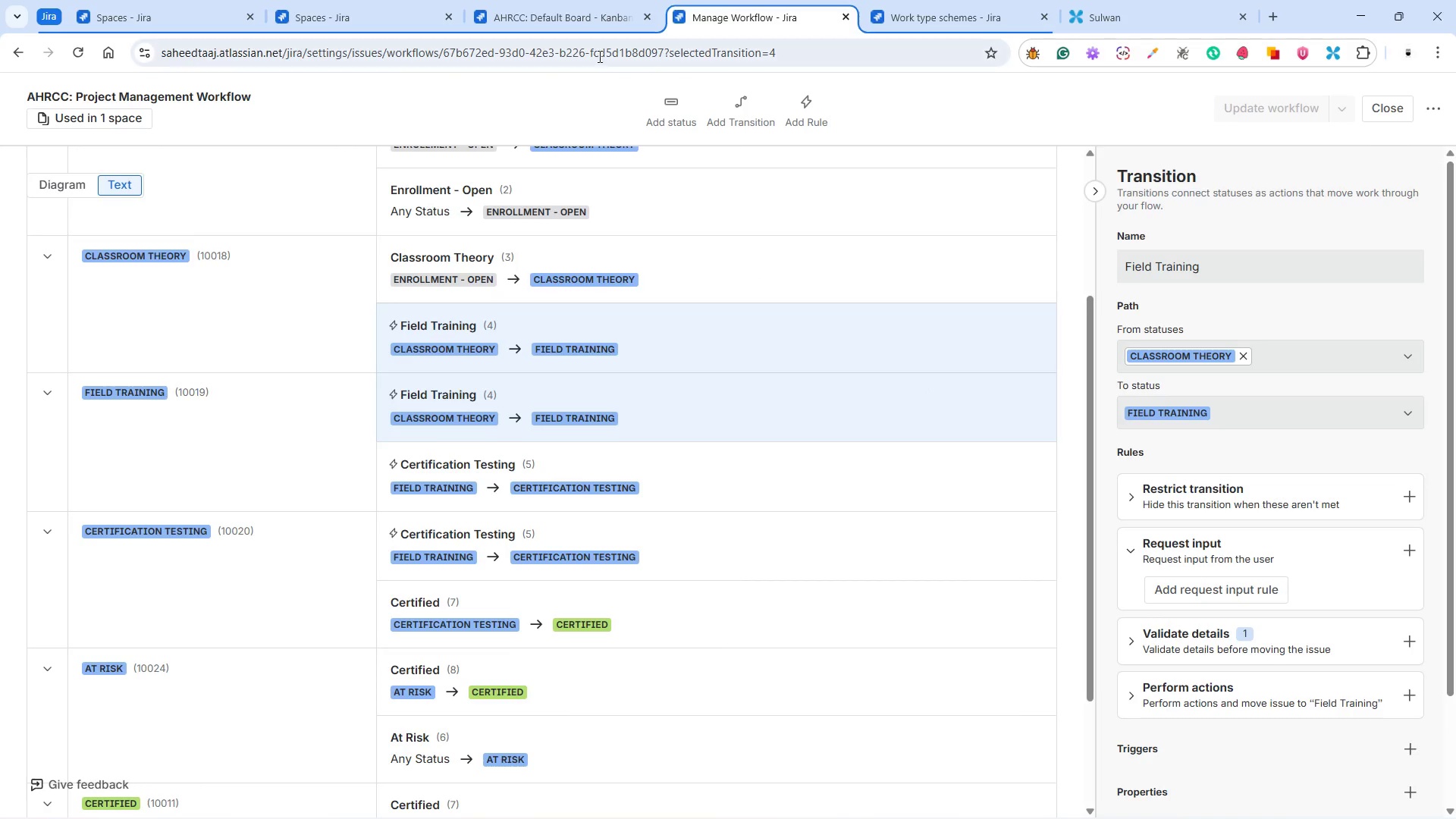 
left_click([557, 14])
 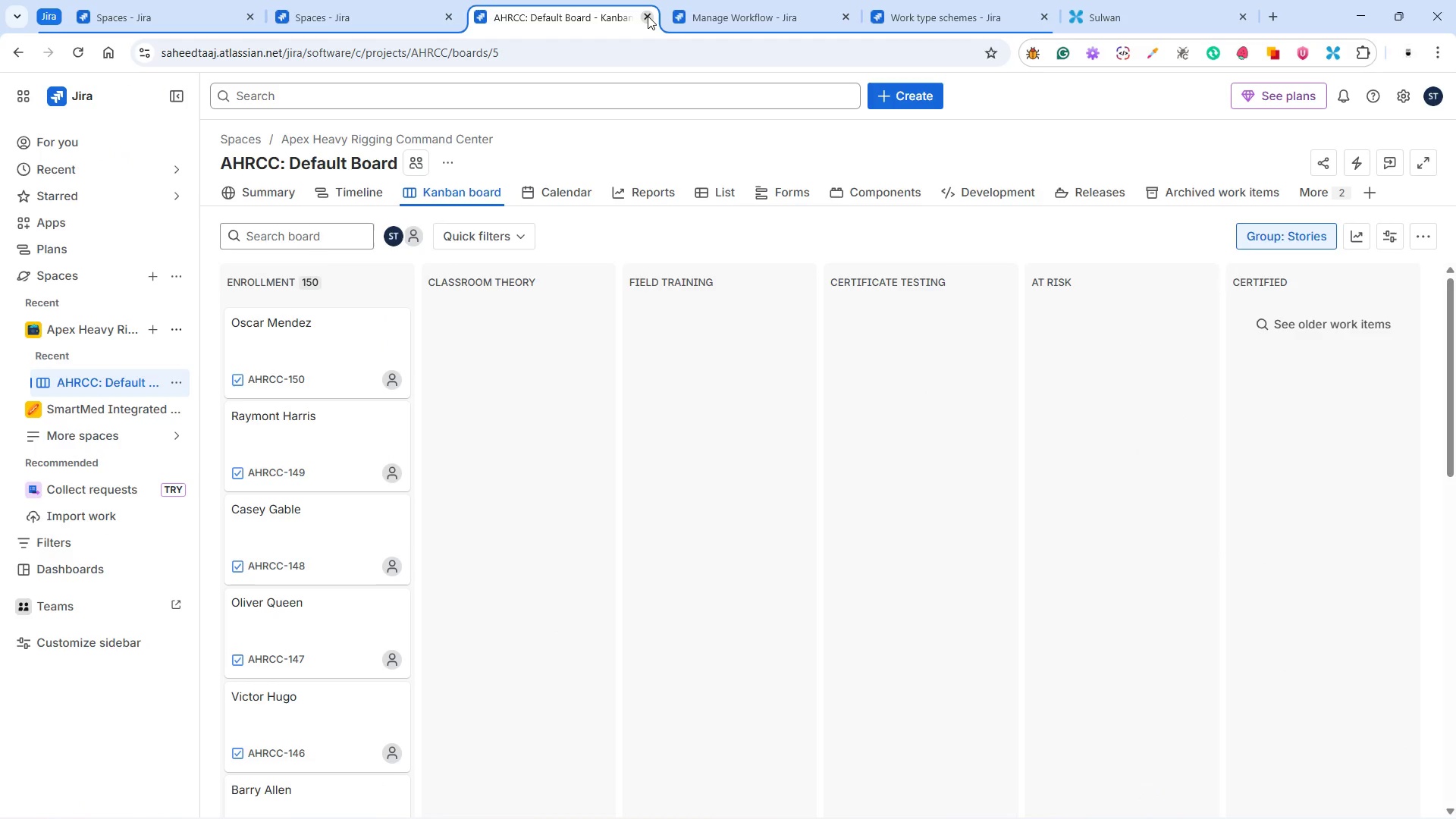 
left_click([736, 11])
 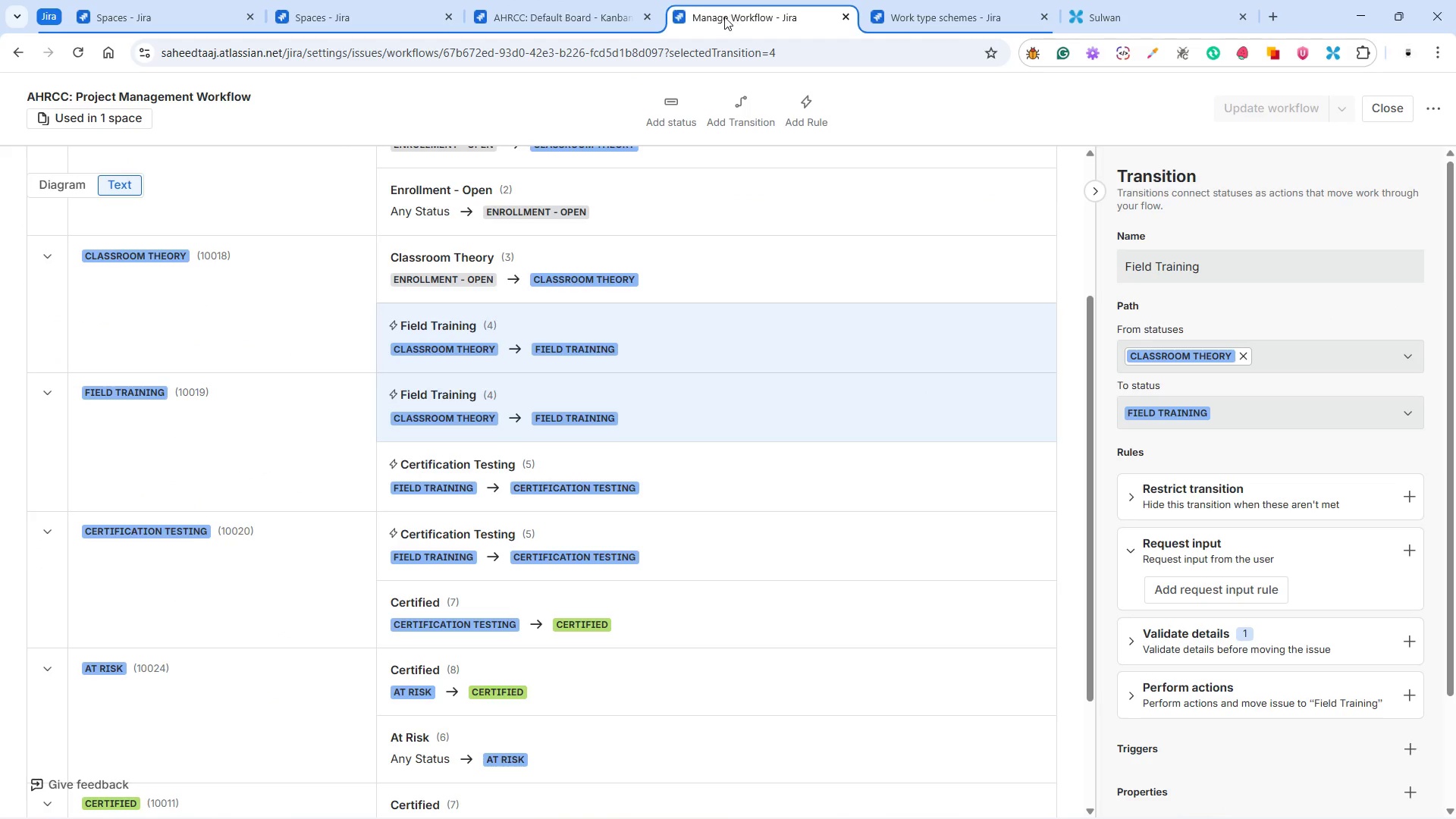 
right_click([724, 17])
 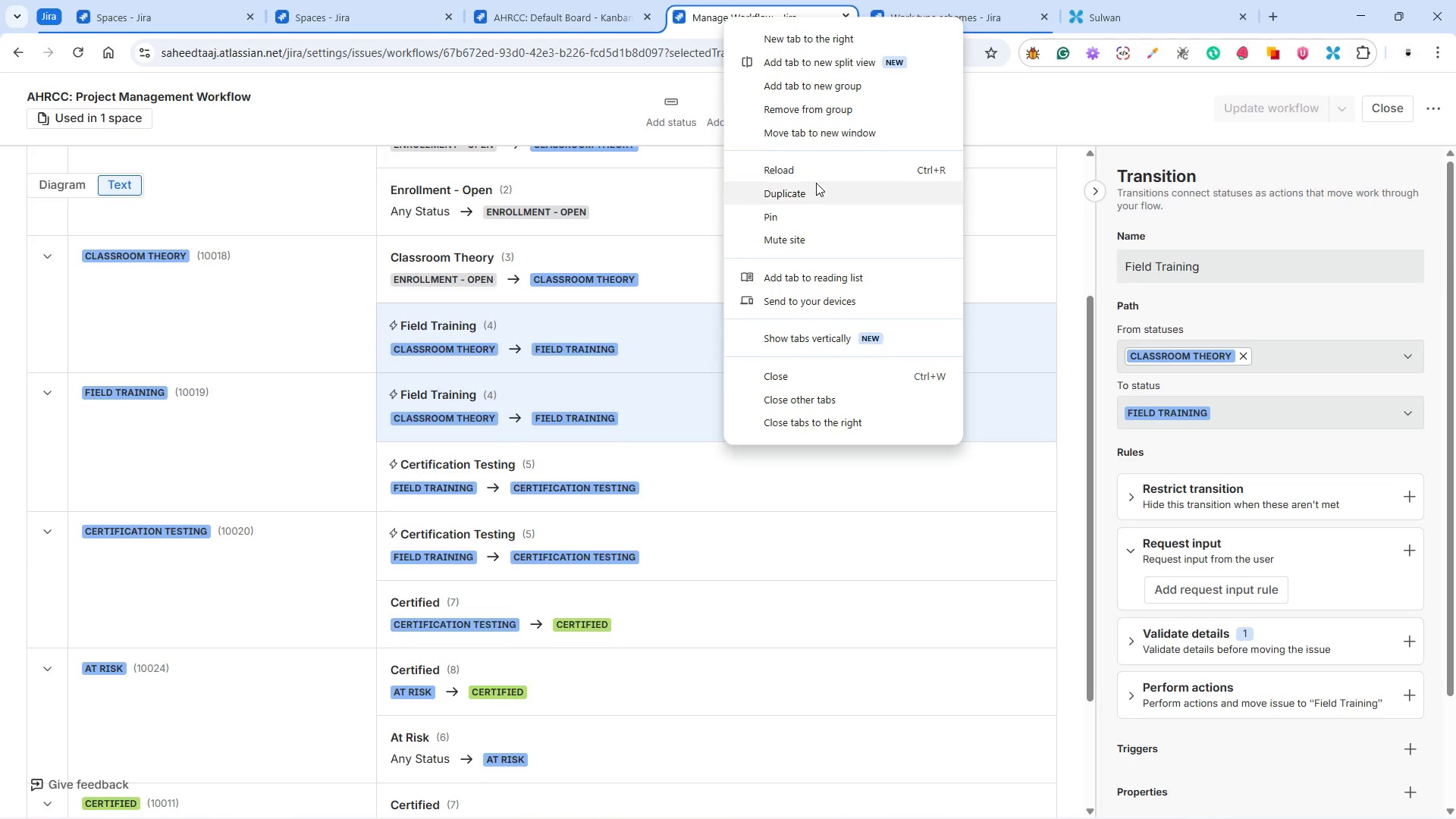 
left_click([814, 190])
 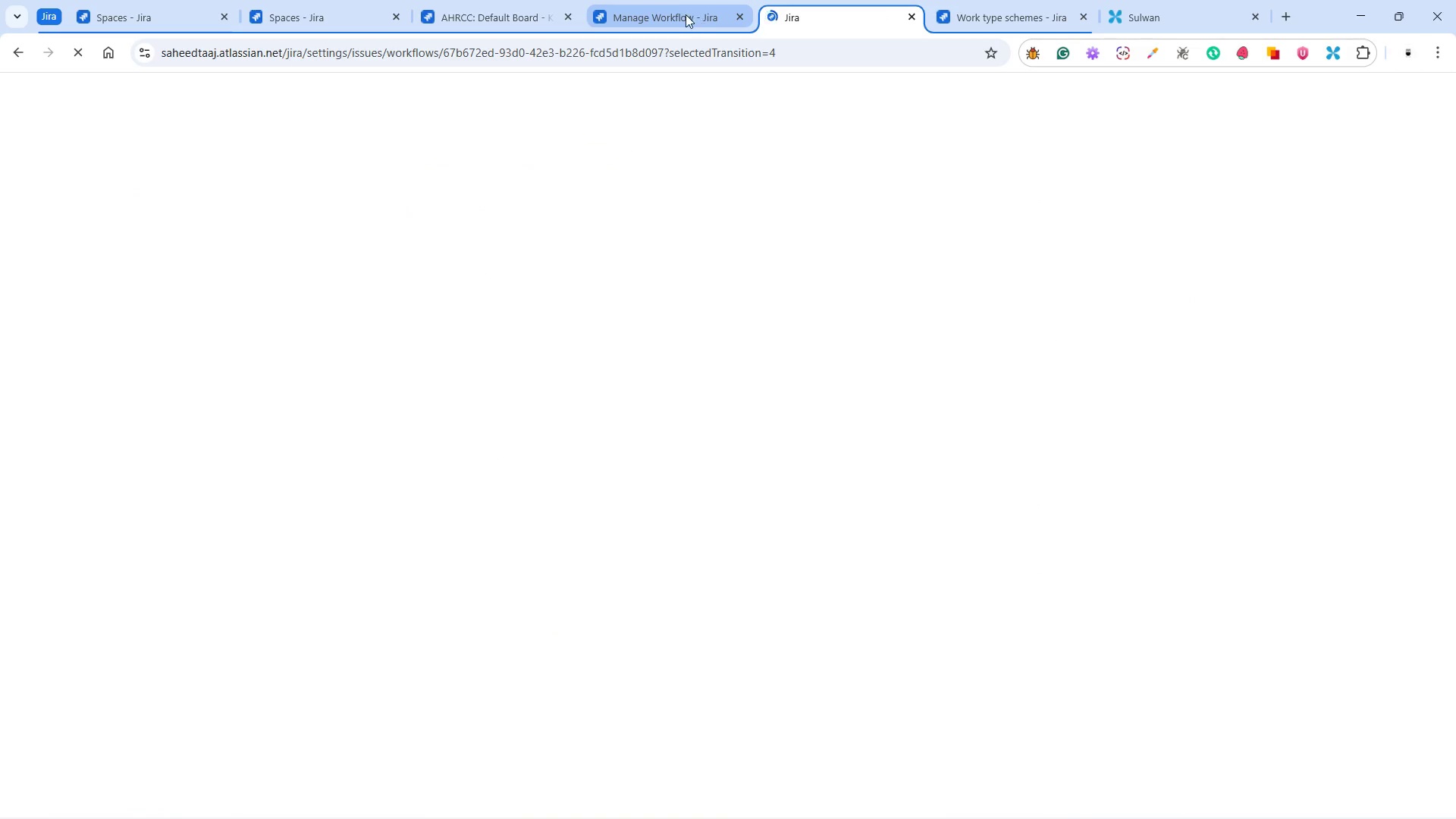 
left_click([686, 14])
 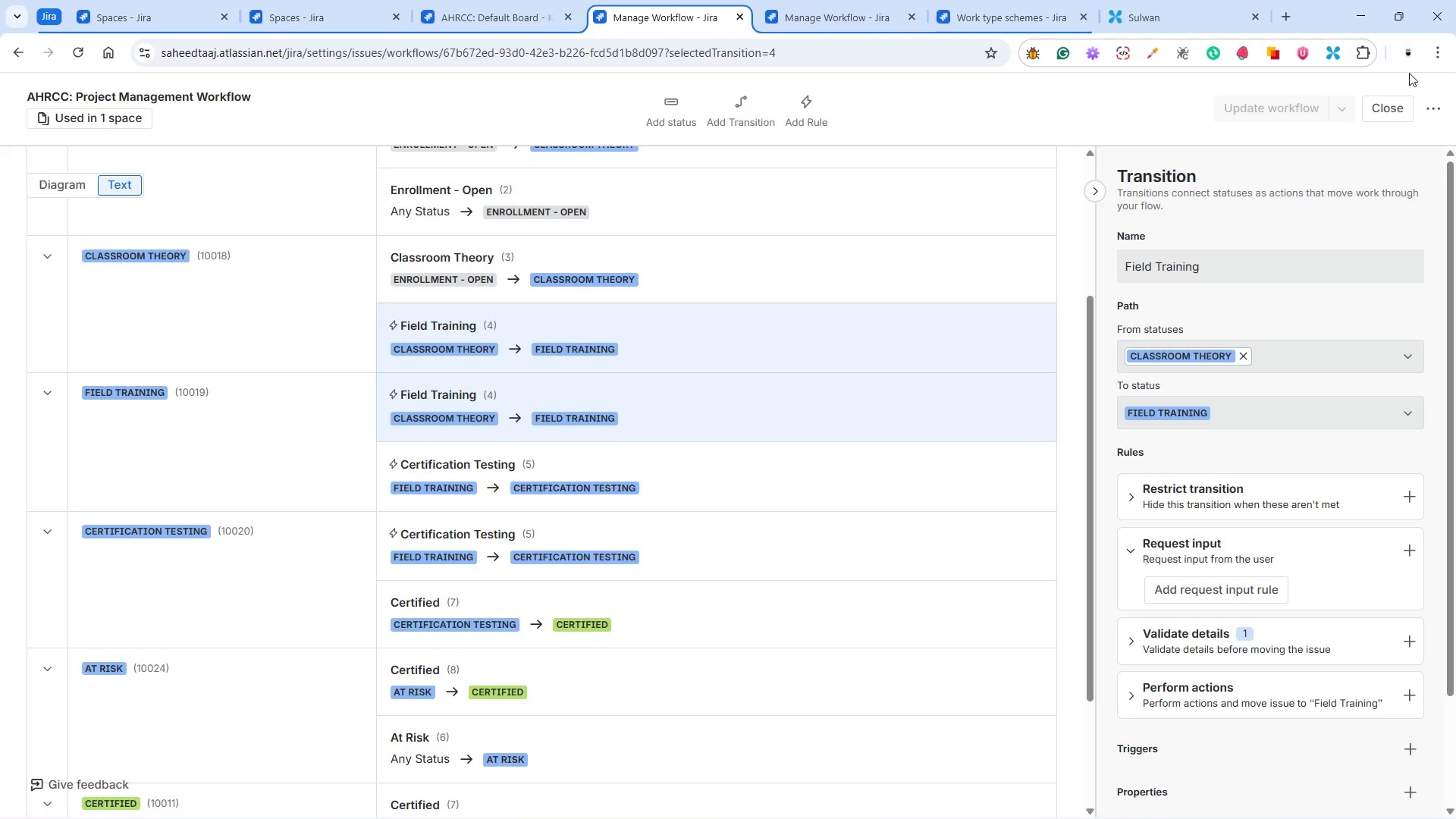 
left_click([1395, 111])
 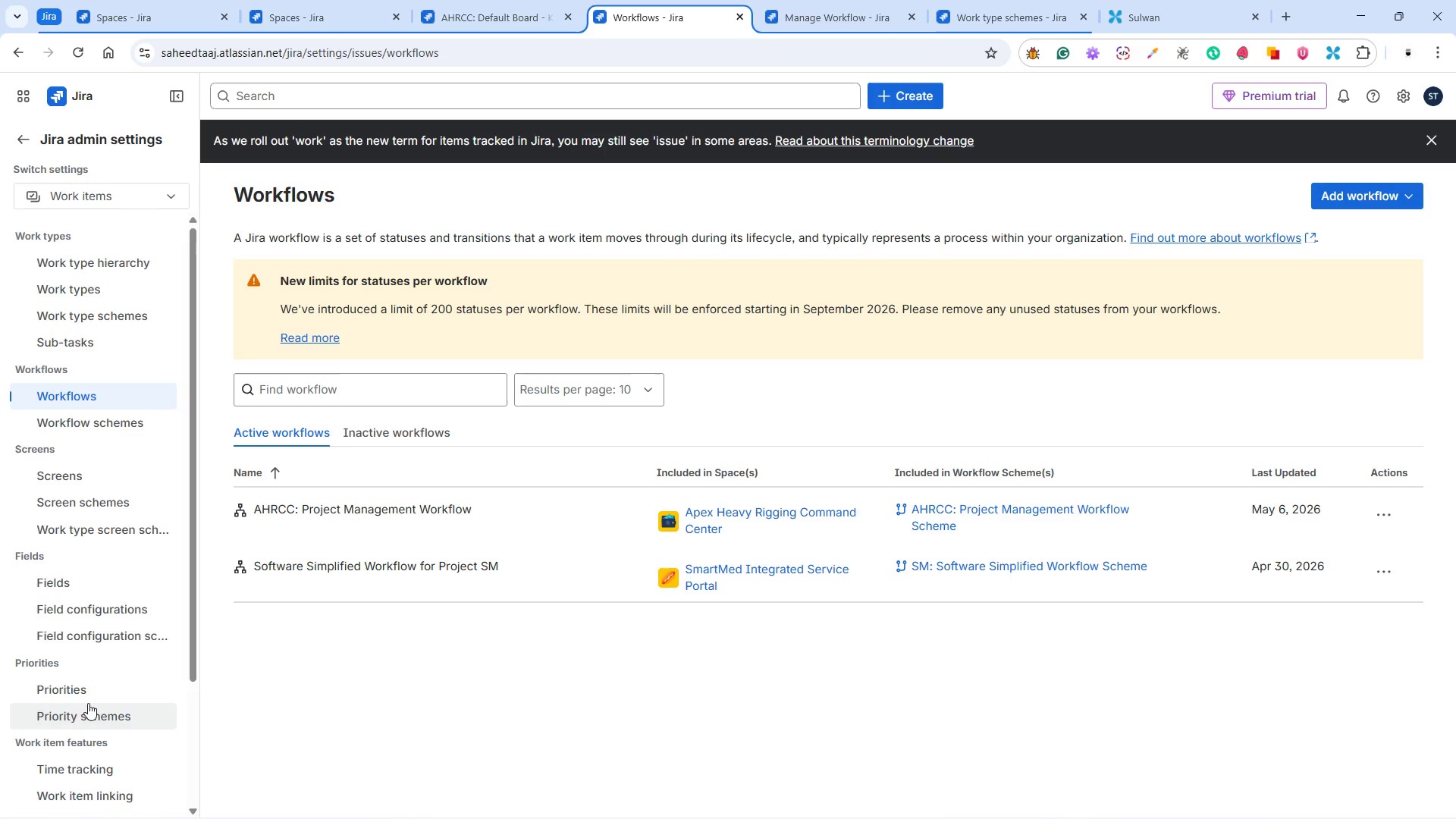 
scroll: coordinate [111, 643], scroll_direction: down, amount: 12.0
 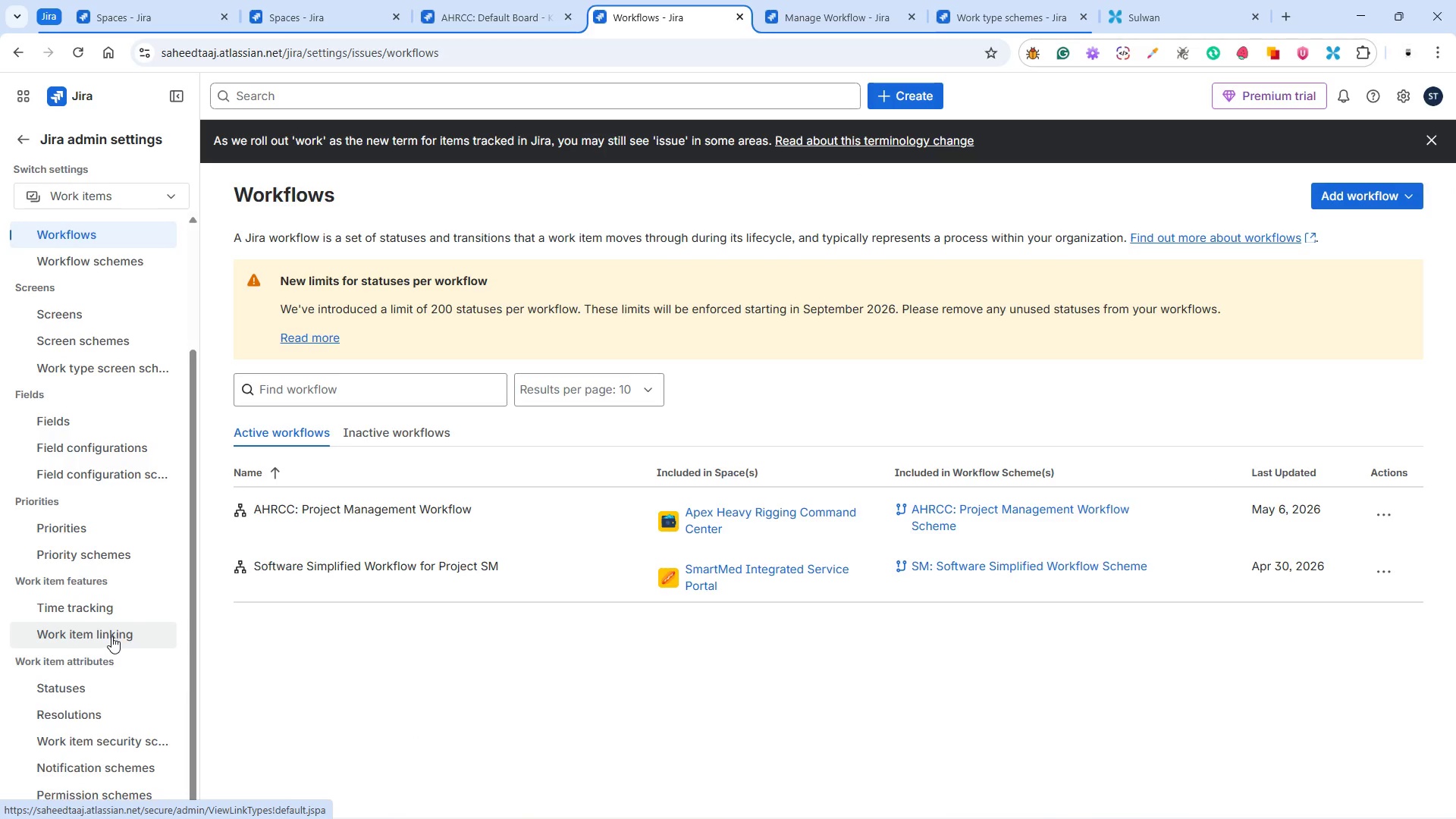 
scroll: coordinate [112, 635], scroll_direction: up, amount: 2.0
 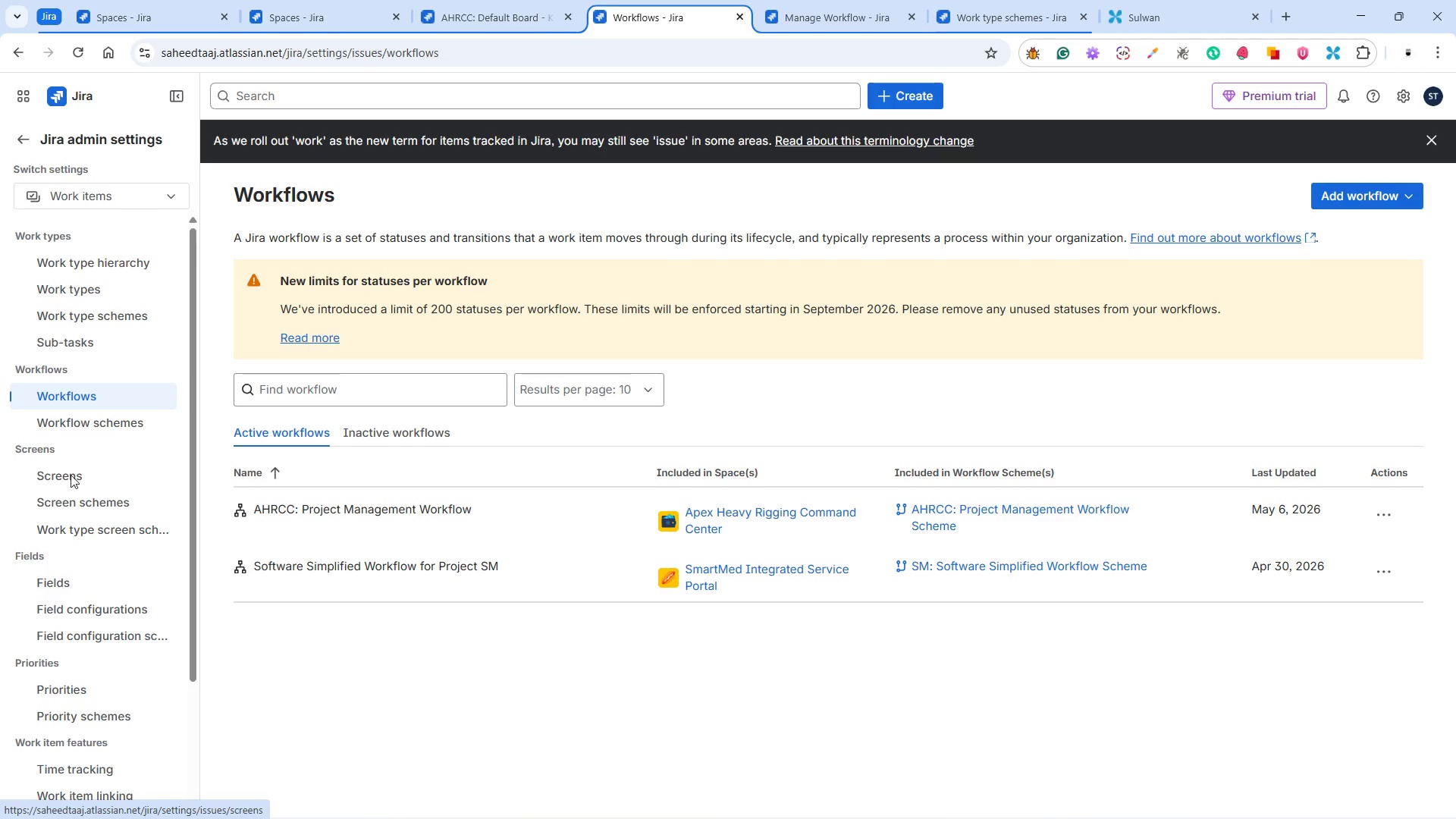 
left_click([71, 489])
 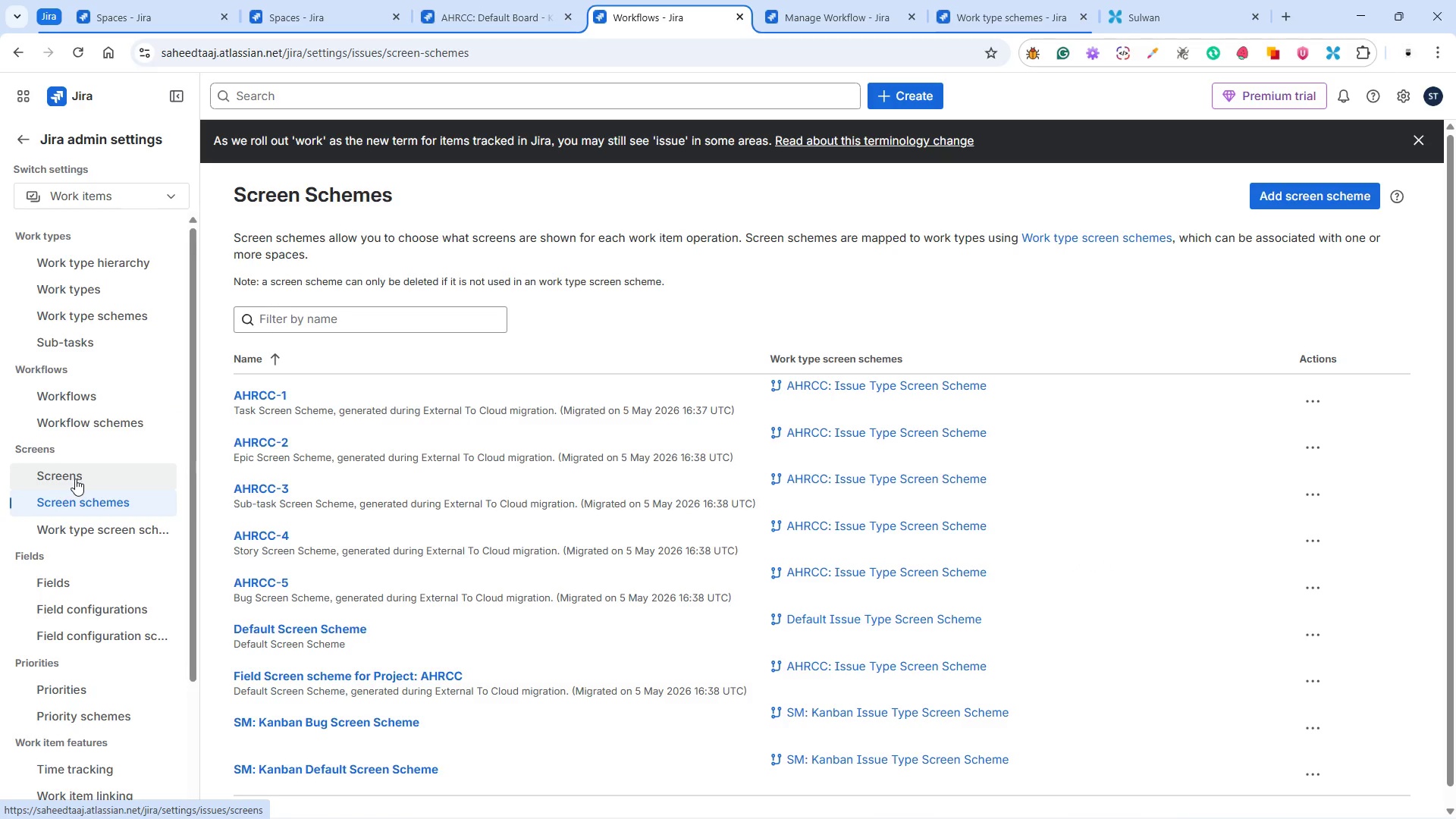 
scroll: coordinate [486, 530], scroll_direction: down, amount: 2.0
 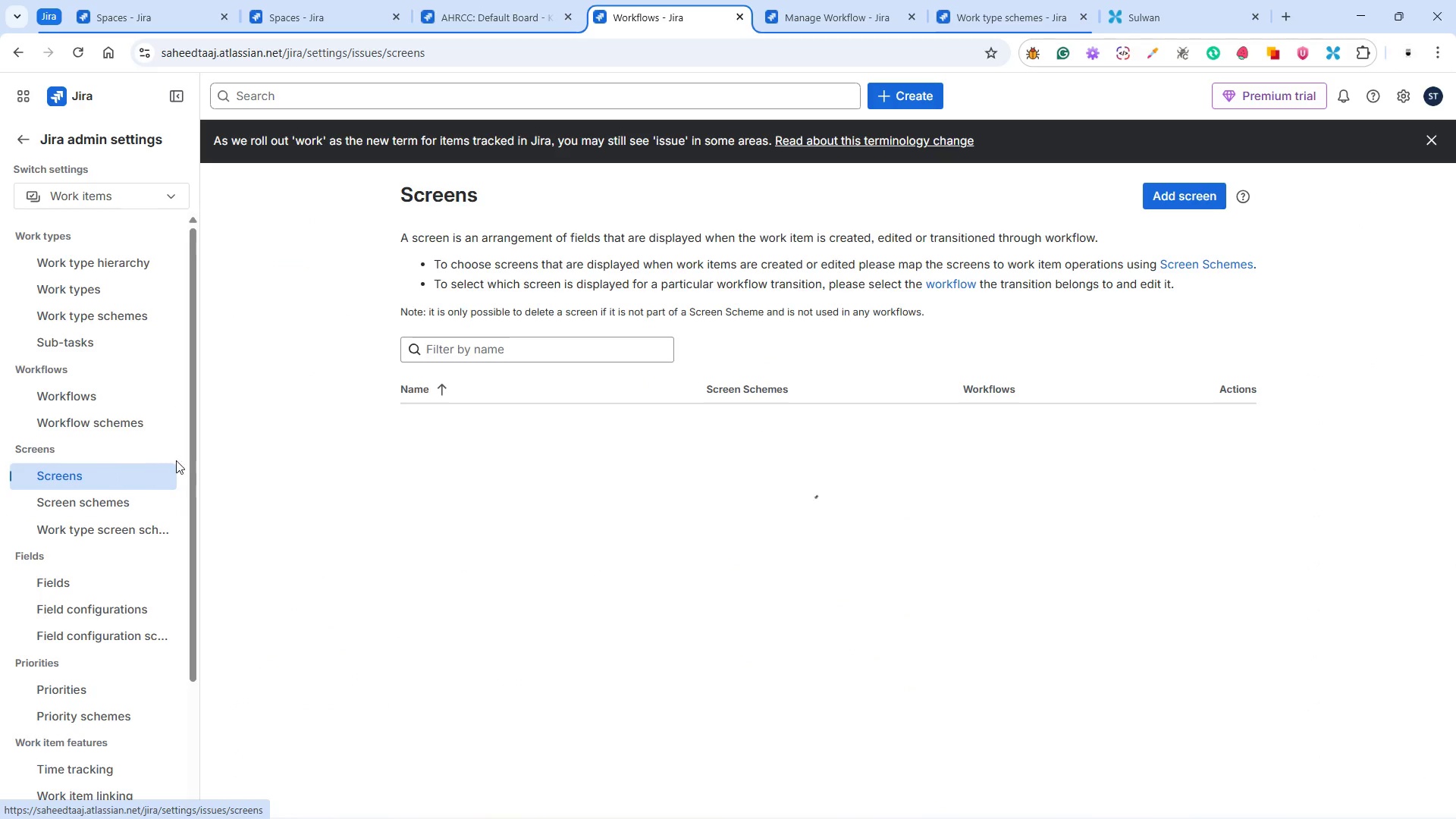 
wait(5.21)
 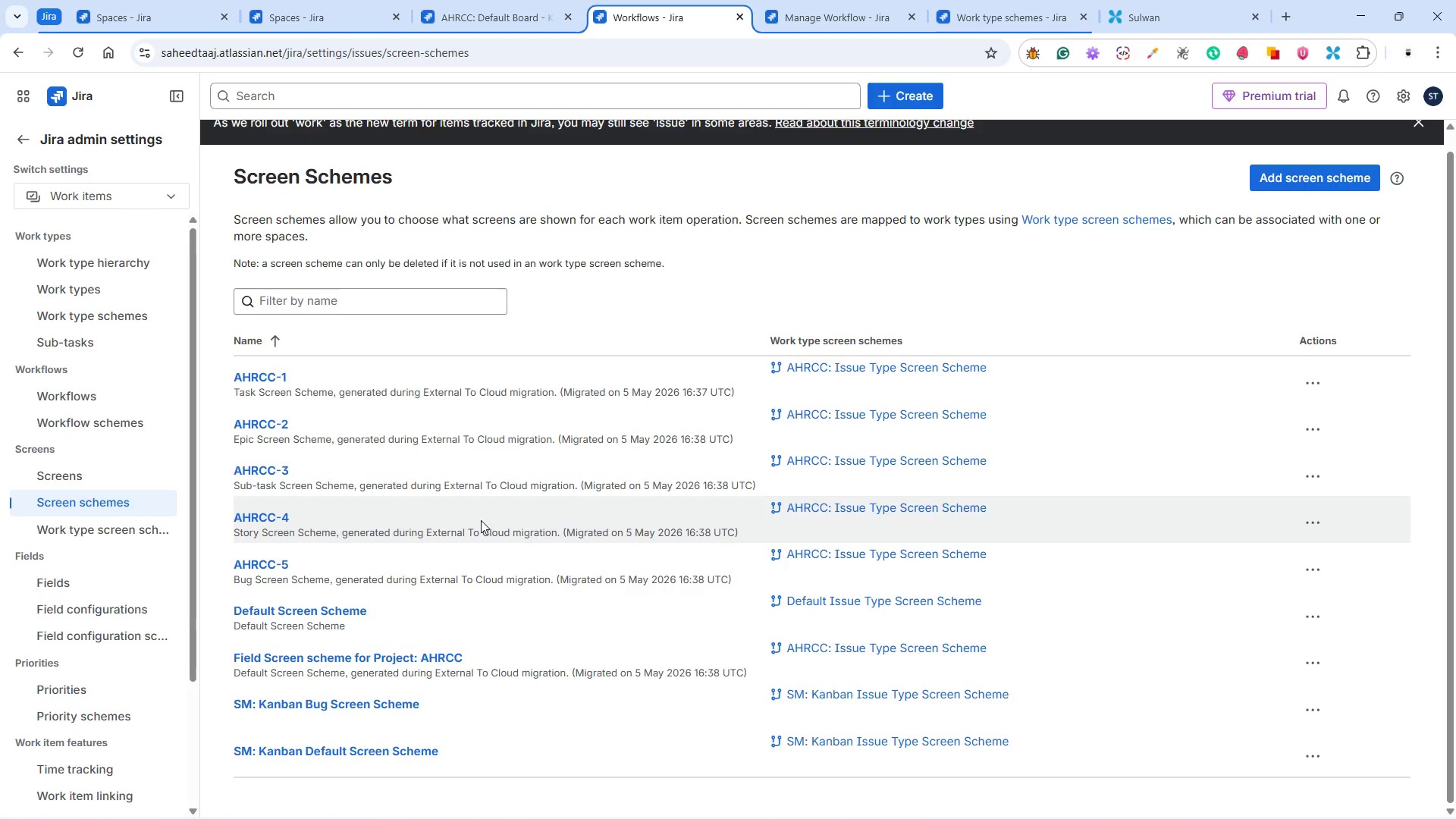 
scroll: coordinate [510, 481], scroll_direction: down, amount: 8.0
 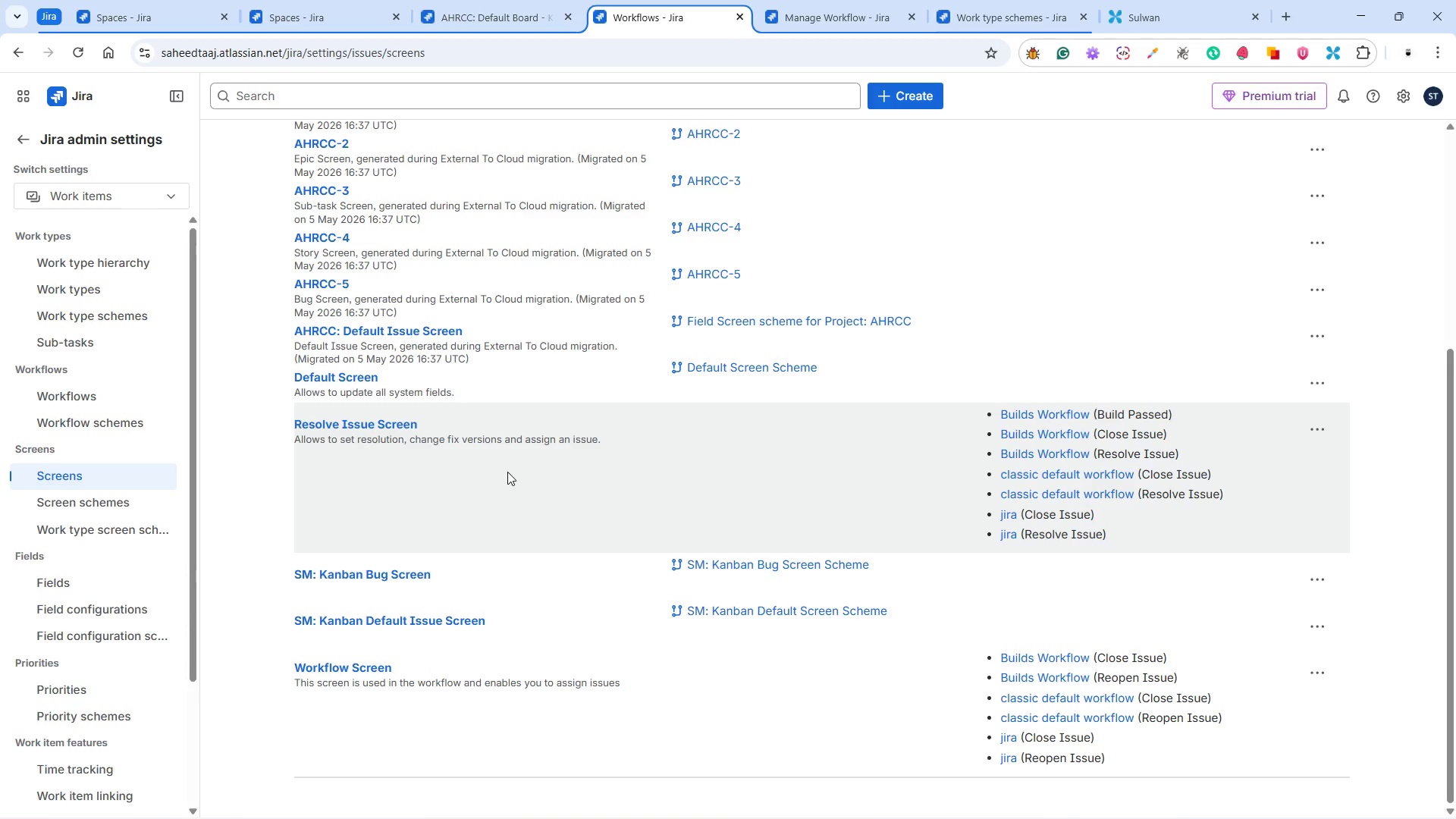 
wait(5.84)
 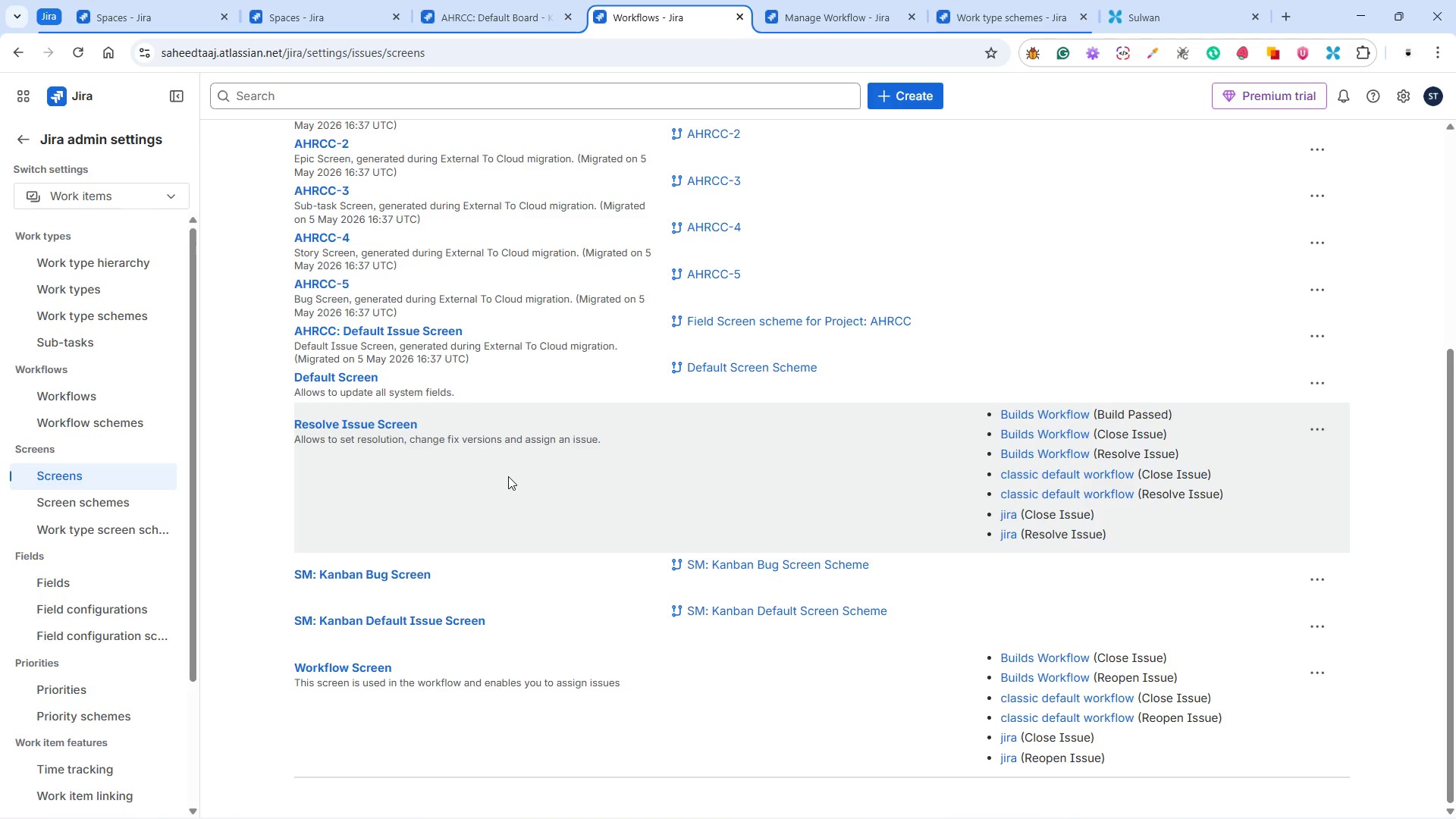 
scroll: coordinate [507, 471], scroll_direction: up, amount: 3.0
 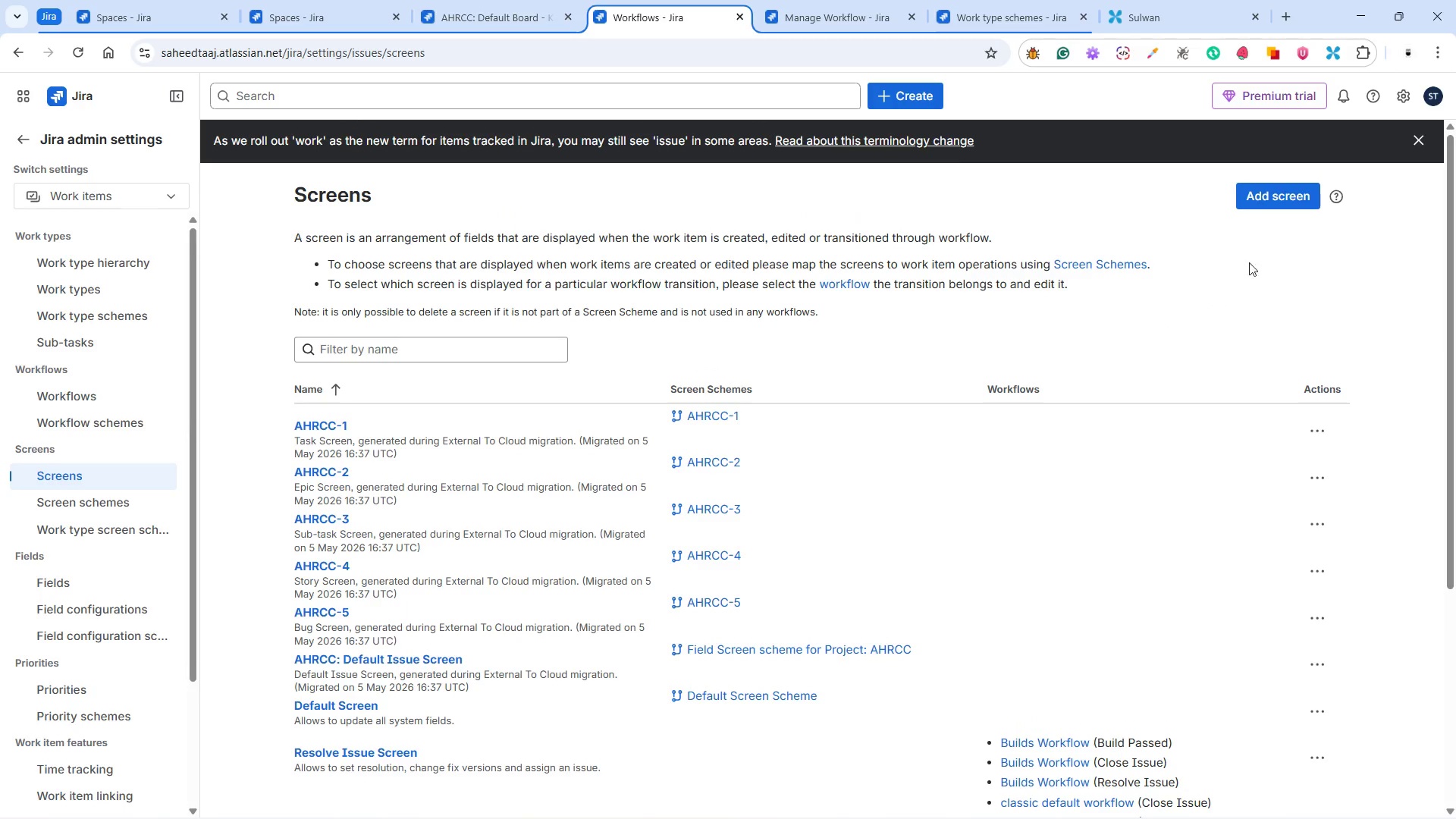 
left_click([1274, 195])
 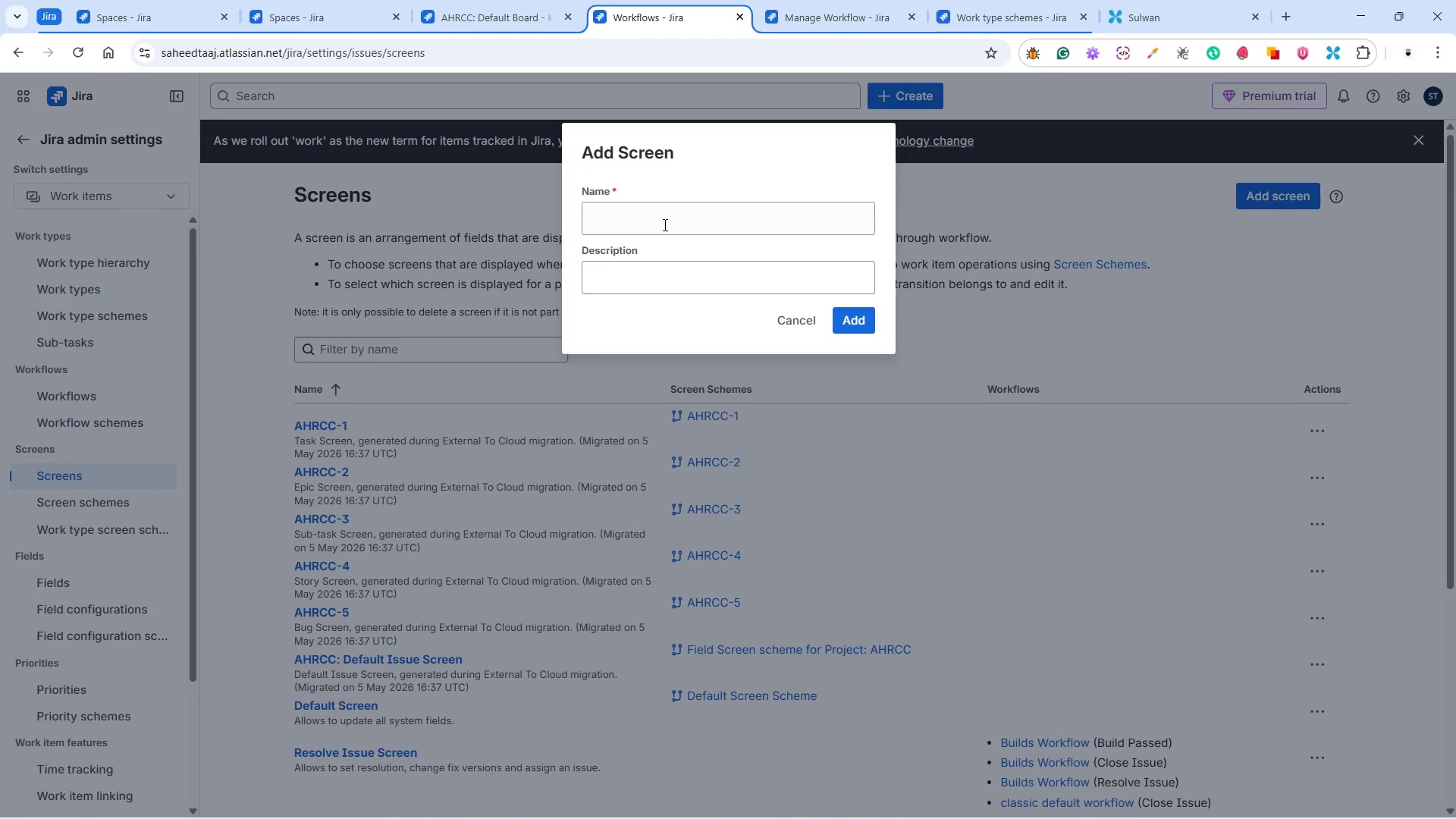 
left_click([654, 219])
 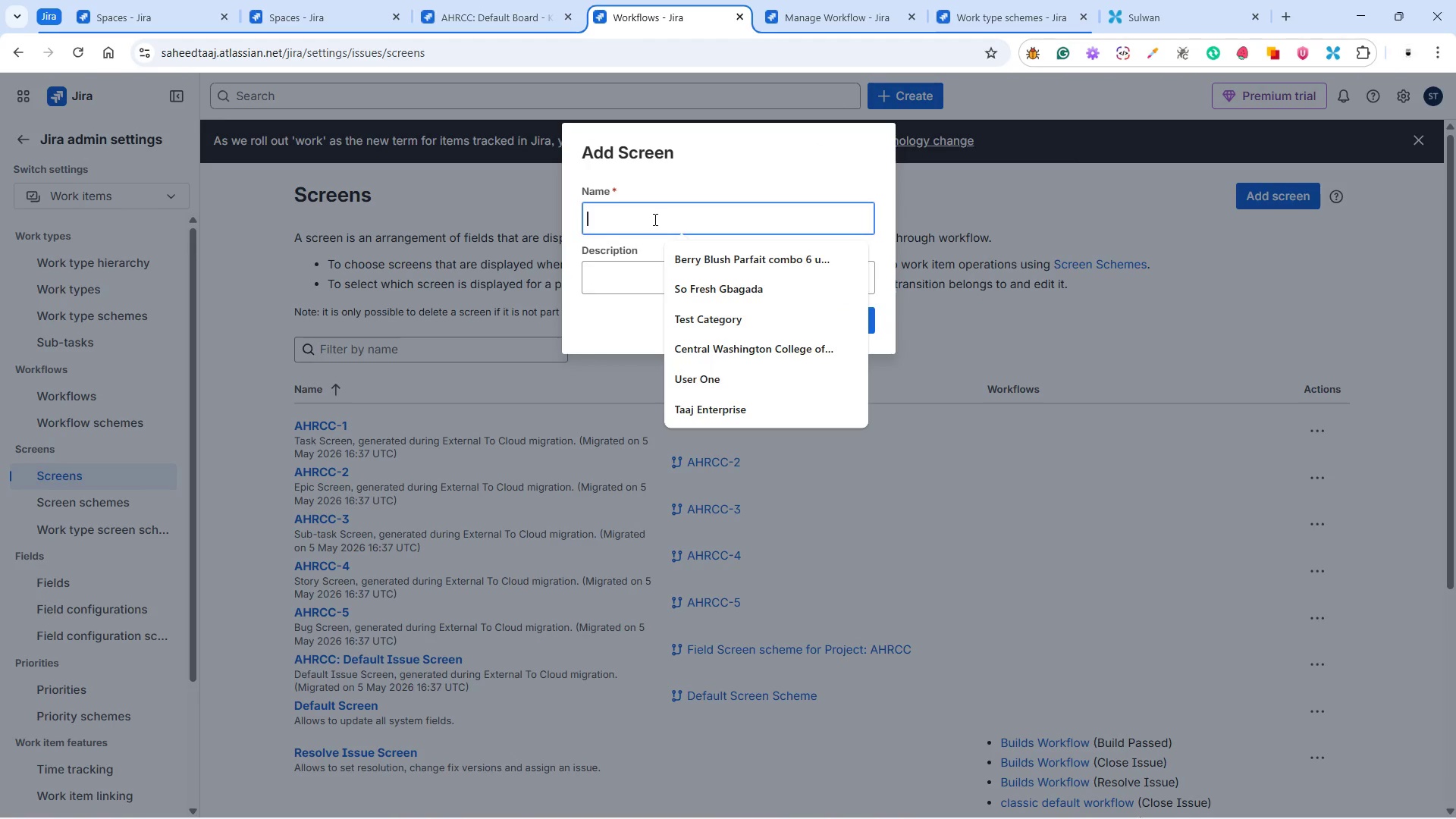 
type(Comment Screen)
 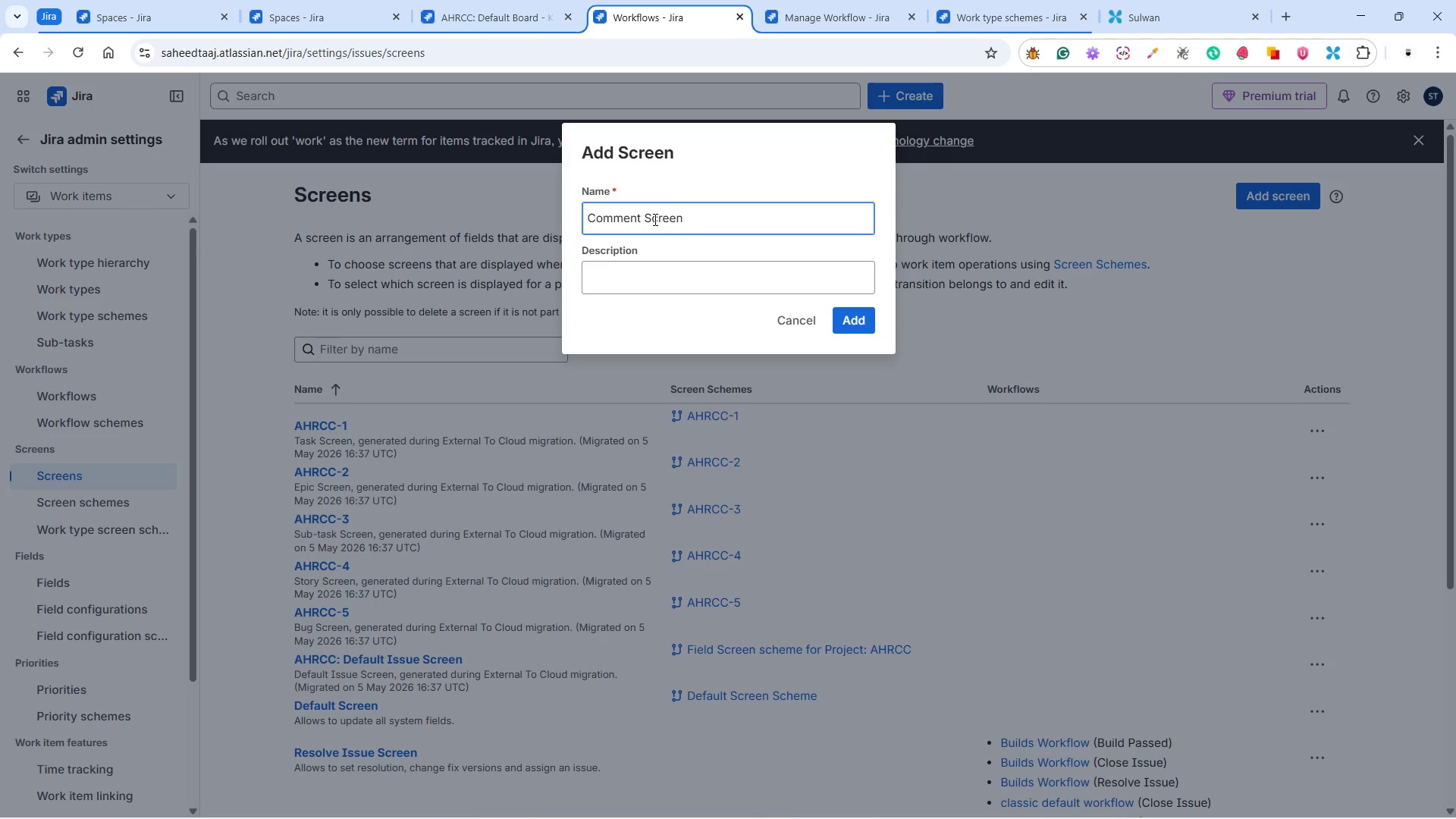 
left_click([658, 271])
 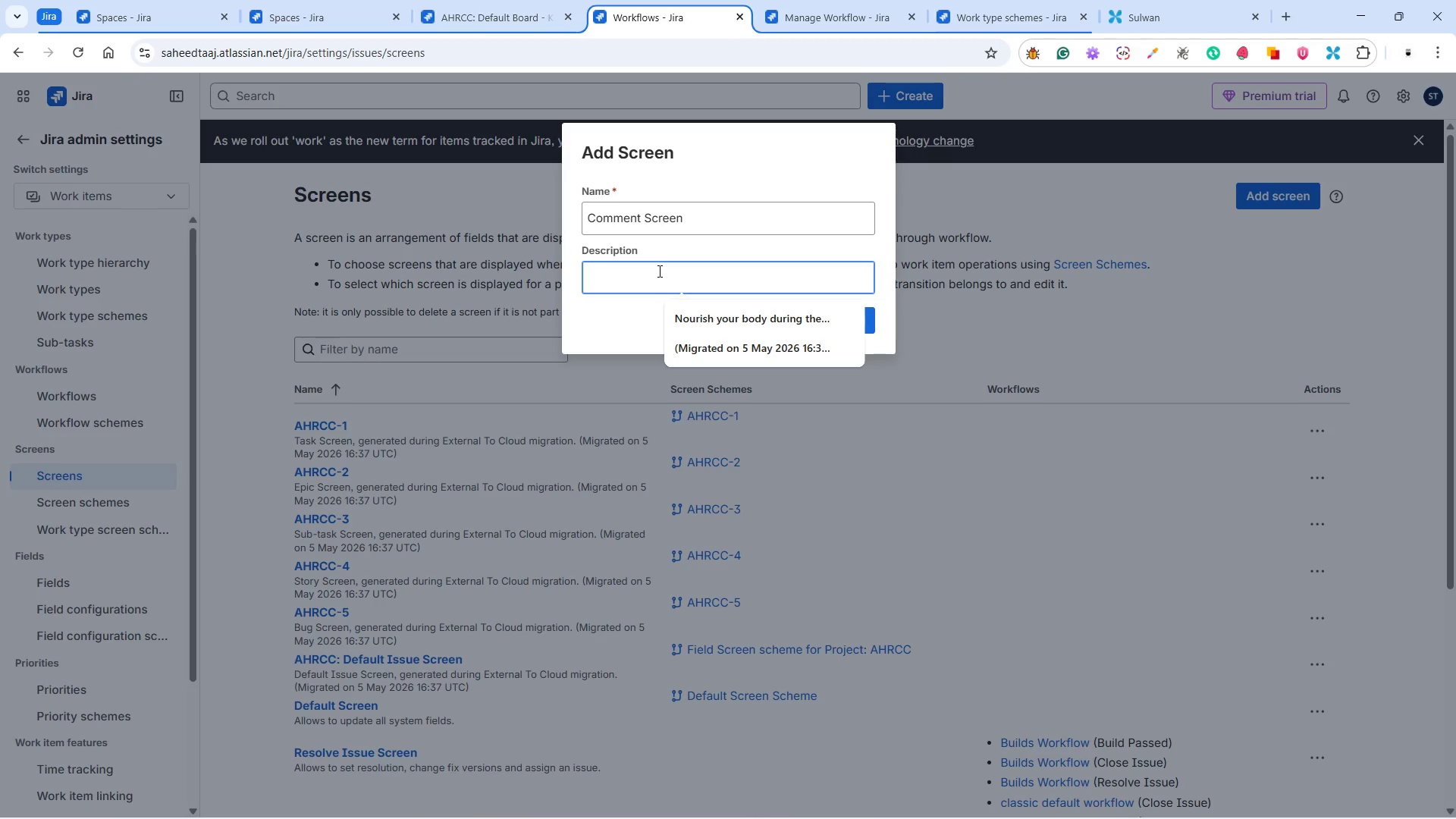 
type(This allows comment to be made before moving )
 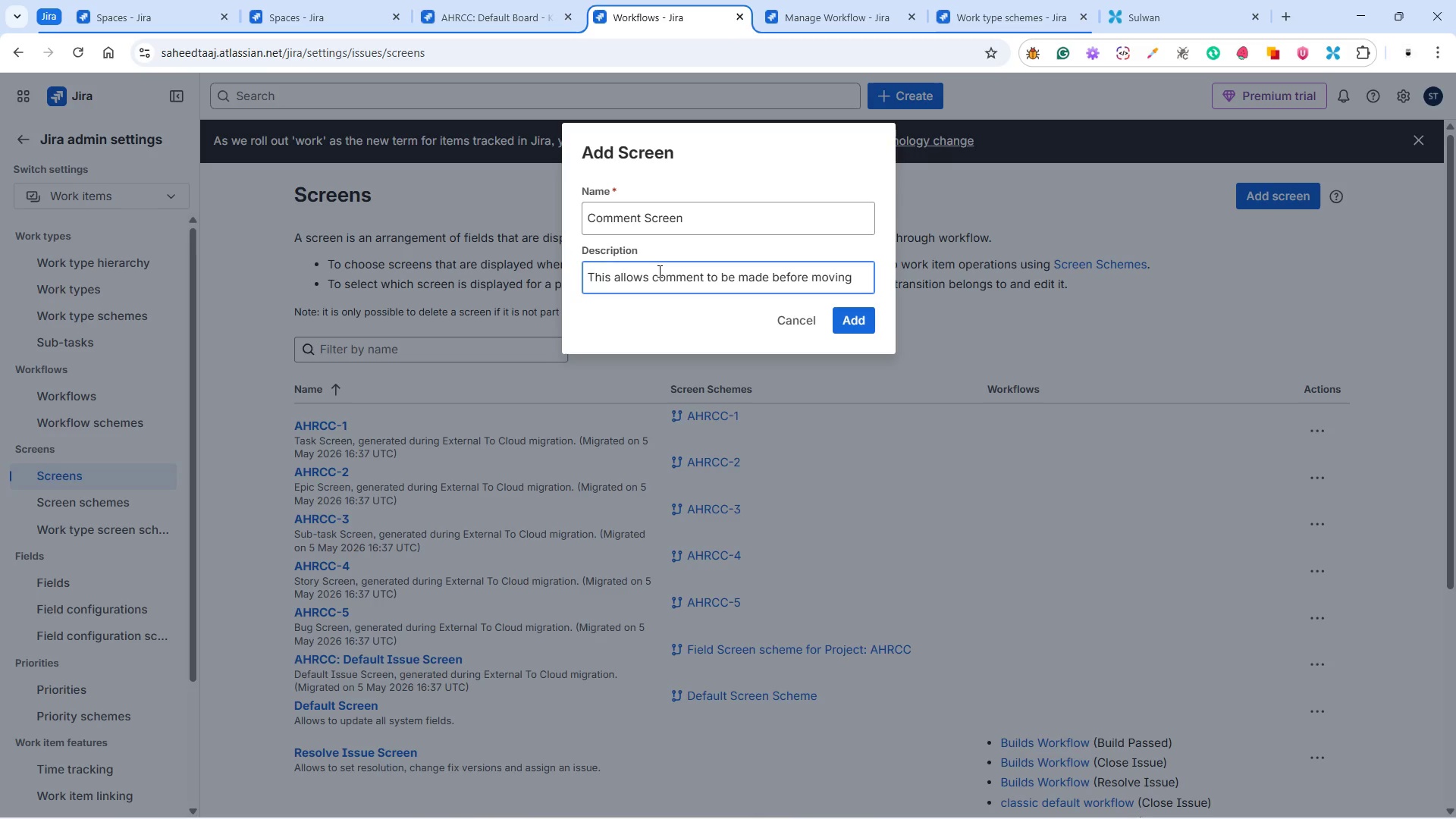 
type(the)
 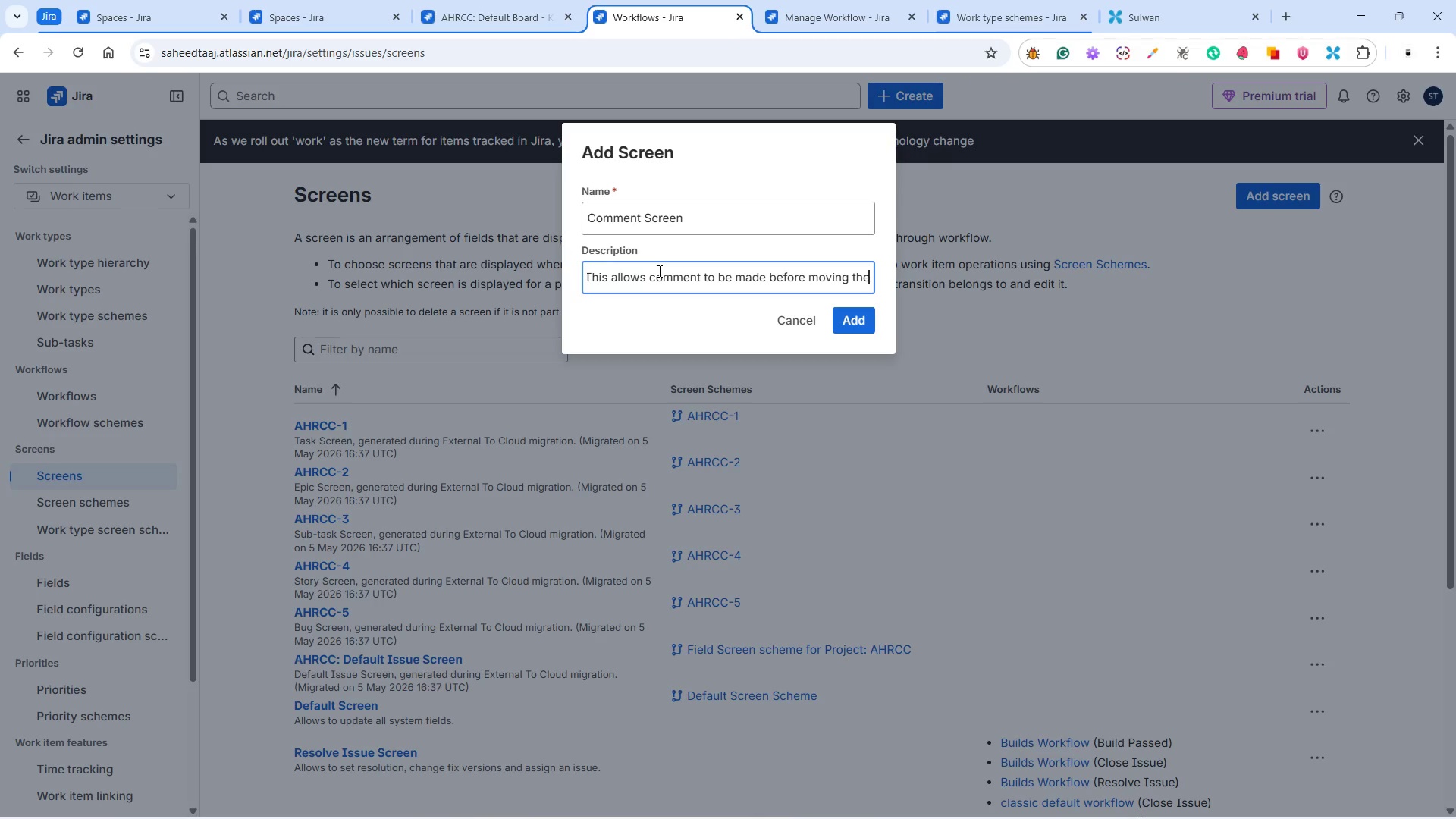 
key(Backspace)
key(Backspace)
key(Backspace)
type(a student from )
 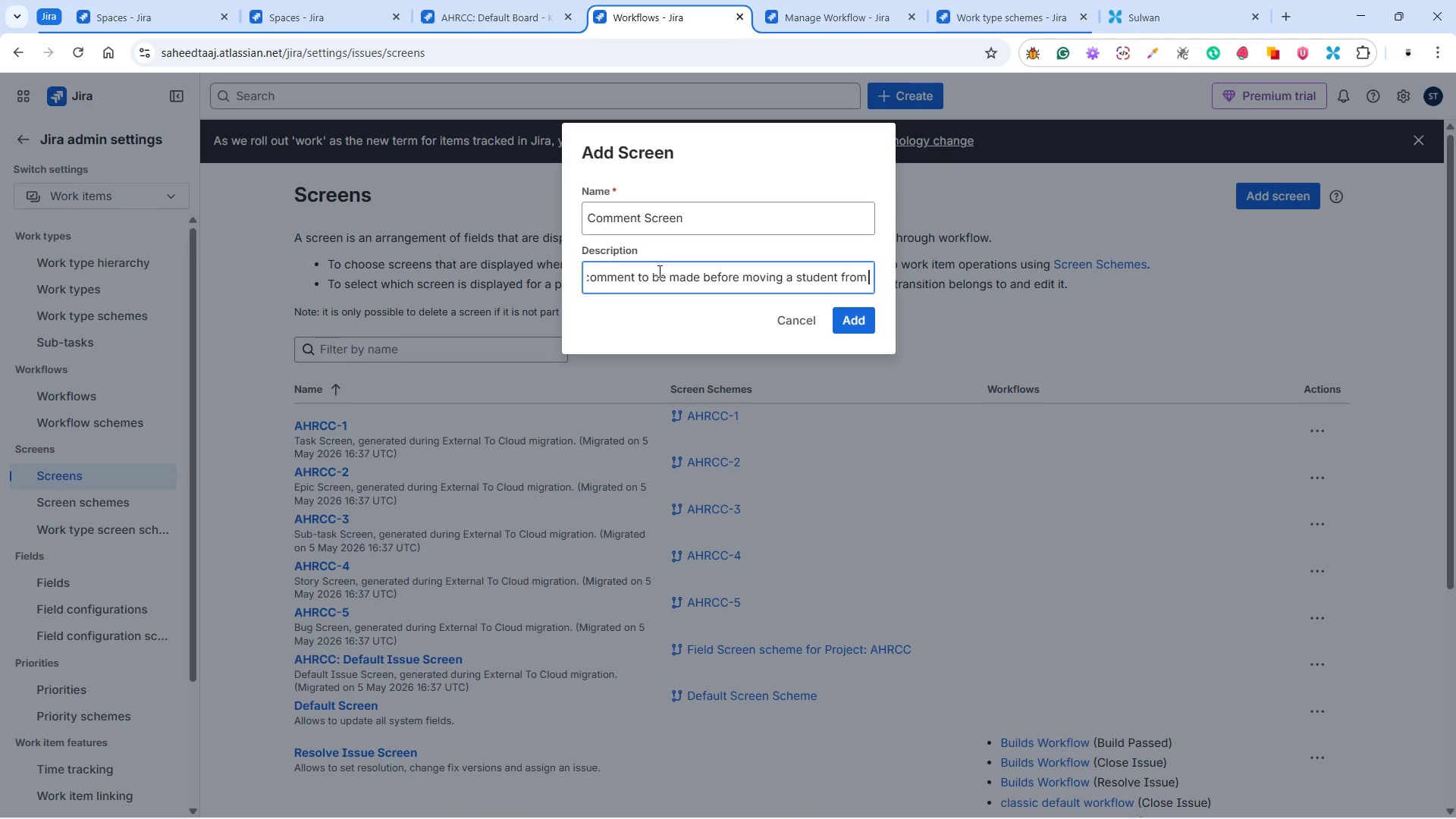 
wait(12.27)
 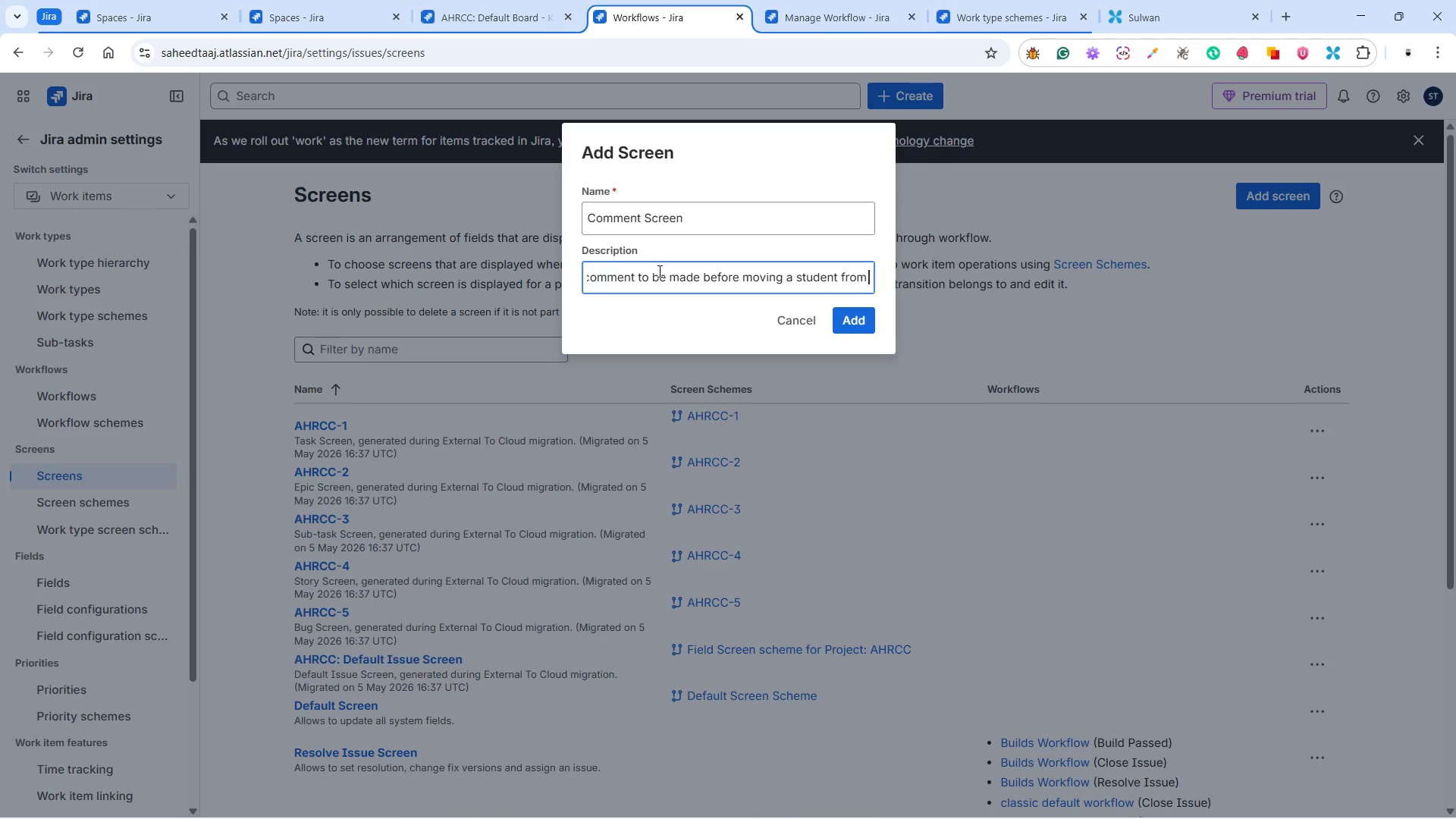 
type(classroom theory to field training)
 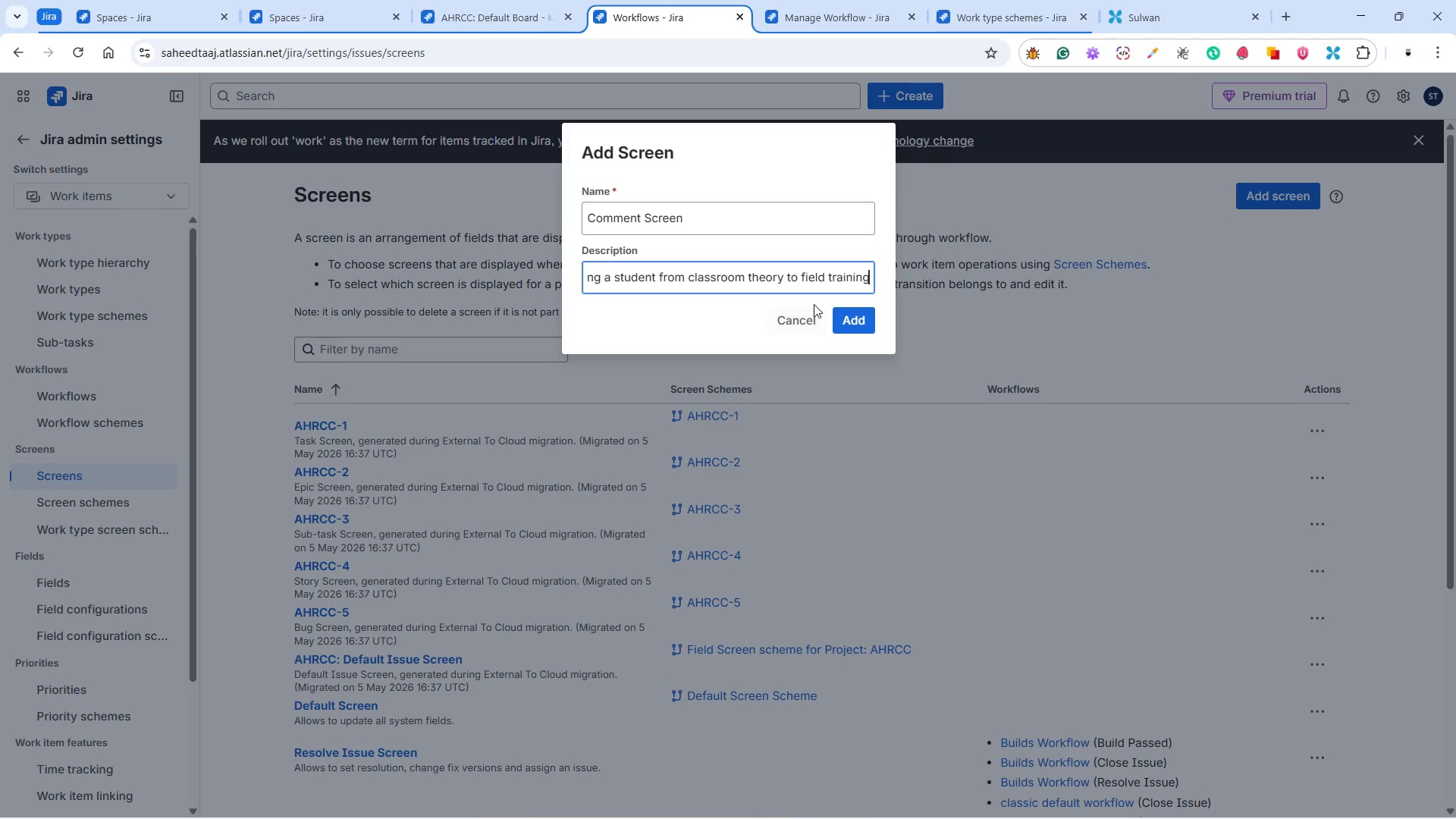 
left_click([849, 319])
 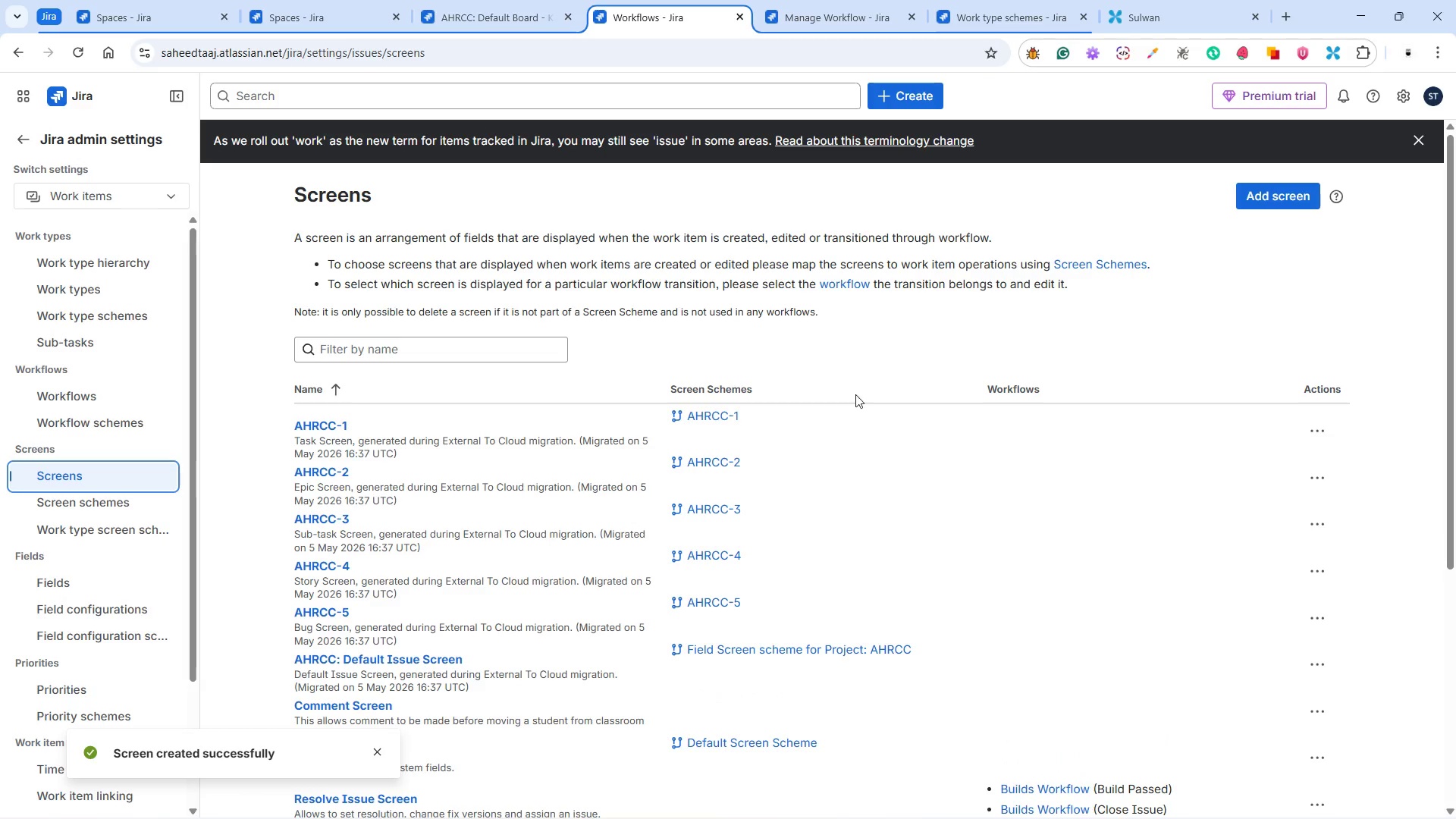 
scroll: coordinate [782, 494], scroll_direction: down, amount: 5.0
 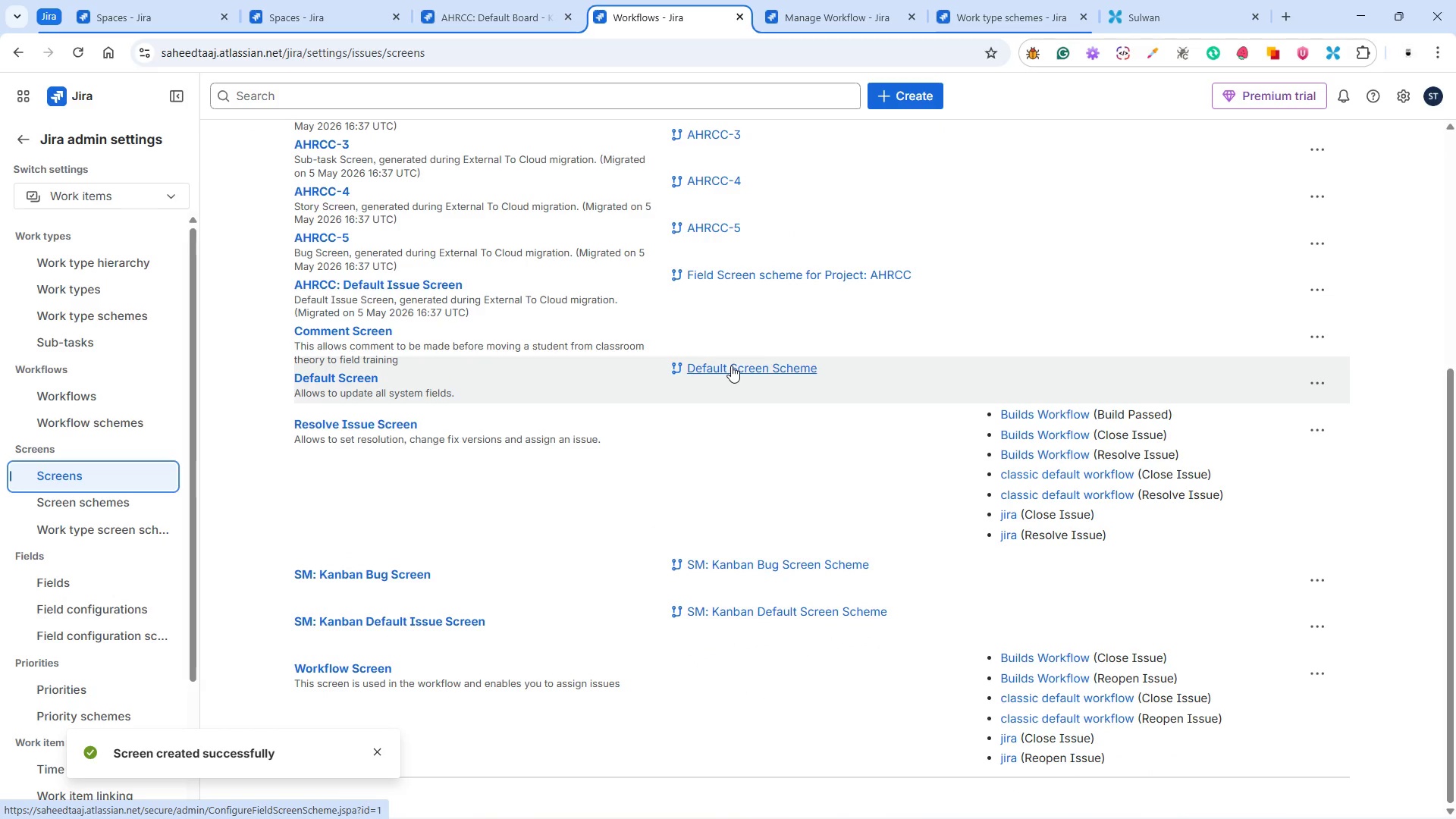 
left_click([1321, 383])
 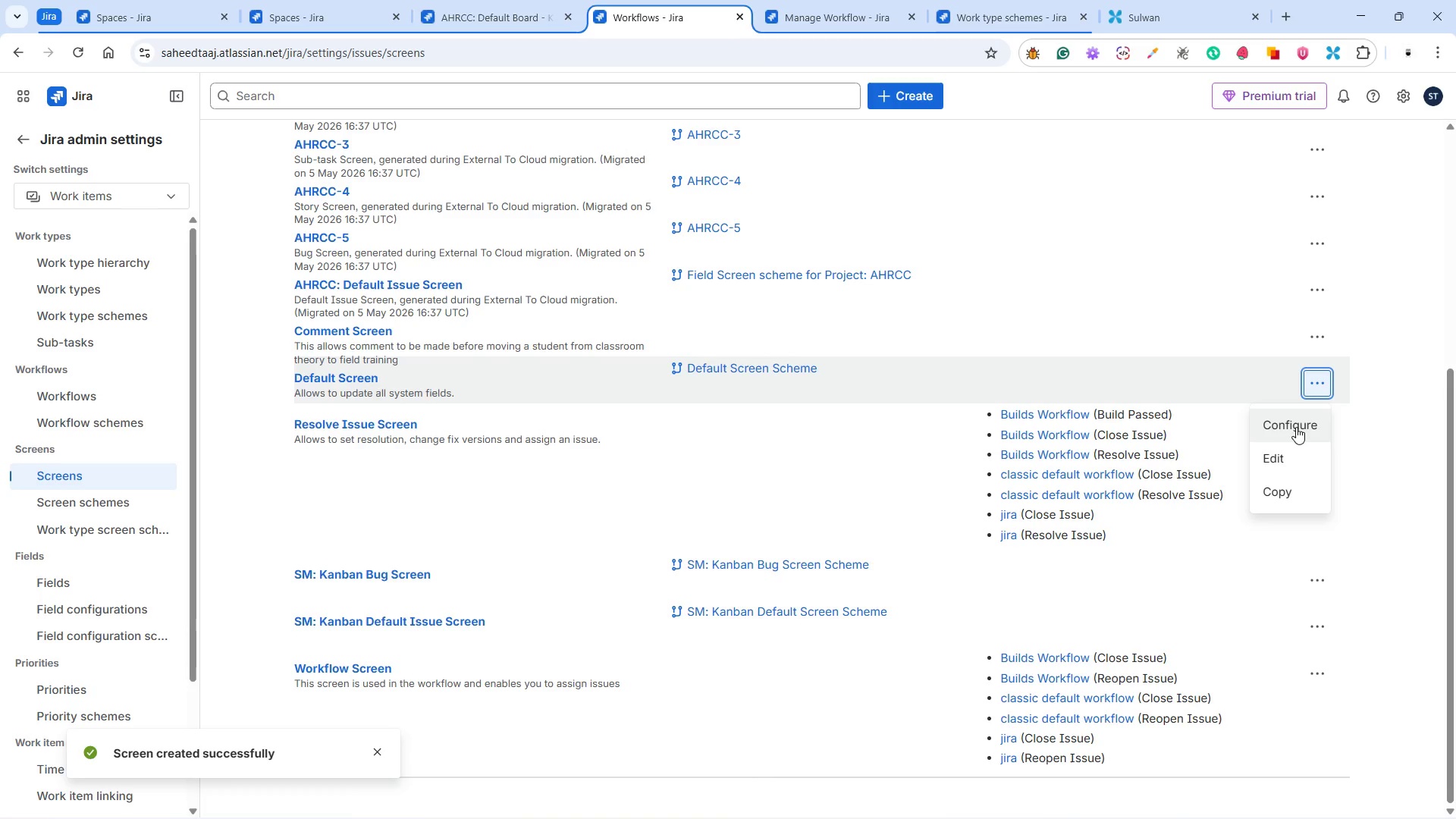 
left_click([1298, 429])
 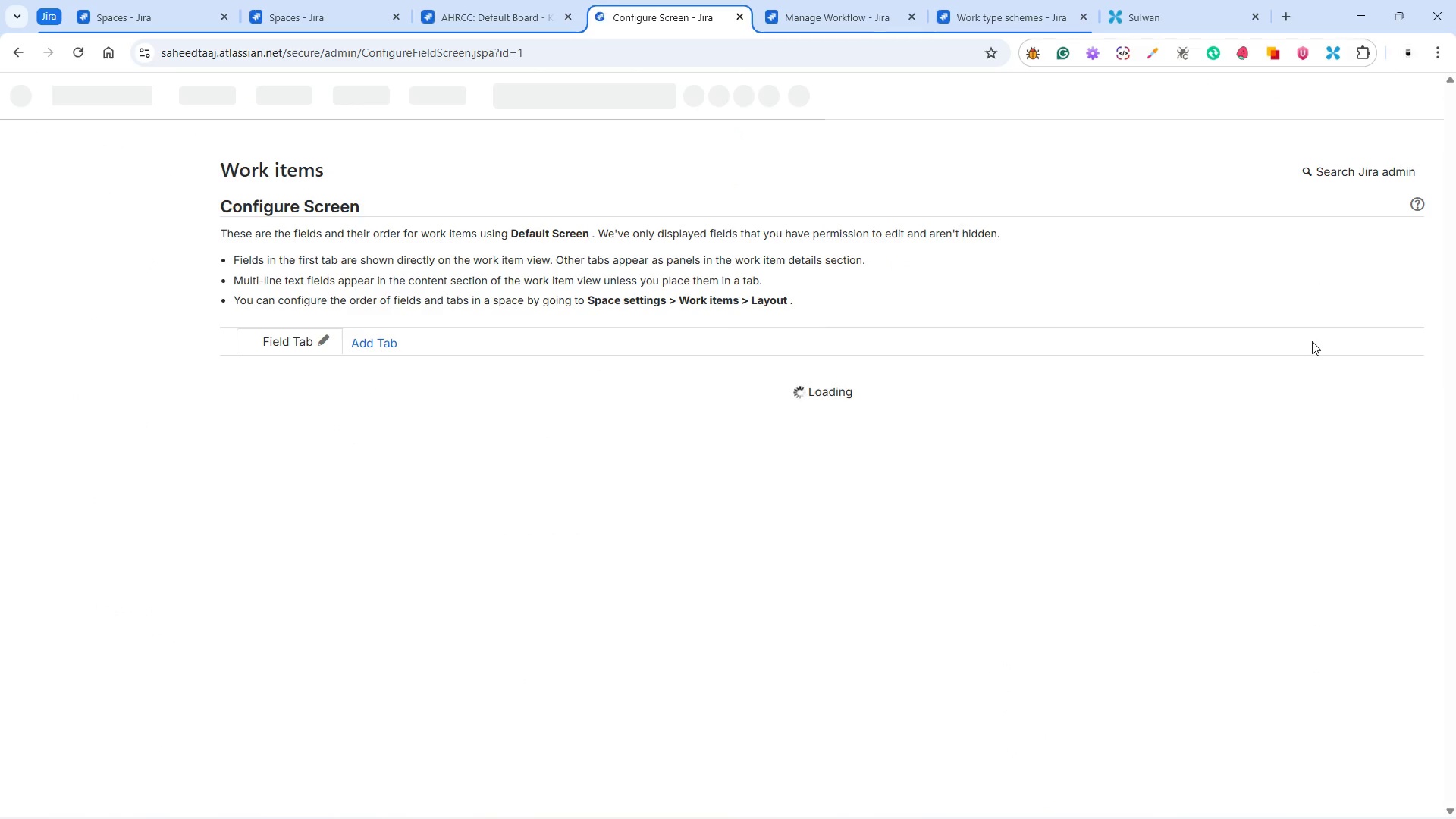 
wait(11.31)
 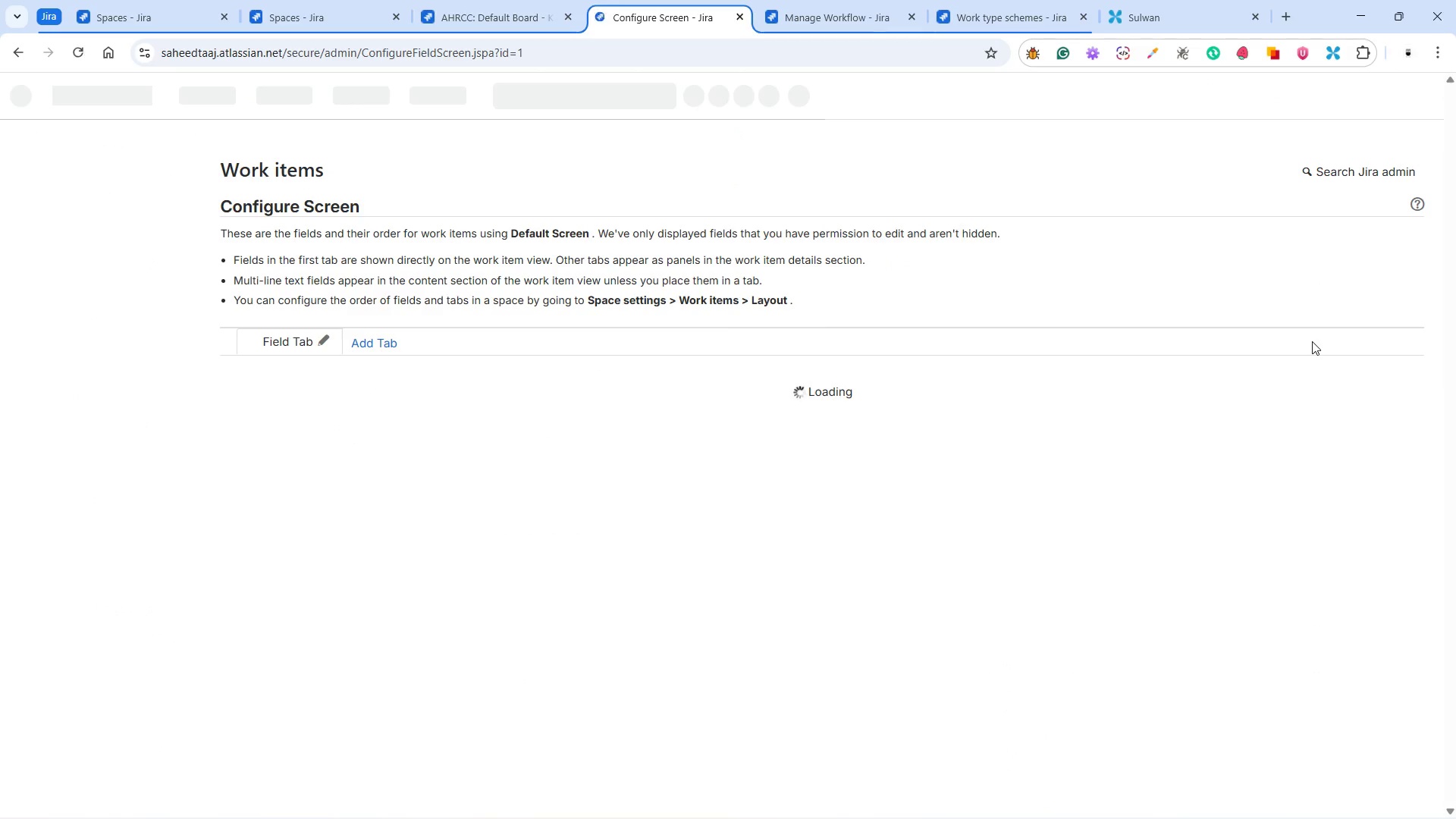 
scroll: coordinate [450, 661], scroll_direction: up, amount: 1.0
 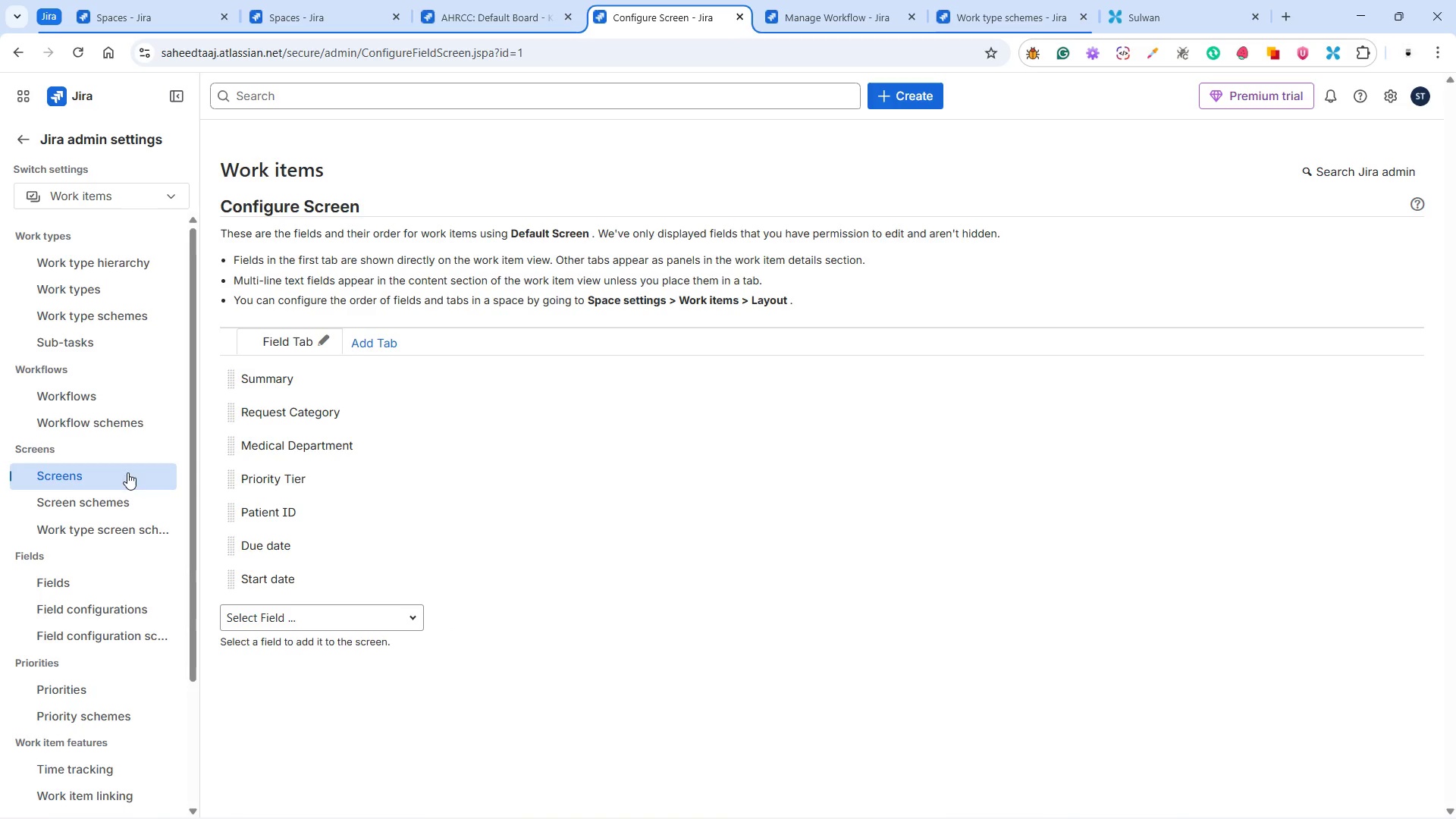 
left_click([82, 475])
 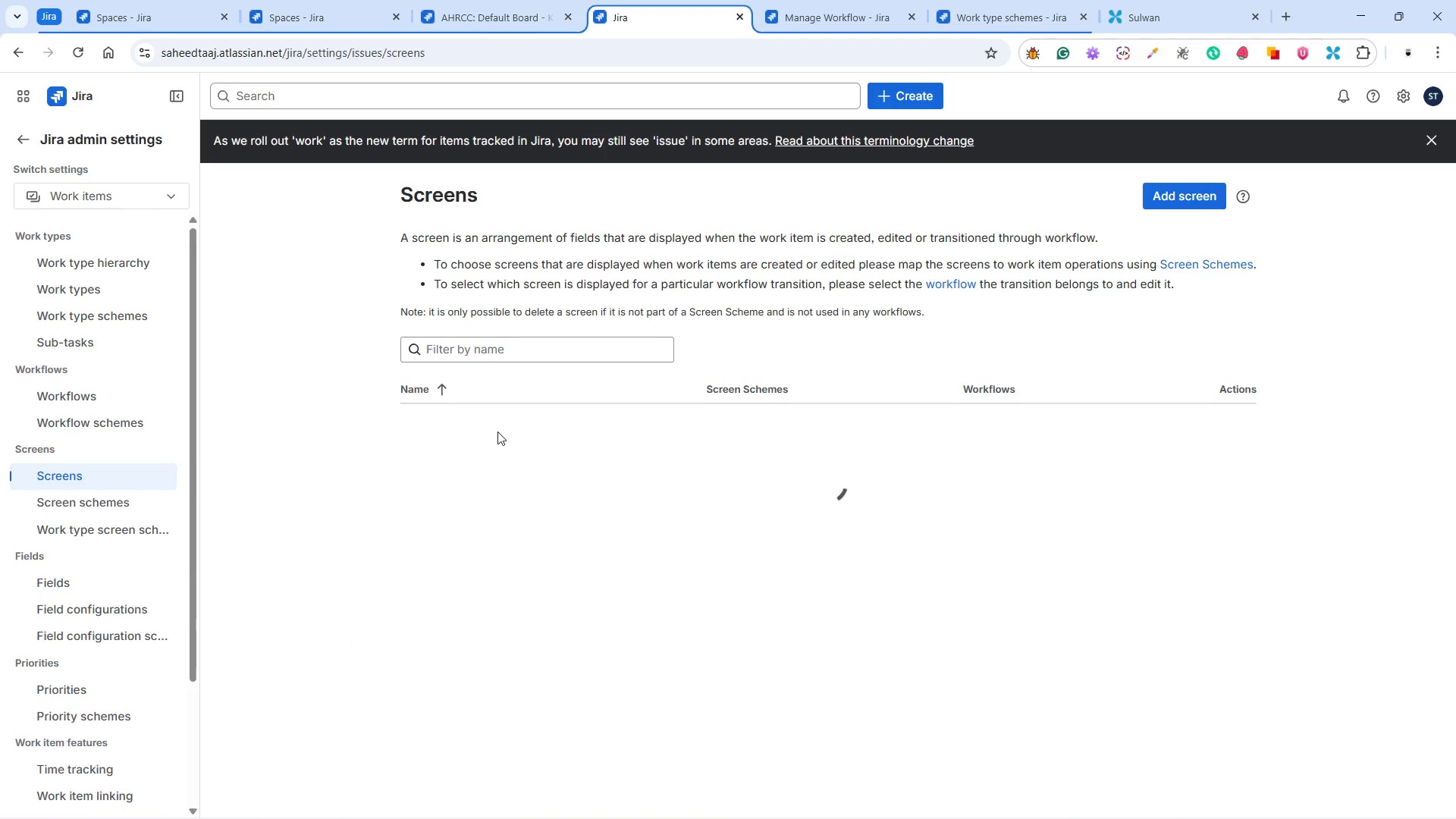 
wait(5.59)
 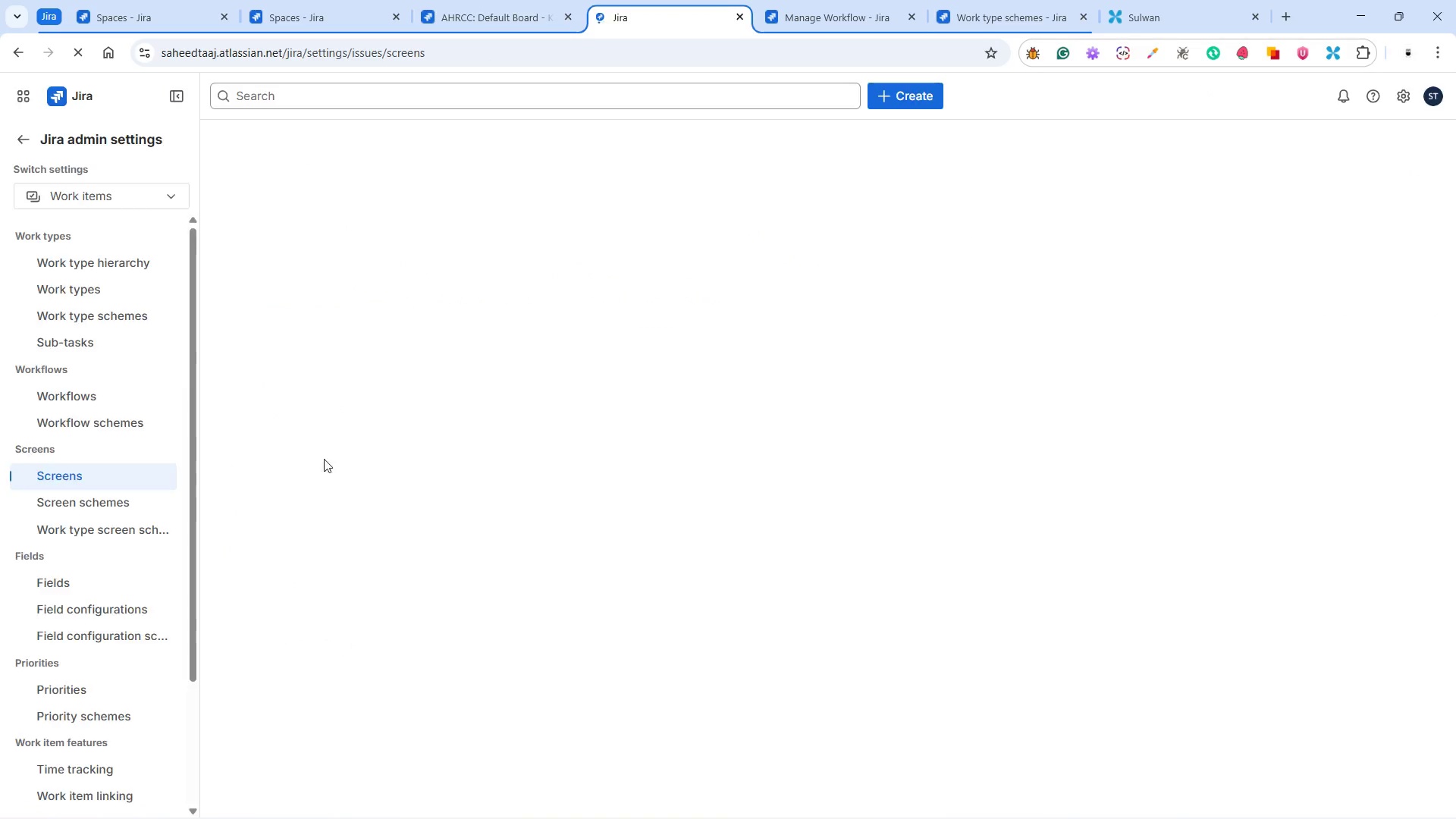 
scroll: coordinate [441, 519], scroll_direction: down, amount: 3.0
 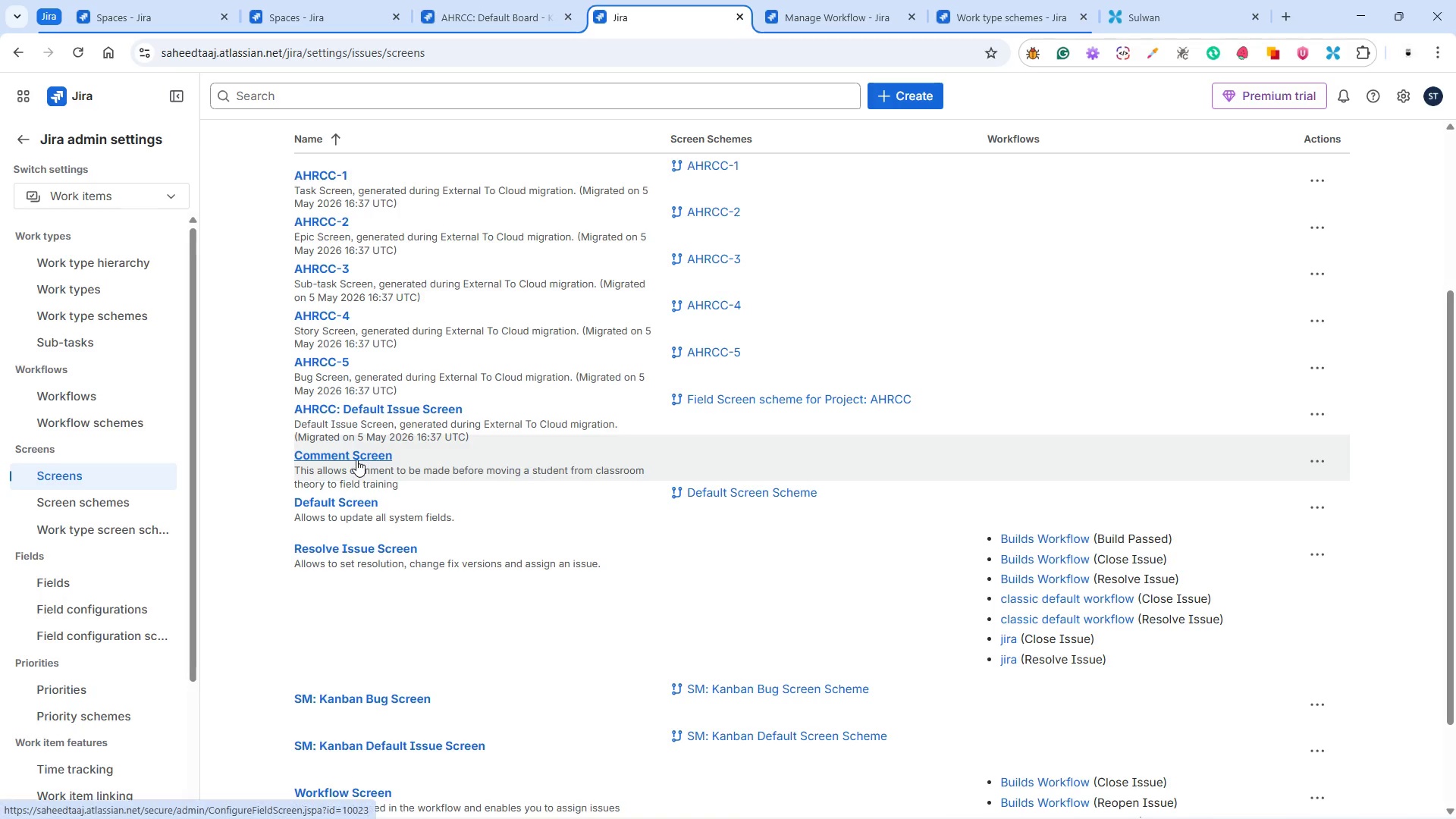 
left_click([357, 455])
 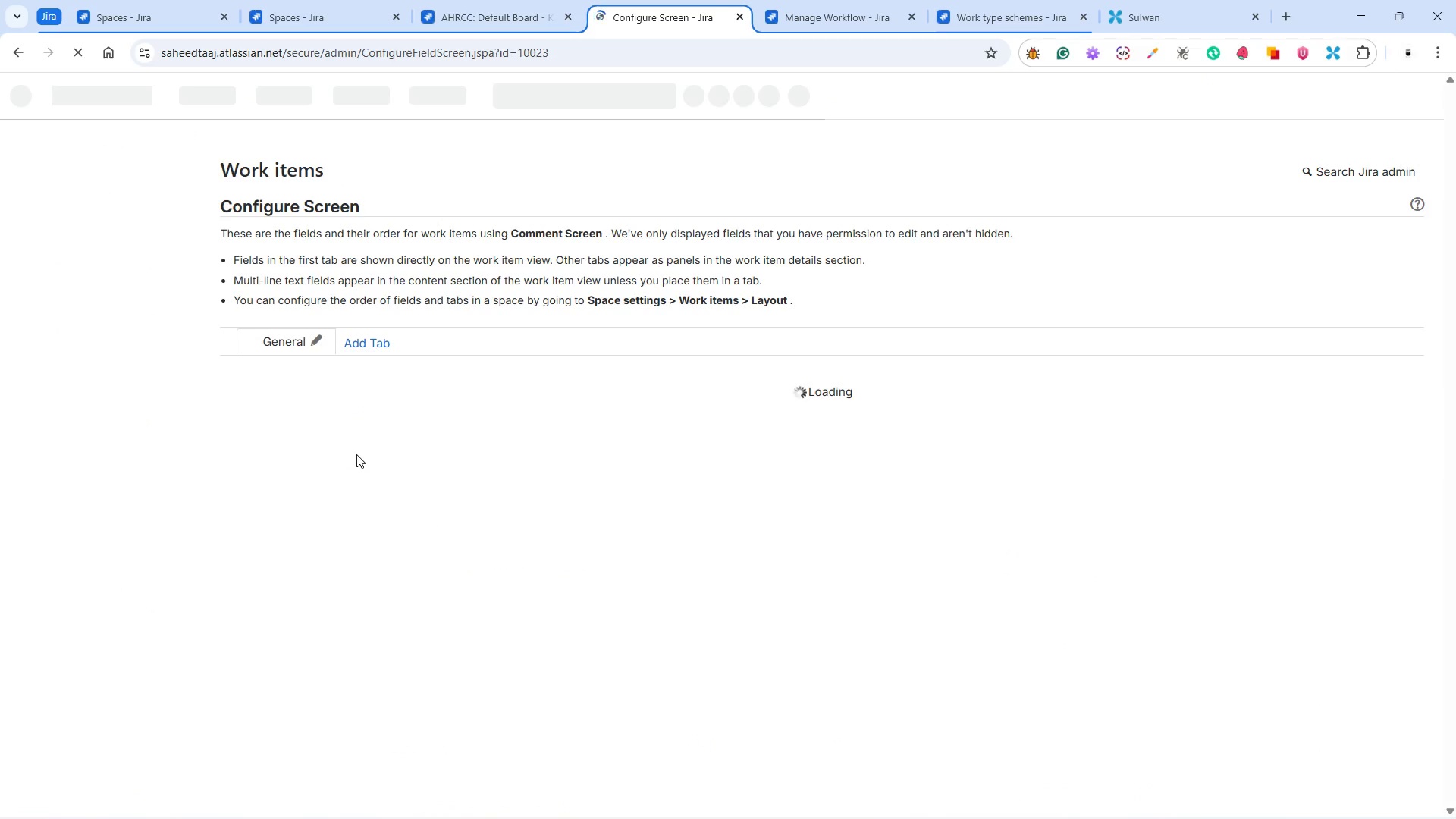 
wait(6.88)
 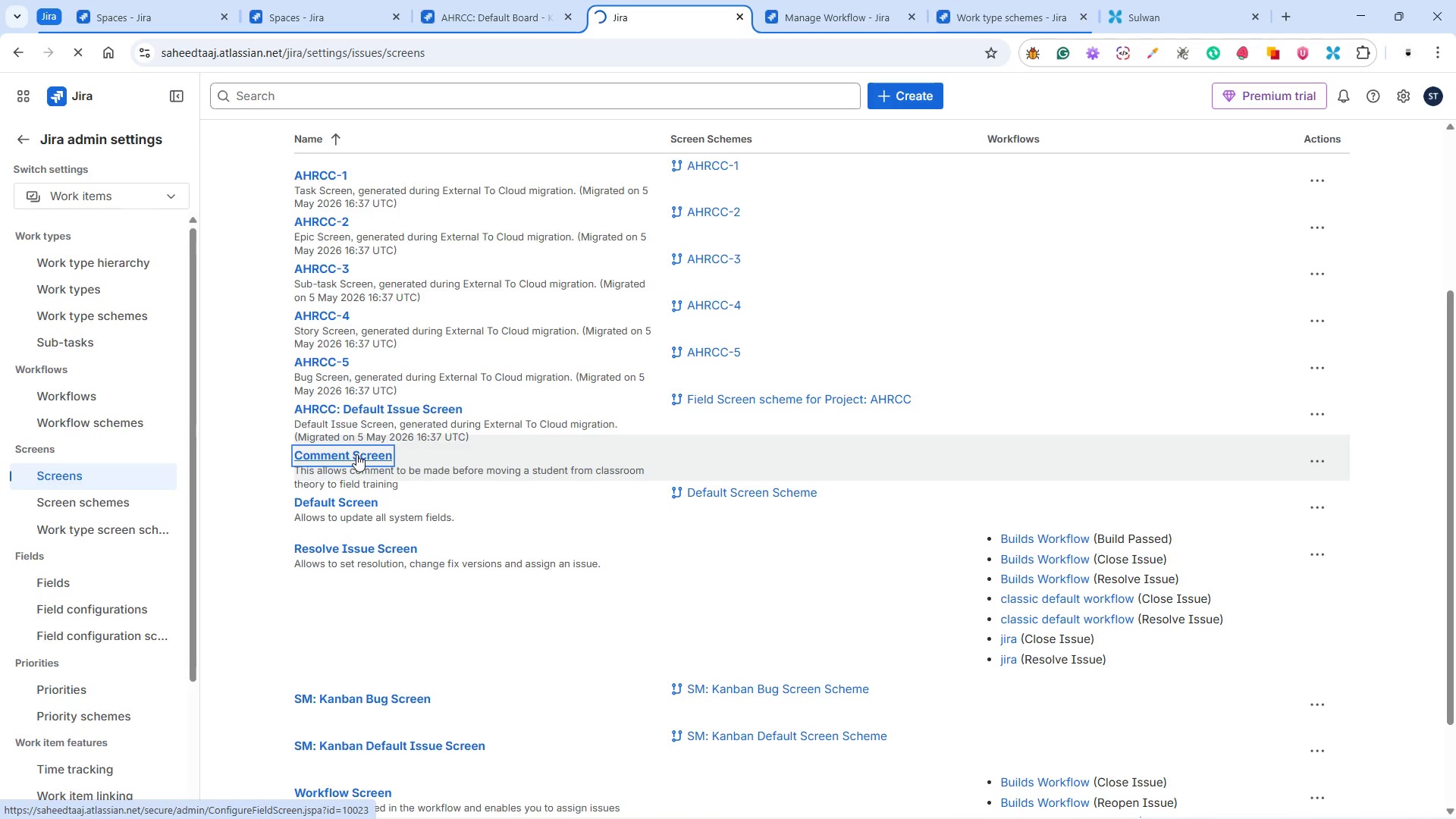 
left_click([351, 412])
 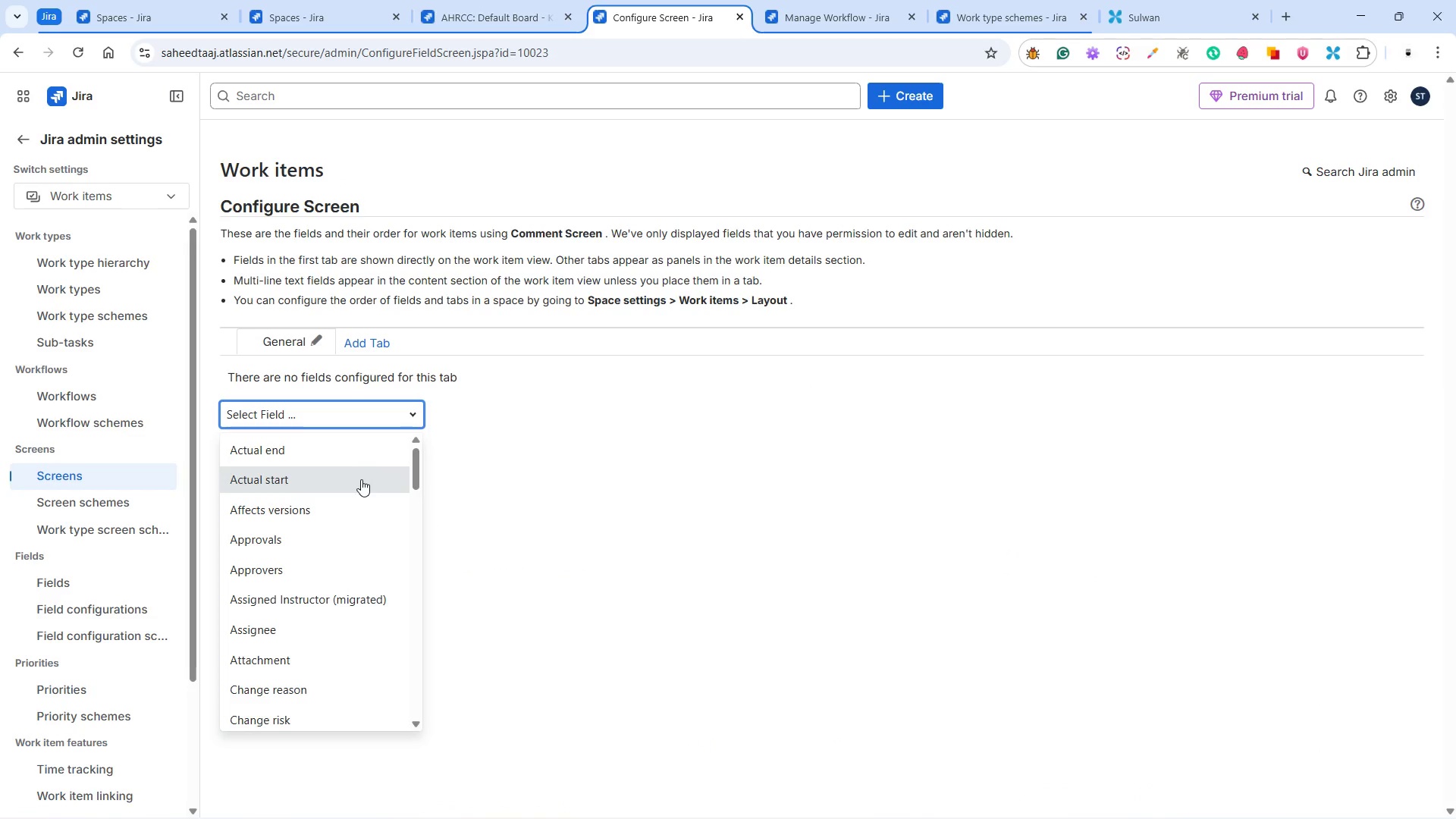 
scroll: coordinate [359, 483], scroll_direction: down, amount: 2.0
 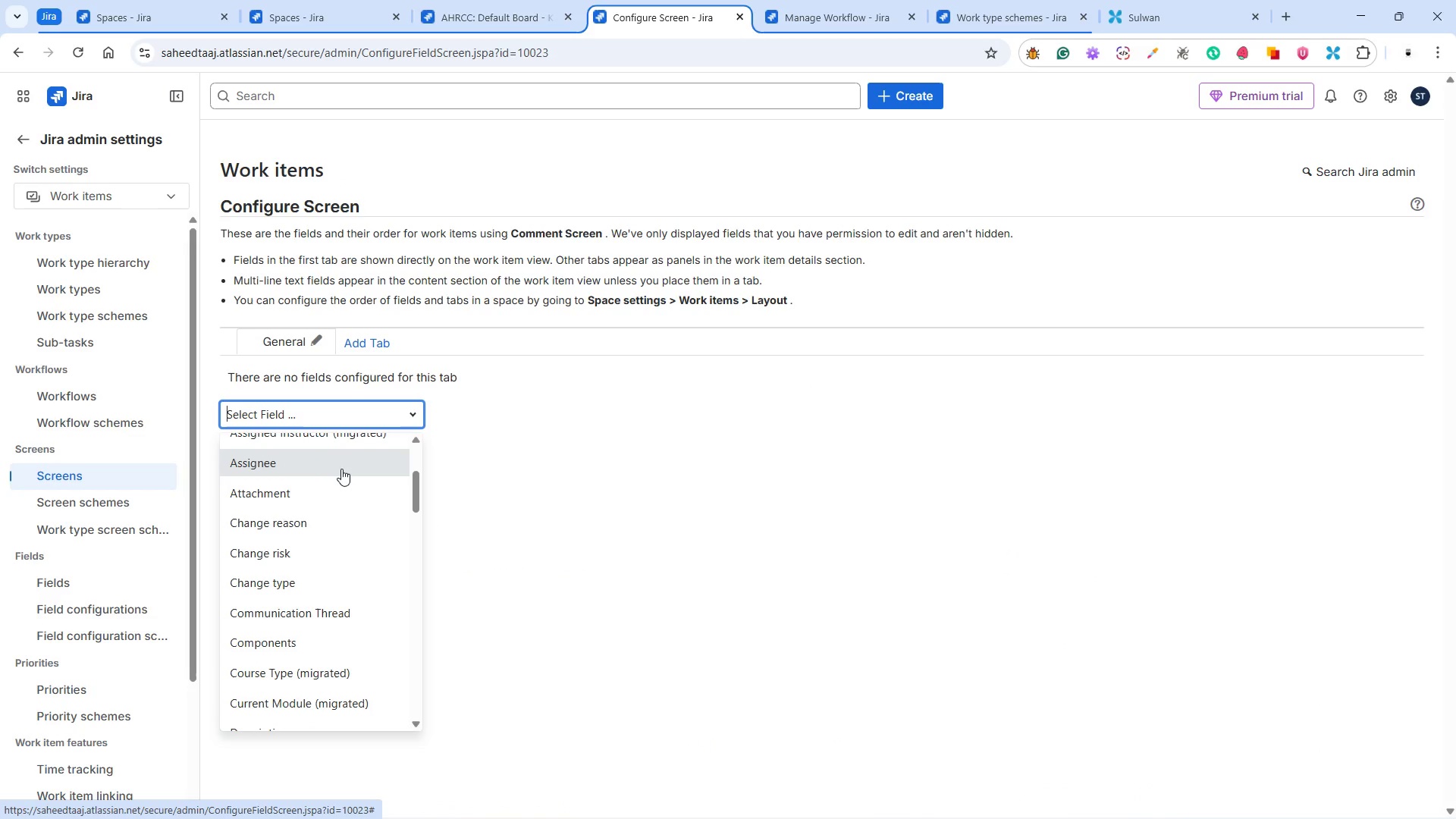 
key(C)
 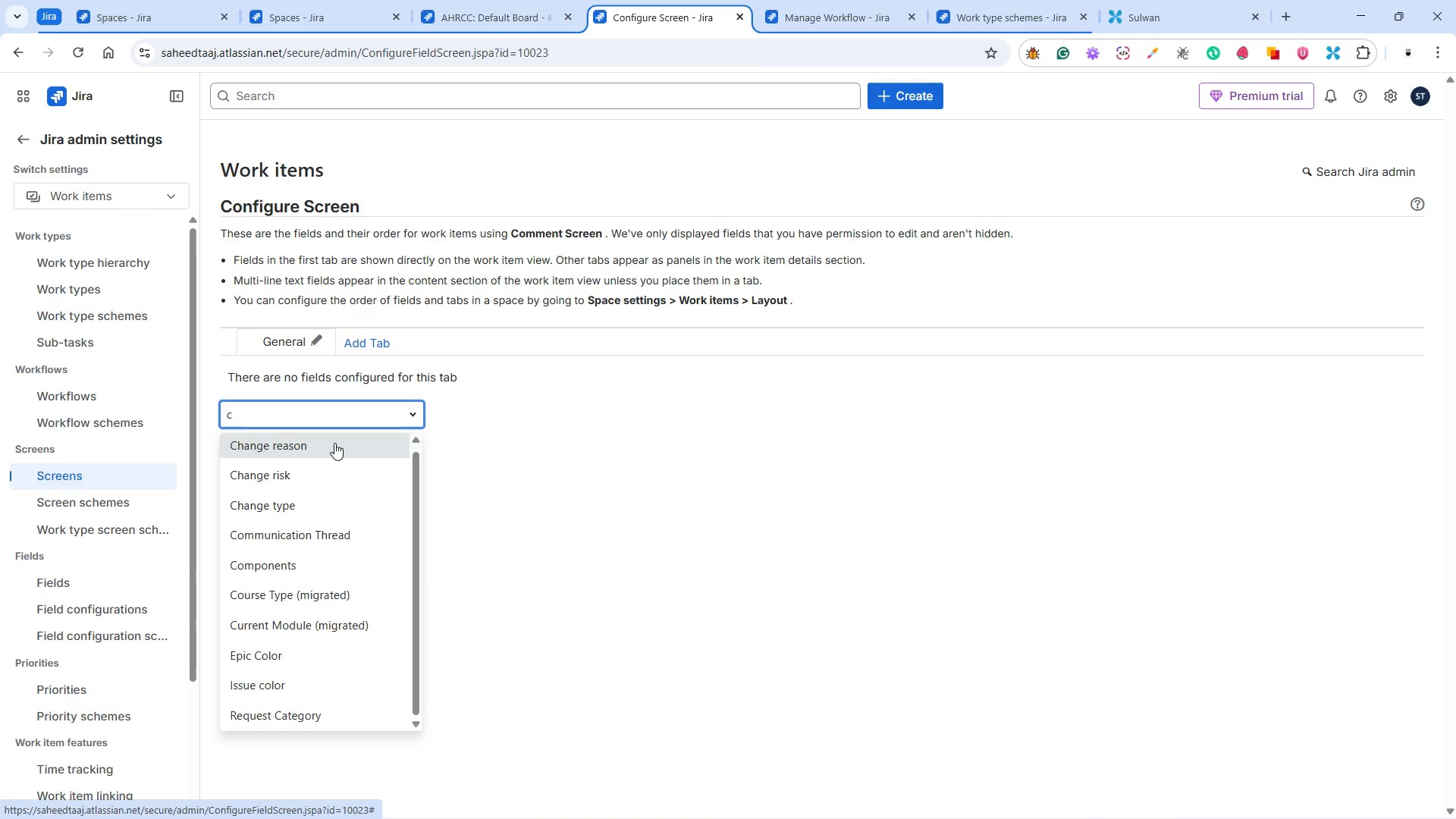 
type(om)
 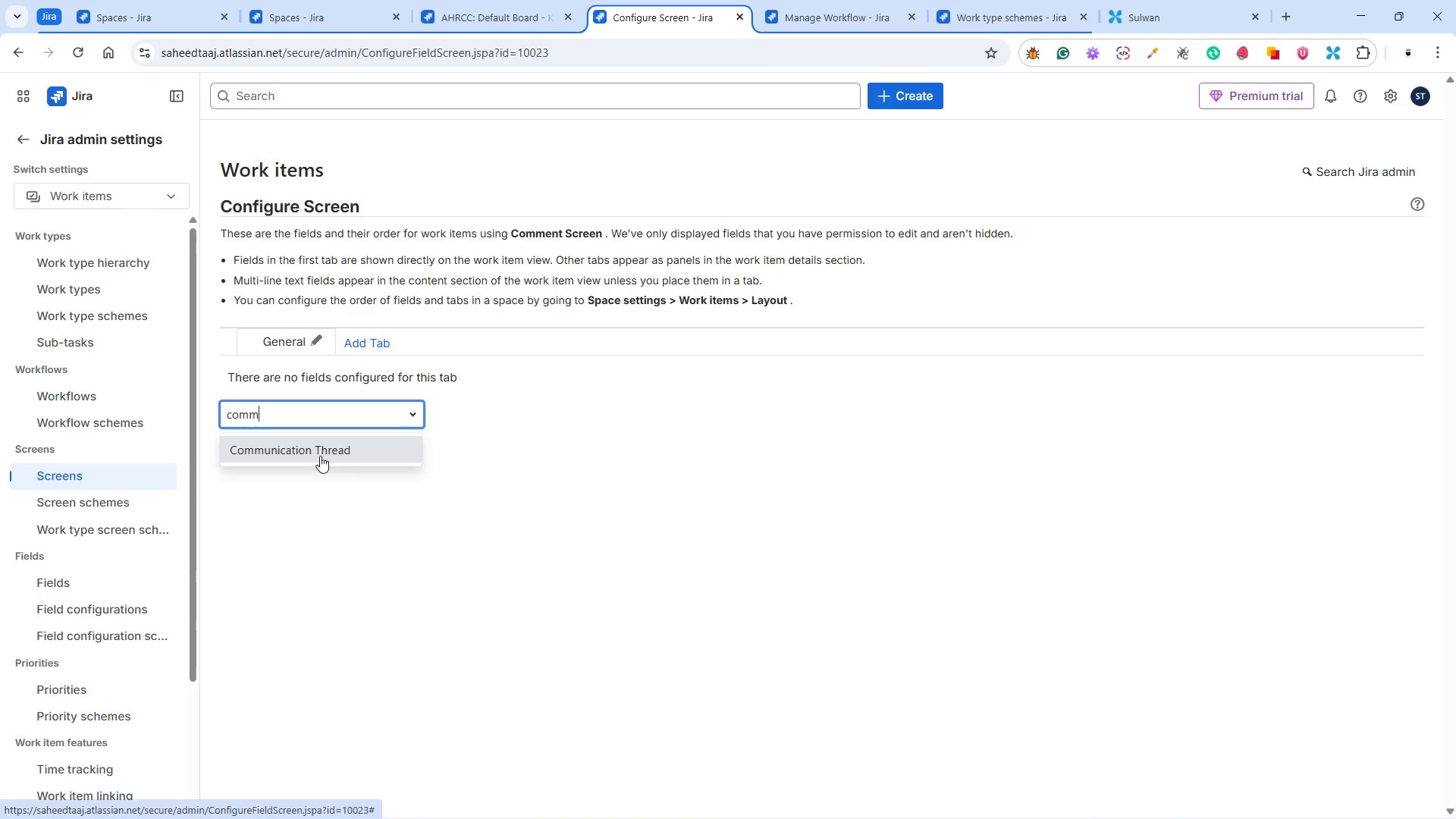 
key(M)
 